 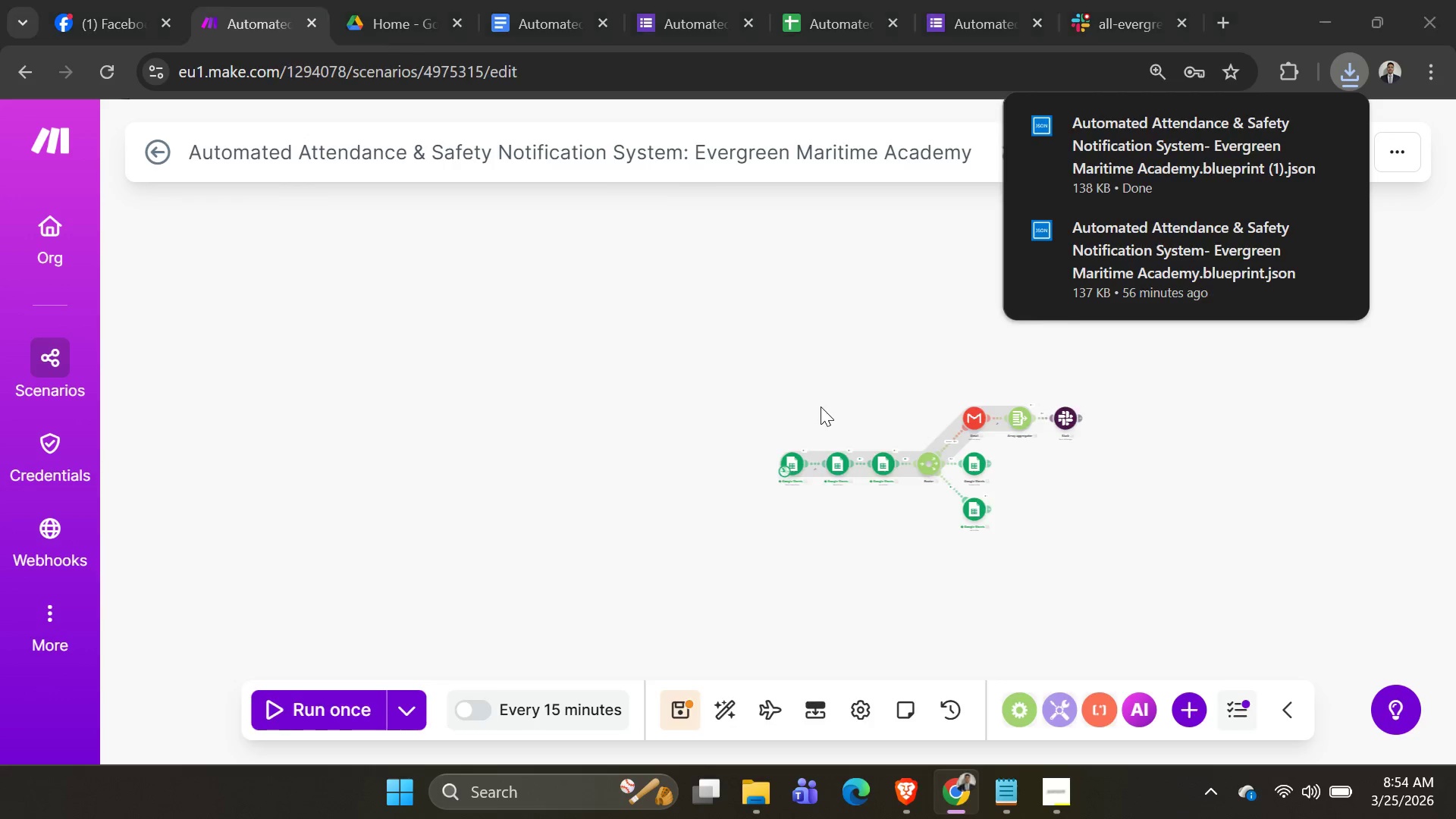 
key(Alt+Tab)
 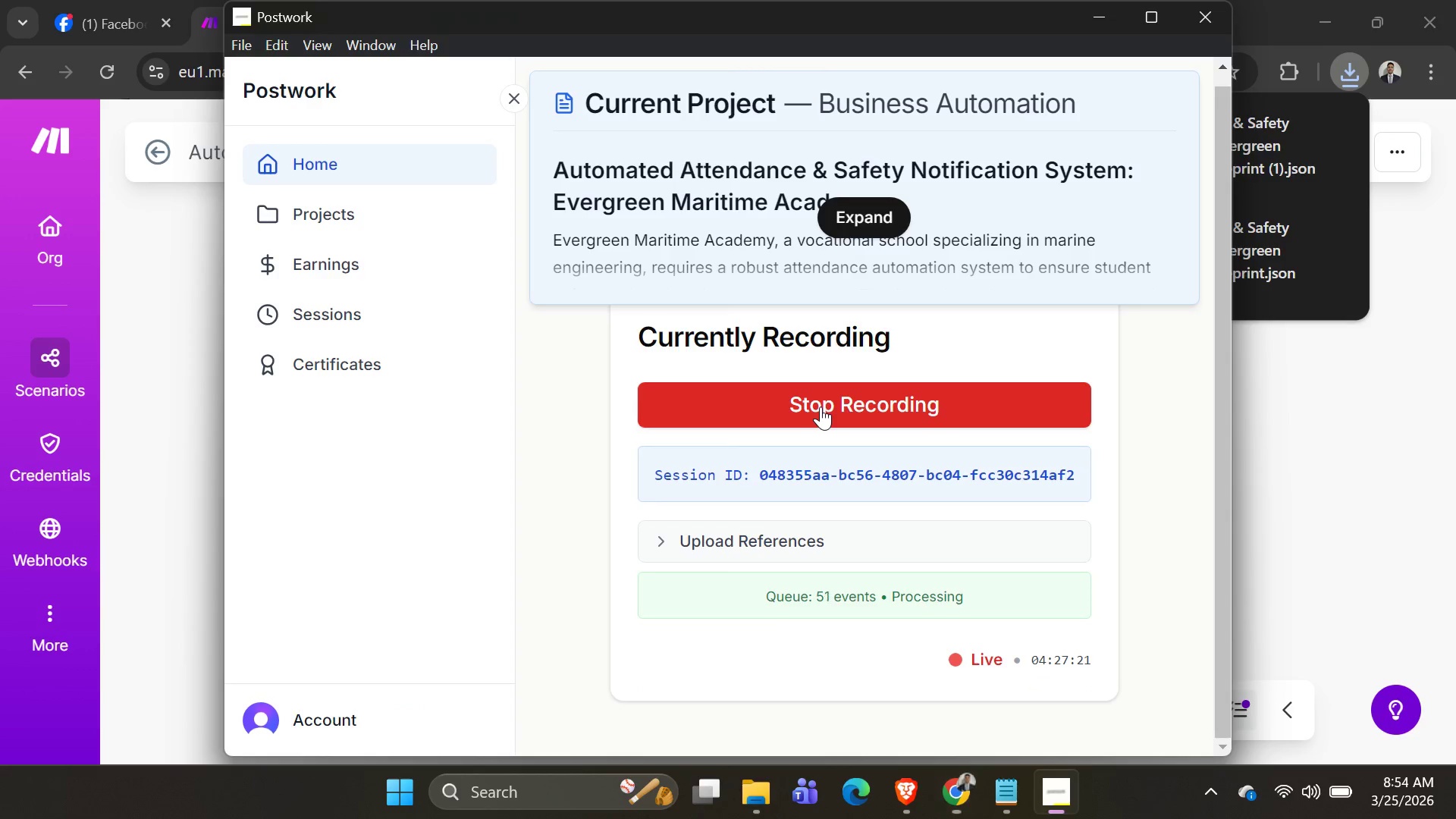 
key(Alt+AltLeft)
 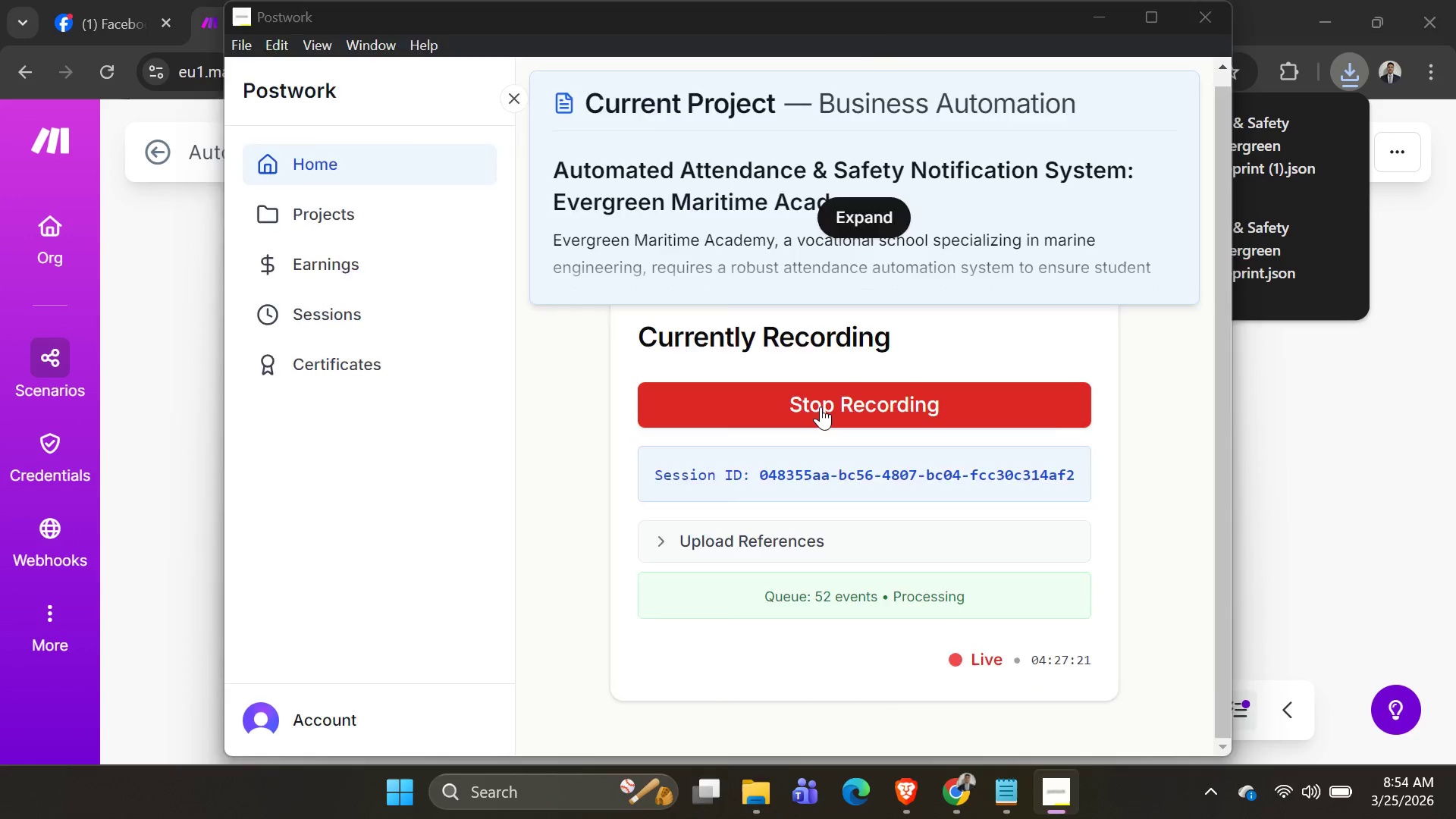 
key(Alt+Tab)
 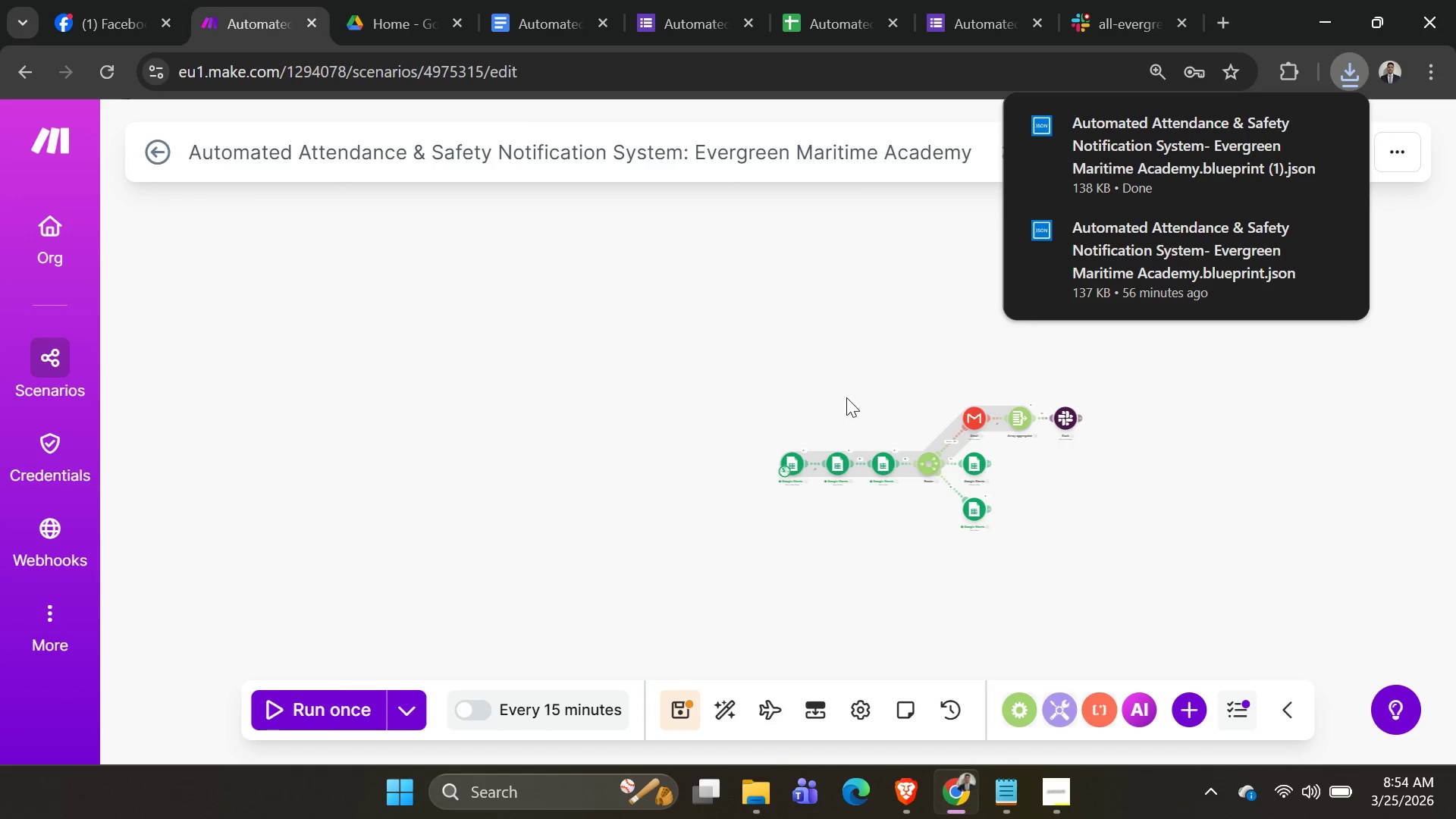 
left_click([852, 381])
 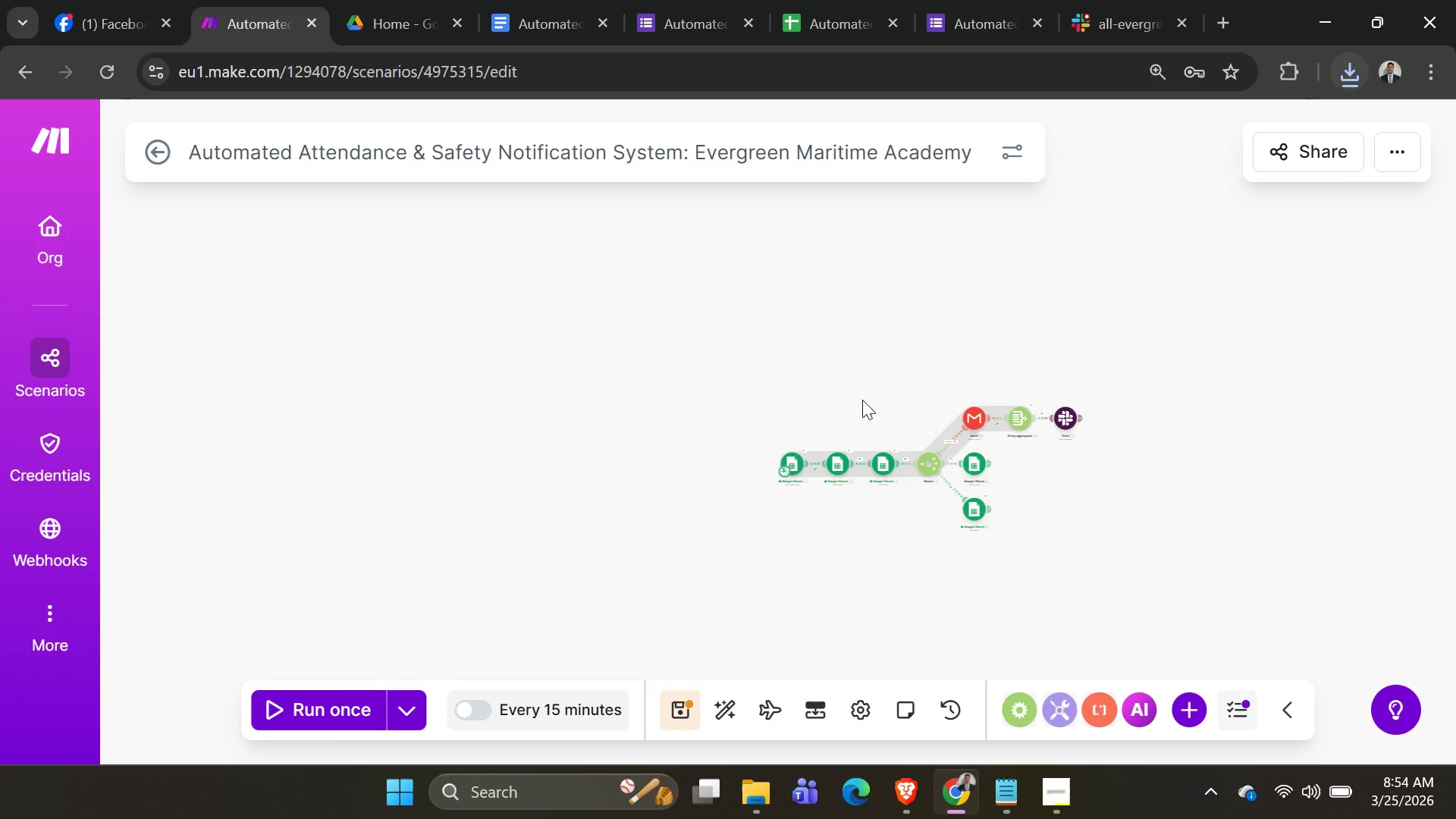 
left_click_drag(start_coordinate=[886, 434], to_coordinate=[631, 354])
 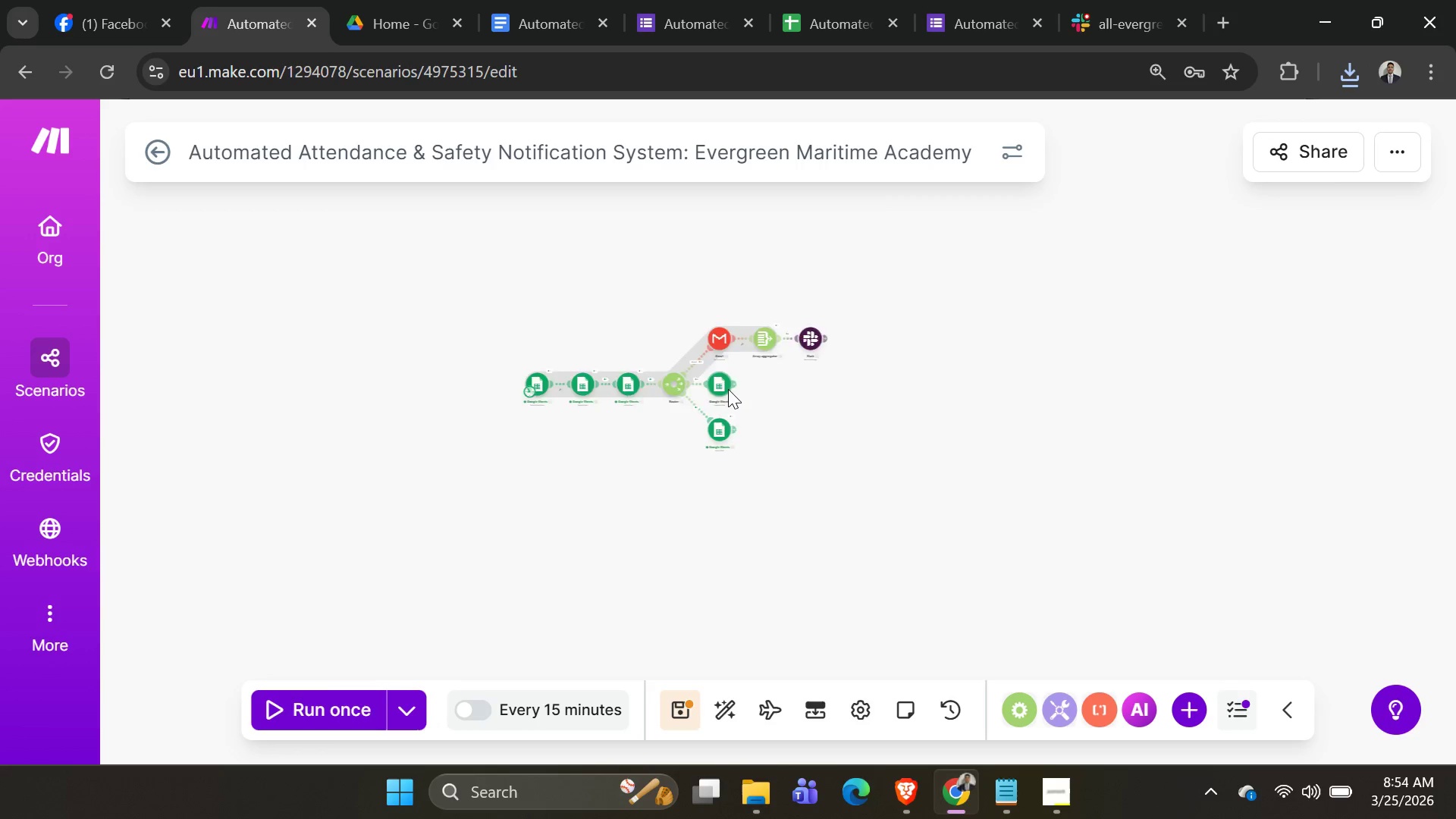 
scroll: coordinate [728, 389], scroll_direction: up, amount: 3.0
 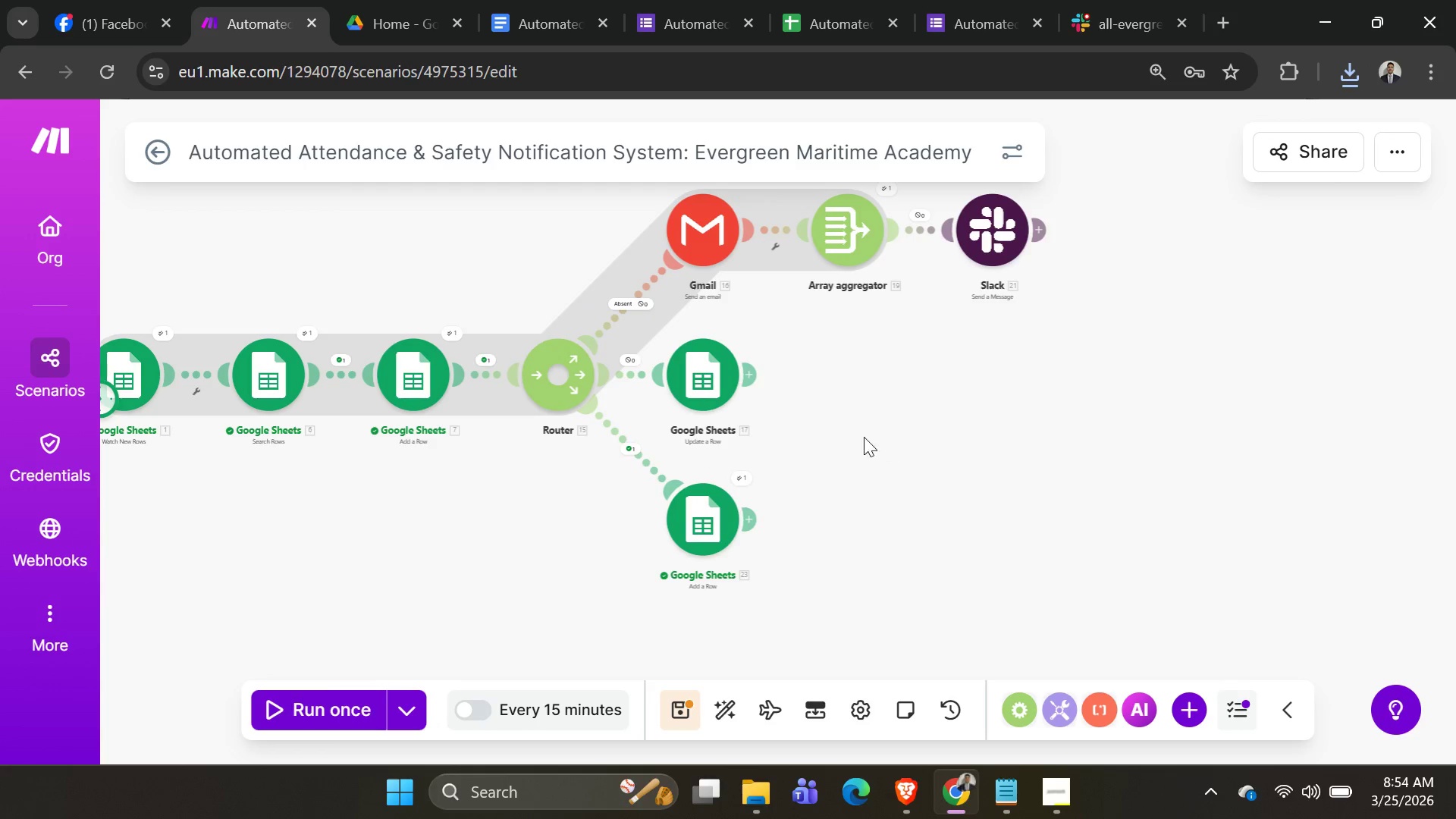 
left_click_drag(start_coordinate=[876, 430], to_coordinate=[1128, 460])
 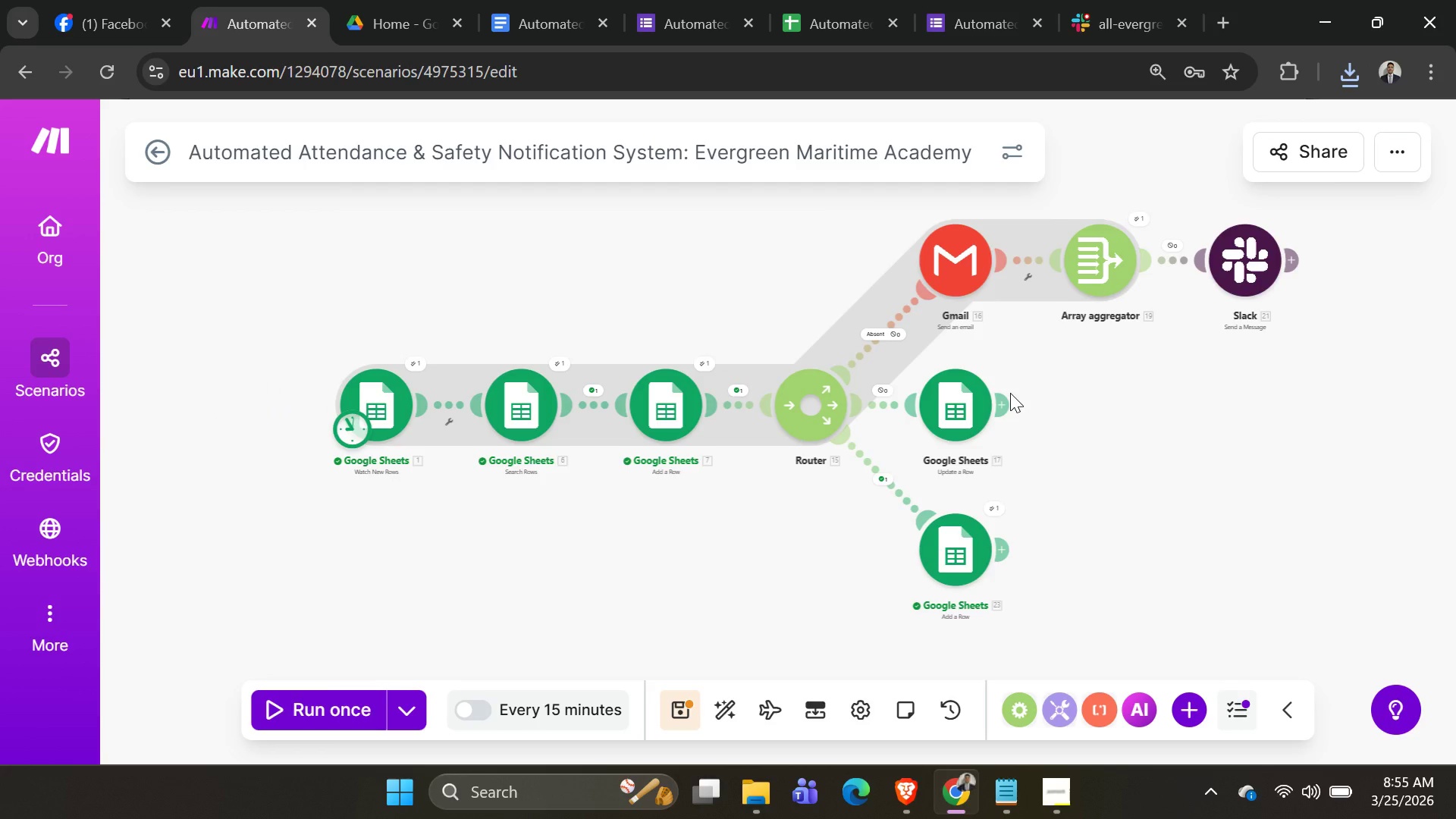 
left_click([810, 12])
 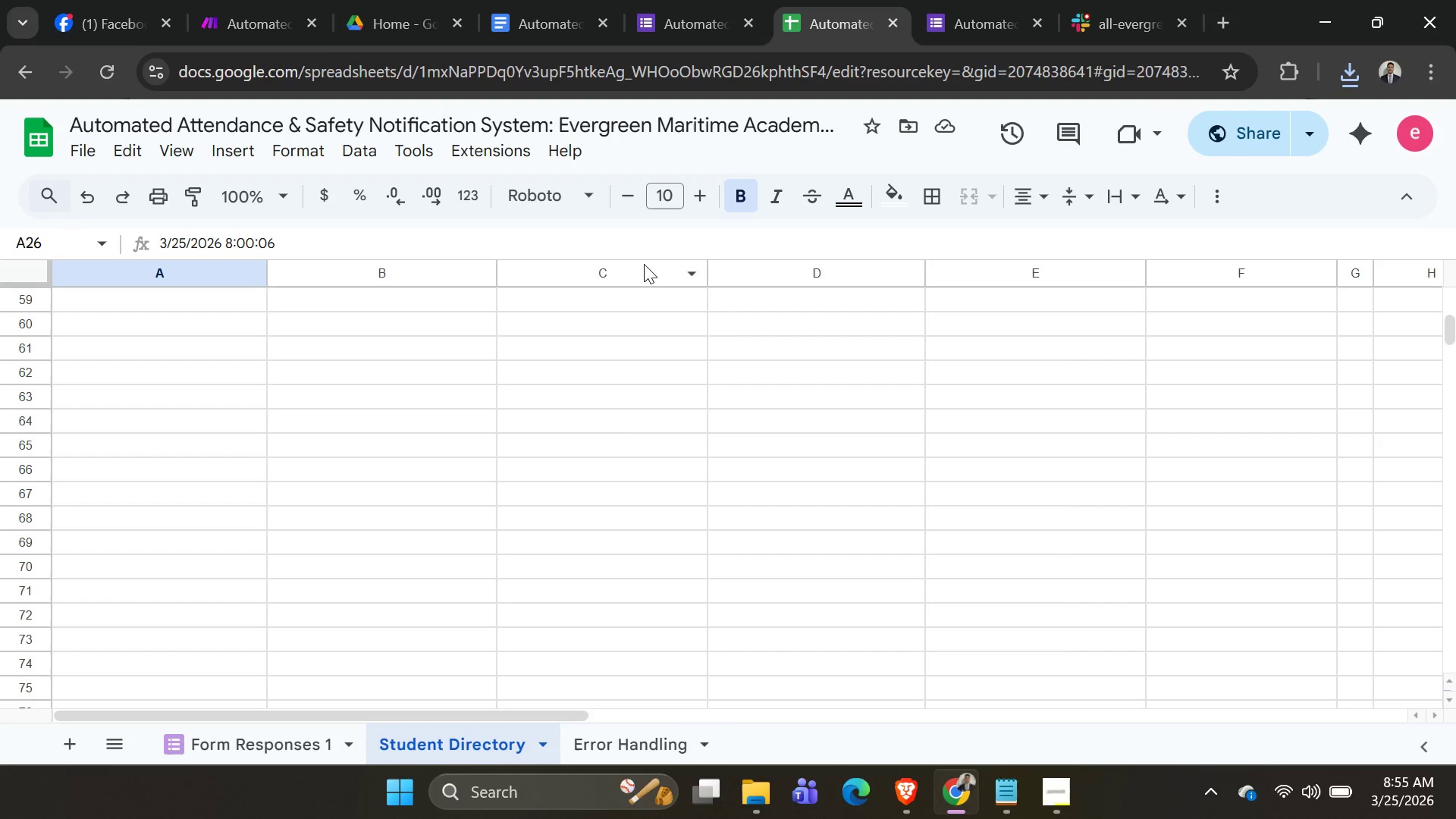 
scroll: coordinate [726, 367], scroll_direction: up, amount: 22.0
 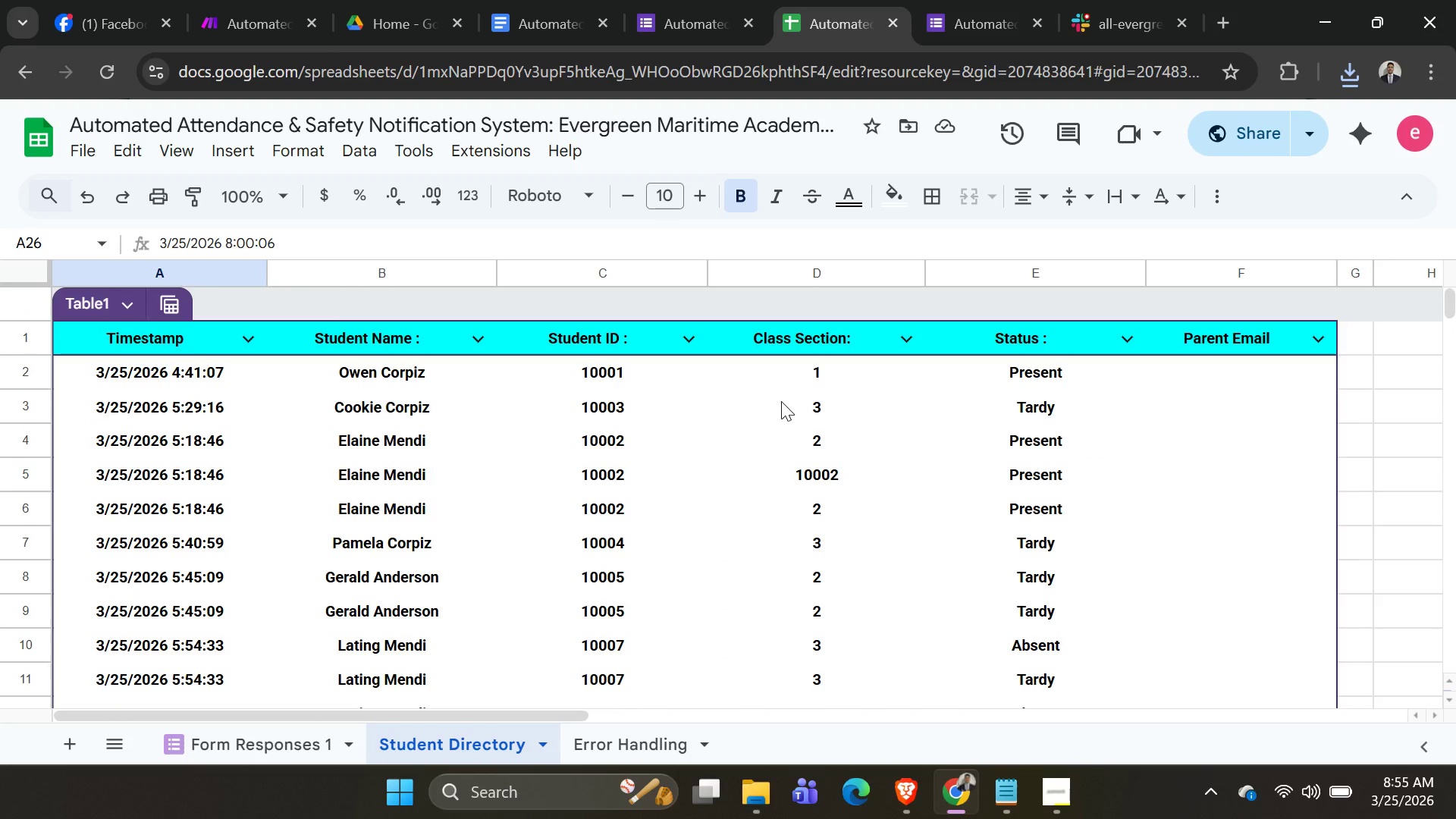 
scroll: coordinate [781, 401], scroll_direction: none, amount: 0.0
 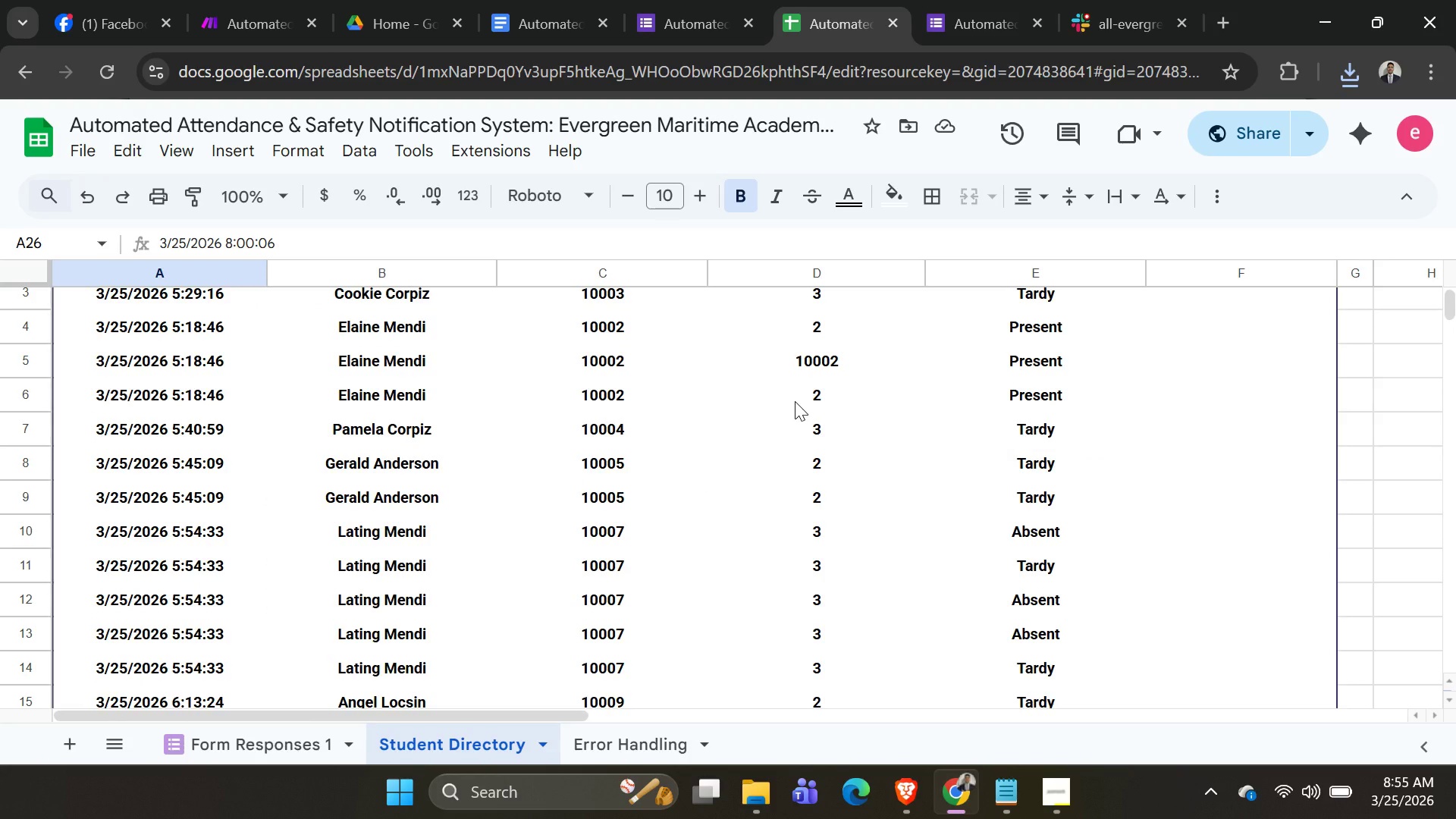 
scroll: coordinate [795, 412], scroll_direction: down, amount: 12.0
 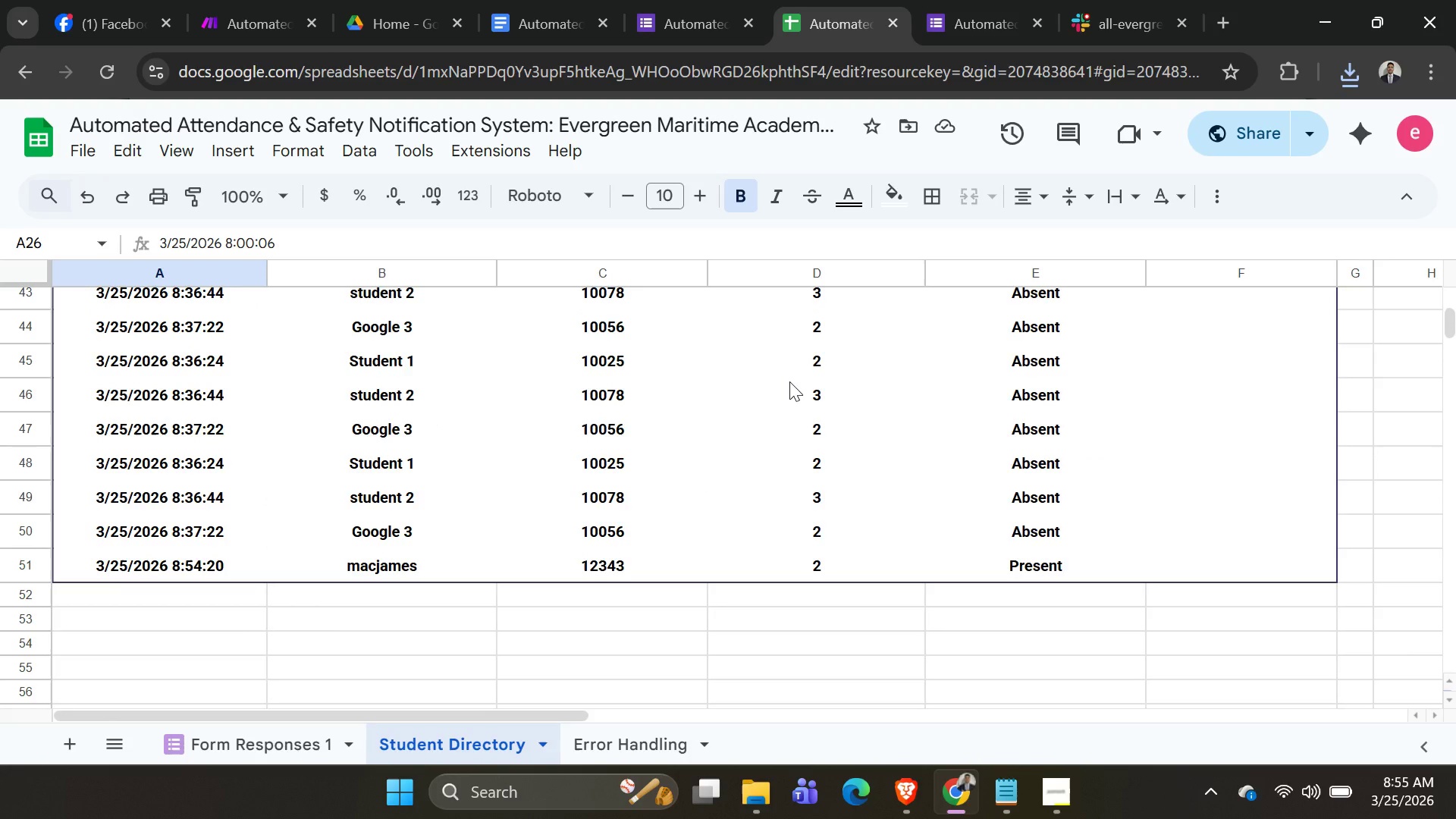 
scroll: coordinate [1065, 322], scroll_direction: up, amount: 11.0
 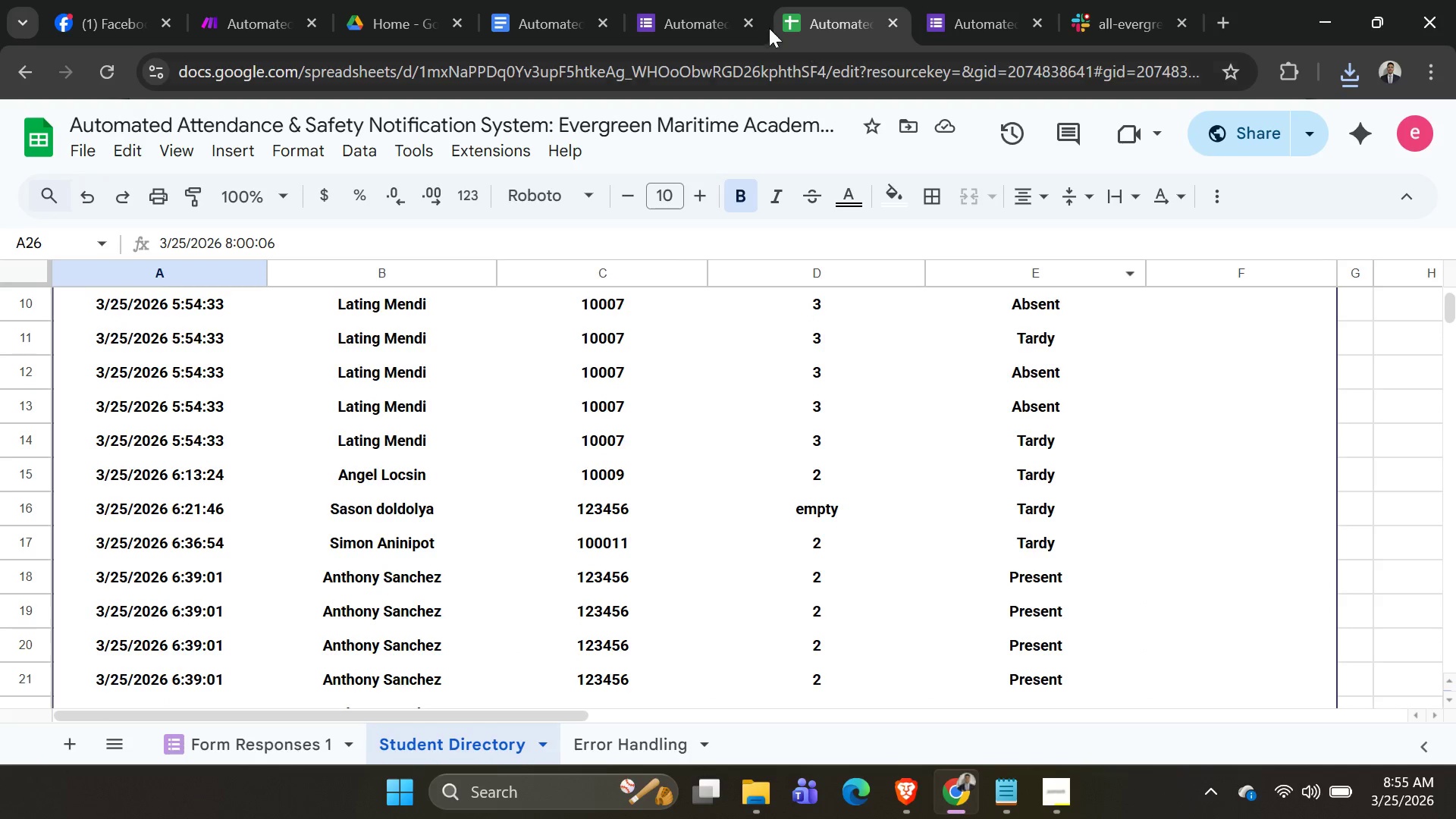 
left_click([704, 15])
 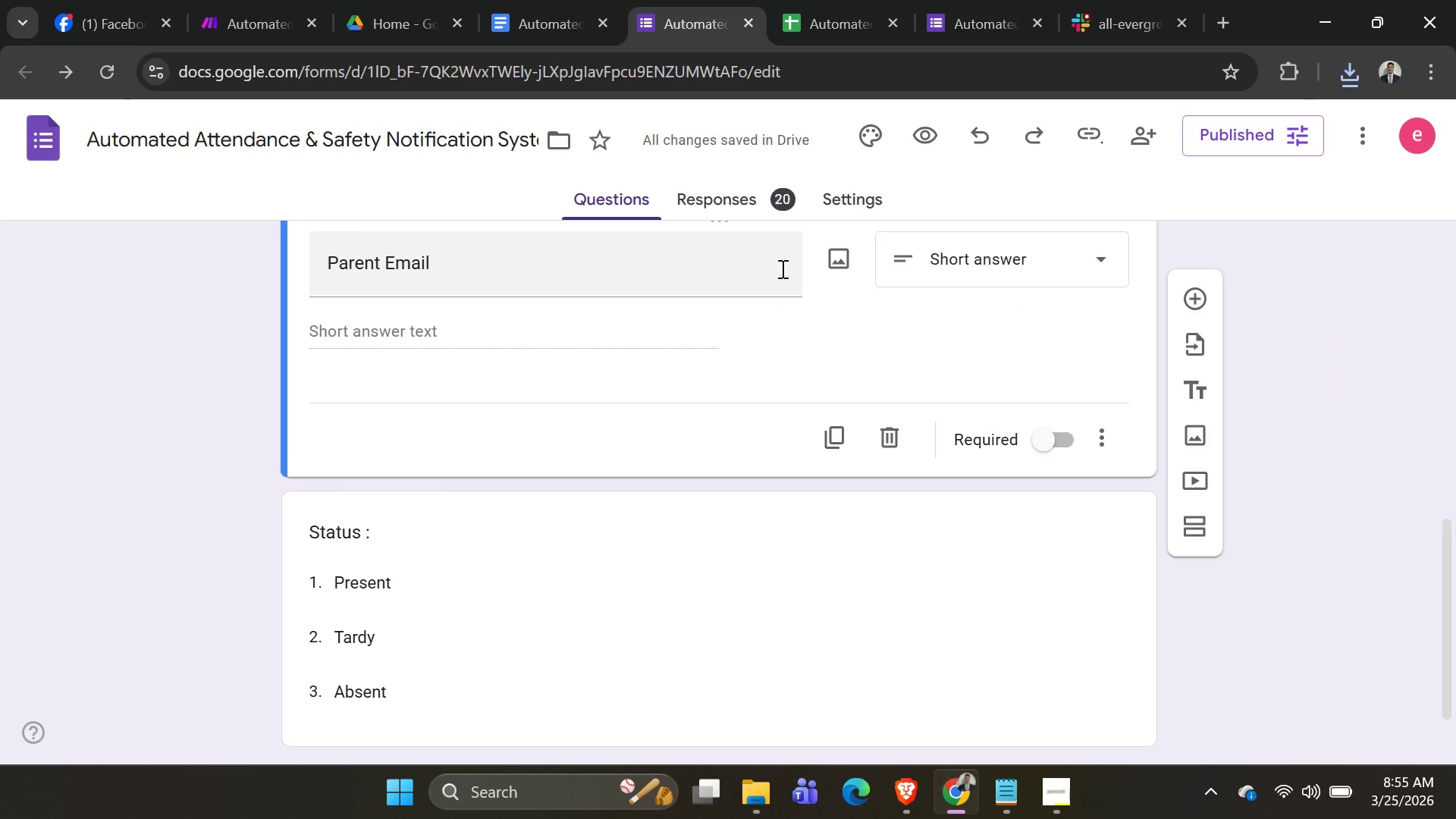 
scroll: coordinate [875, 313], scroll_direction: up, amount: 6.0
 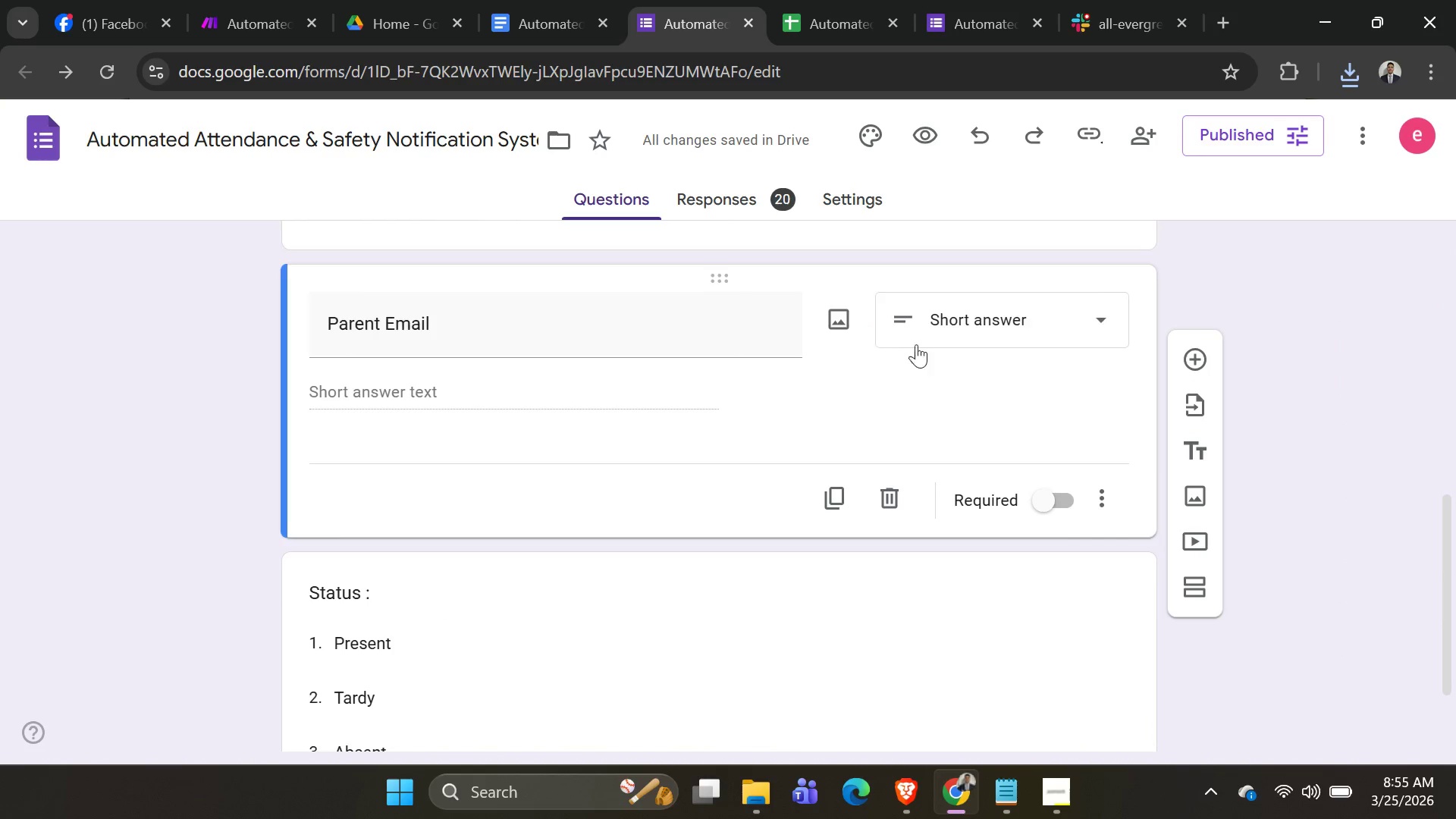 
scroll: coordinate [925, 357], scroll_direction: down, amount: 3.0
 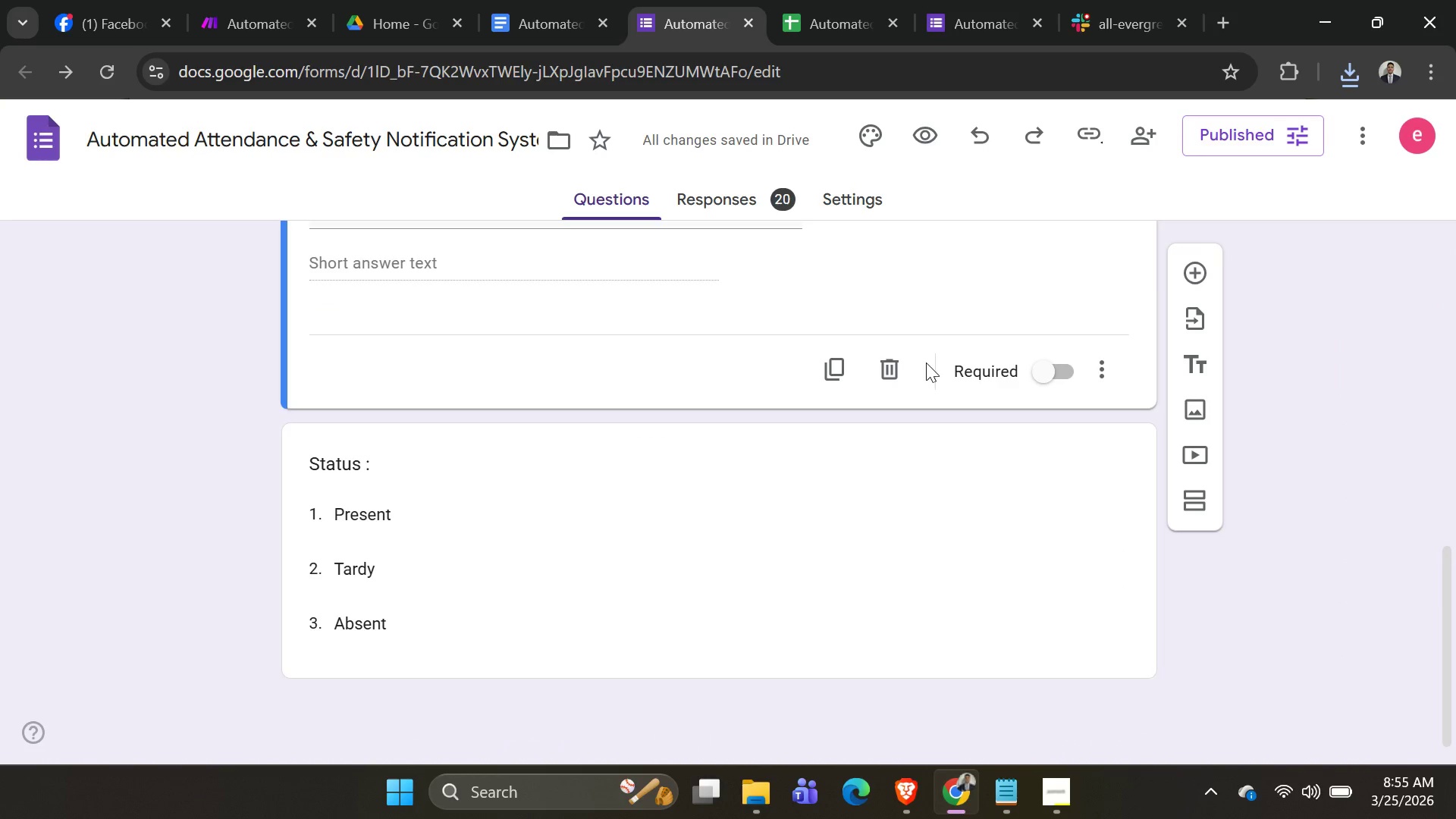 
scroll: coordinate [932, 360], scroll_direction: up, amount: 2.0
 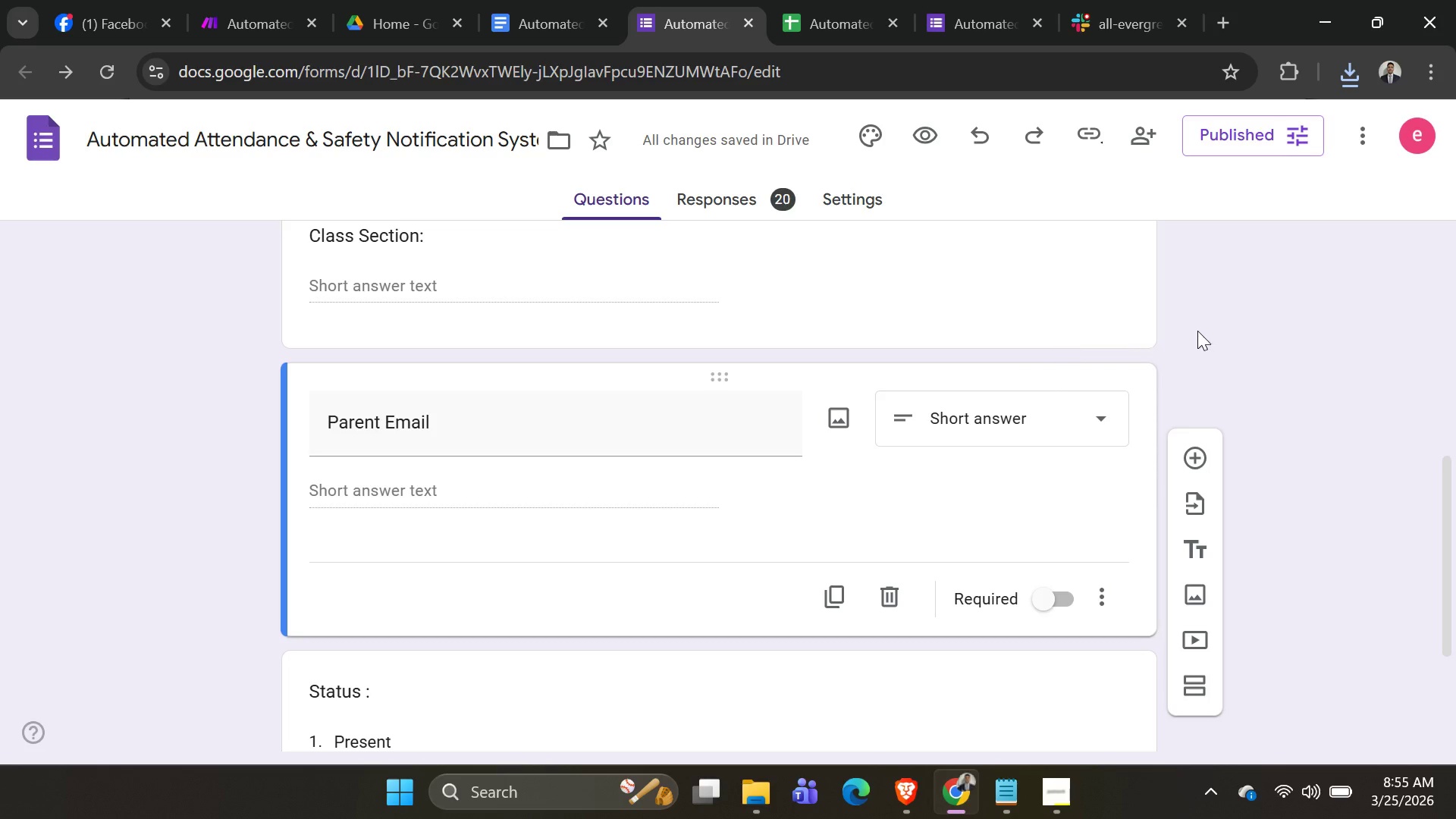 
scroll: coordinate [1200, 332], scroll_direction: none, amount: 0.0
 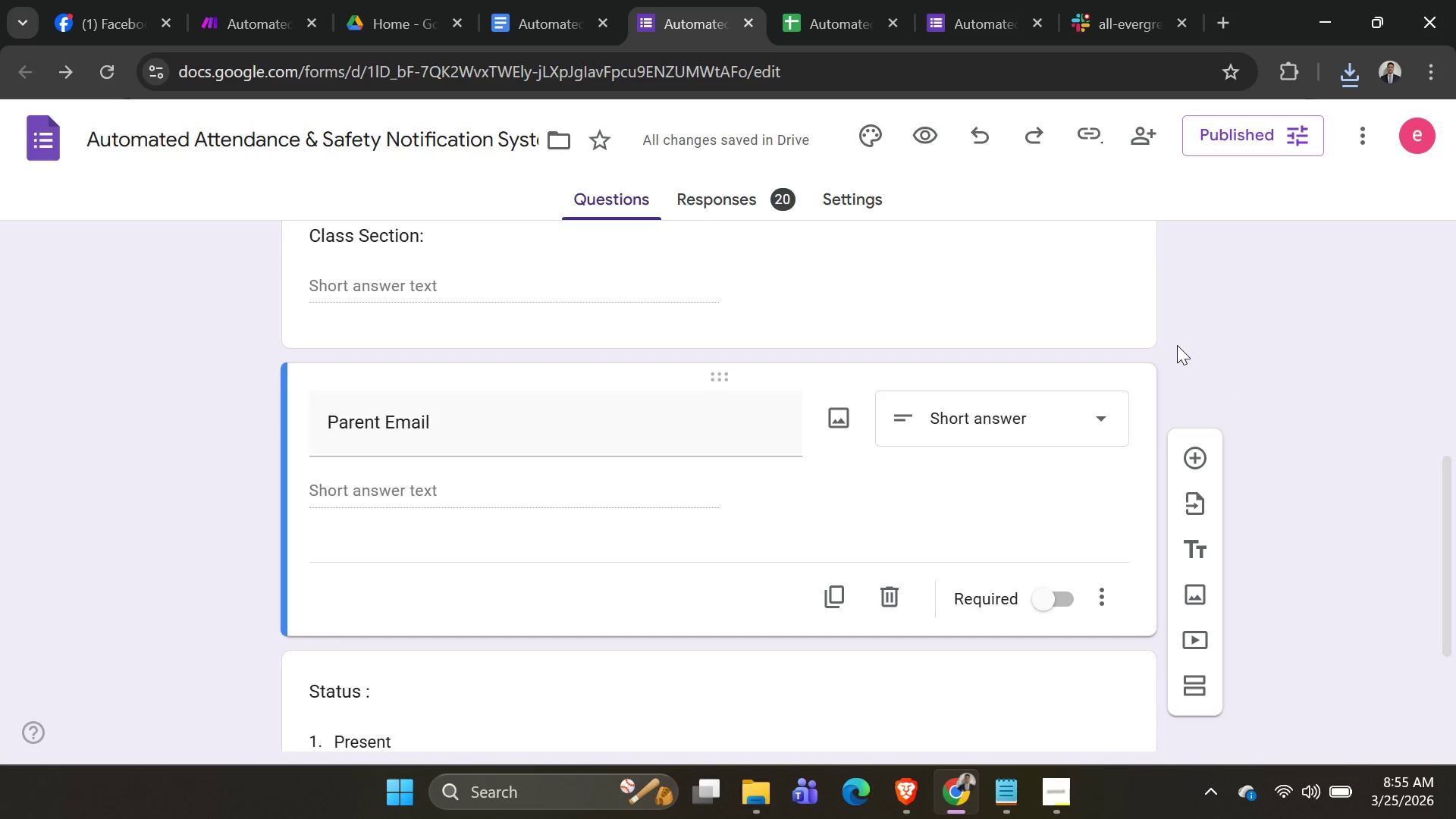 
scroll: coordinate [1172, 349], scroll_direction: up, amount: 8.0
 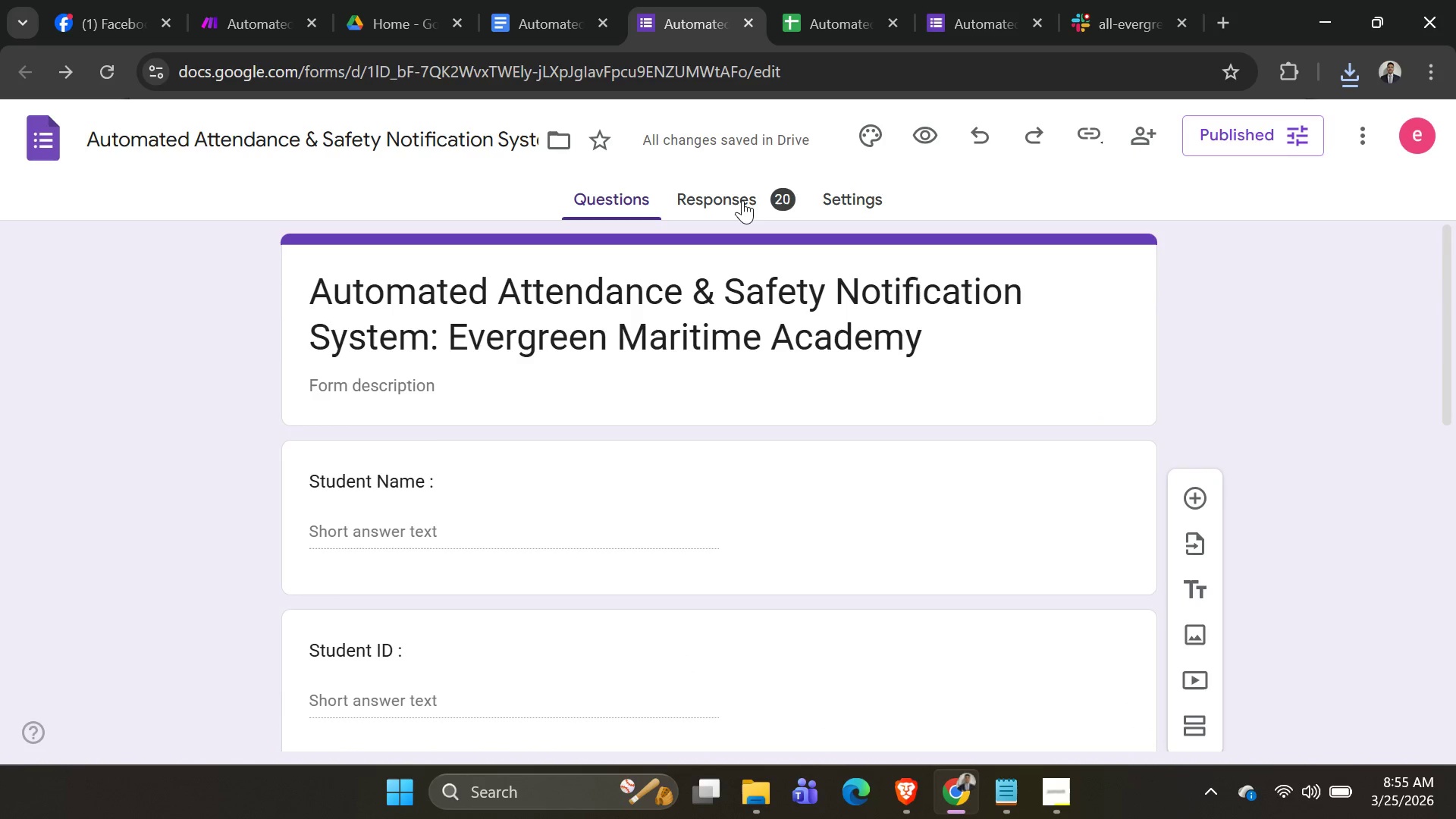 
left_click([532, 26])
 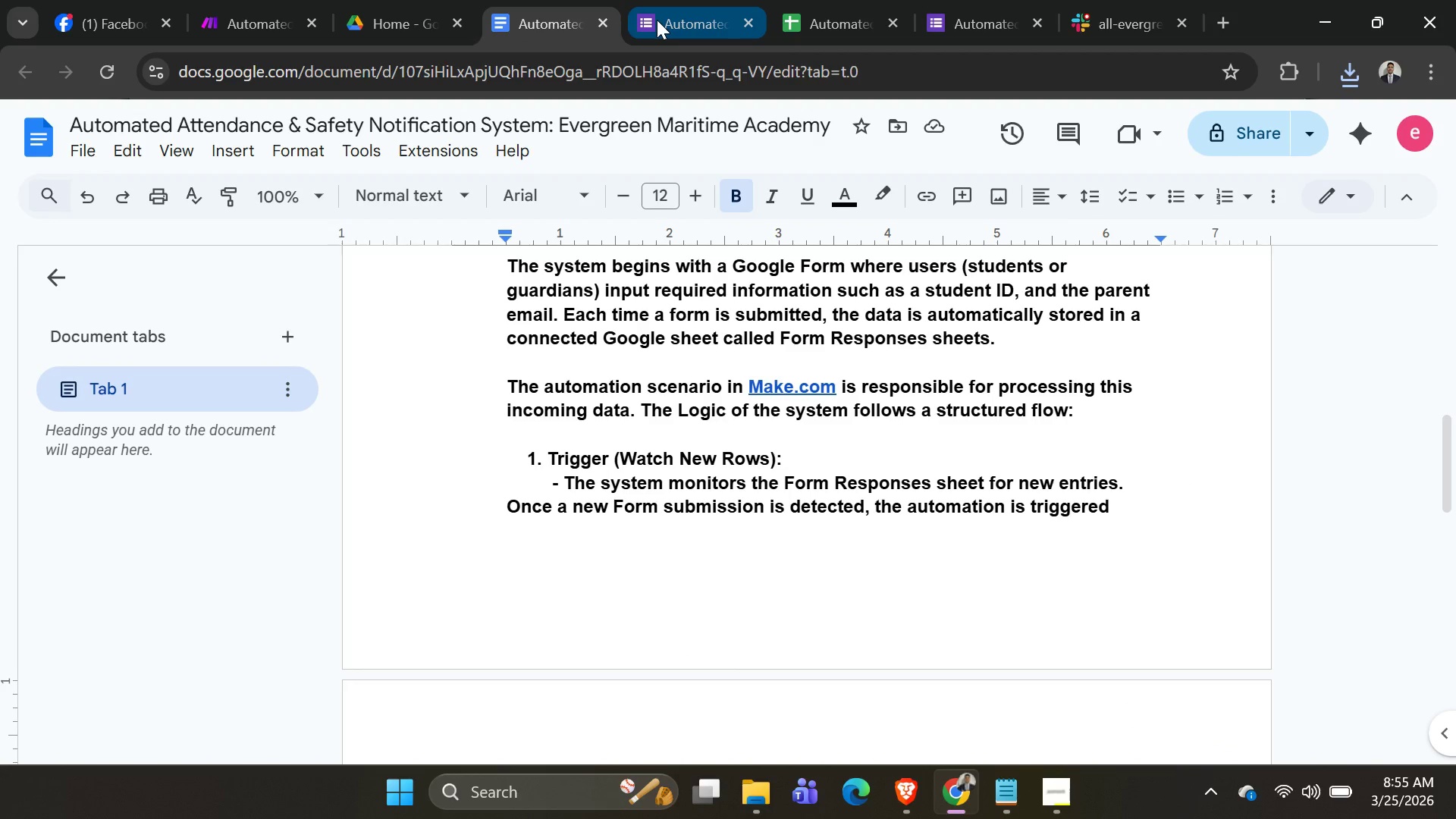 
left_click([657, 20])
 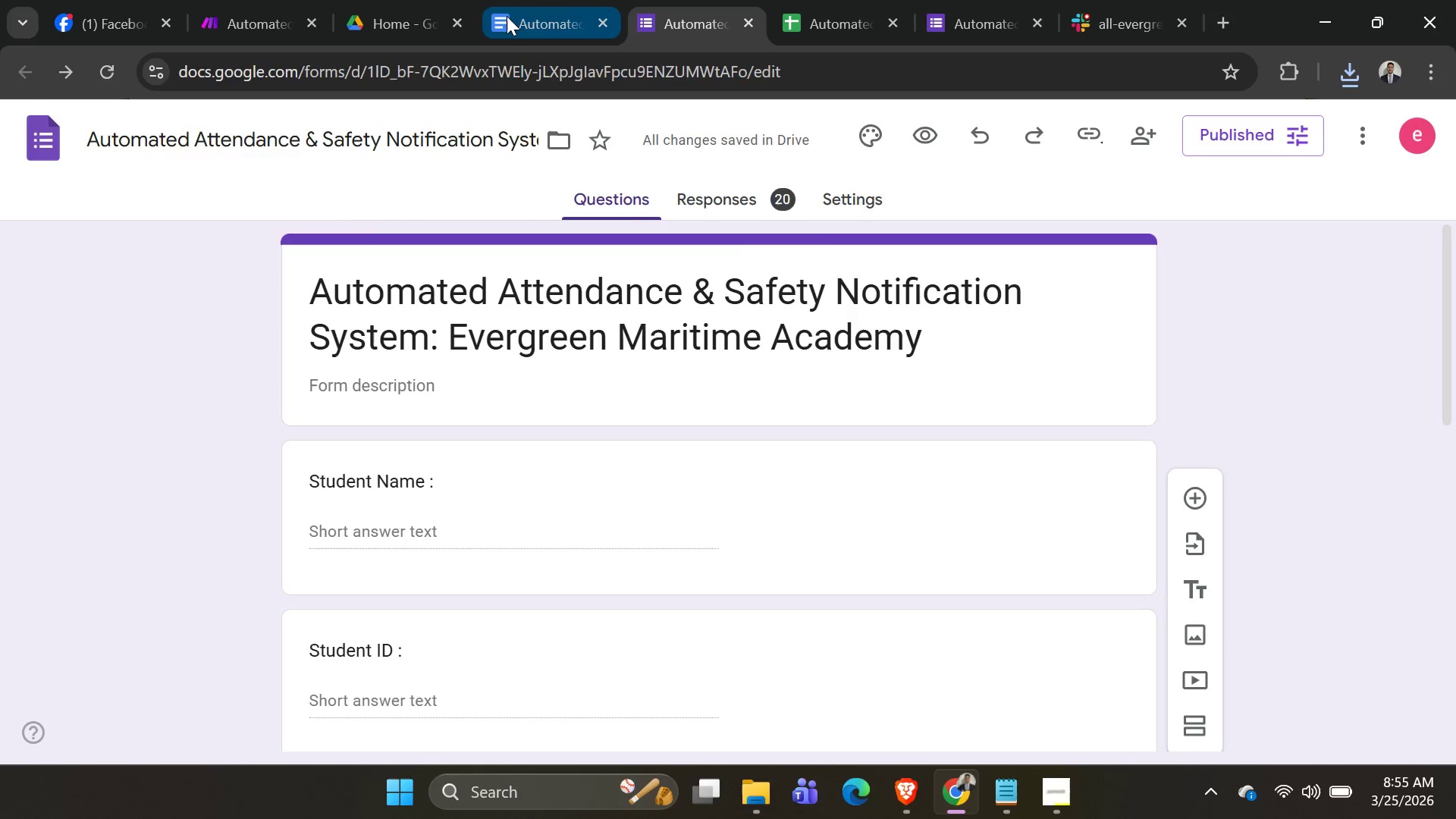 
left_click([506, 15])
 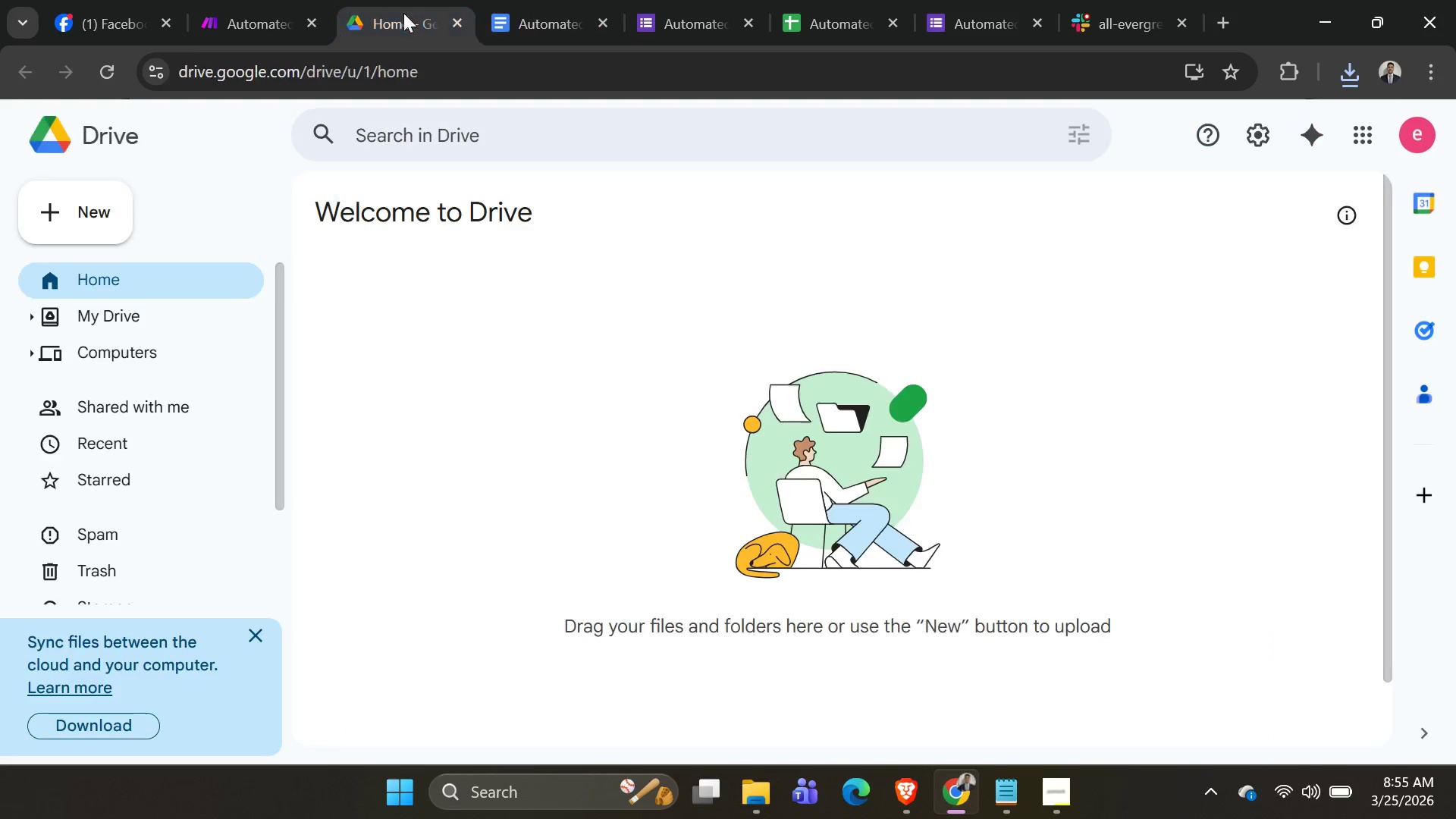 
double_click([260, 13])
 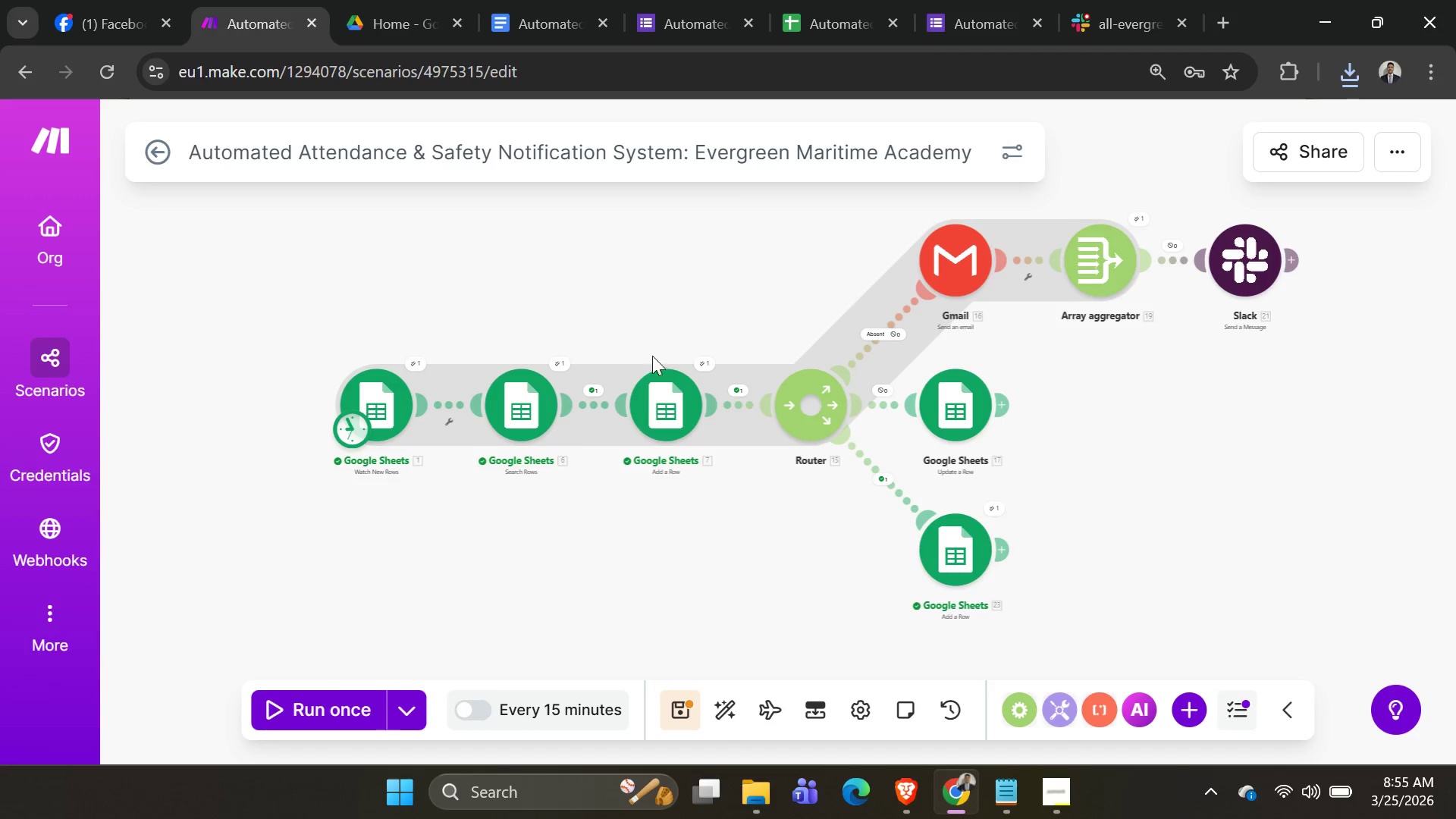 
left_click([661, 400])
 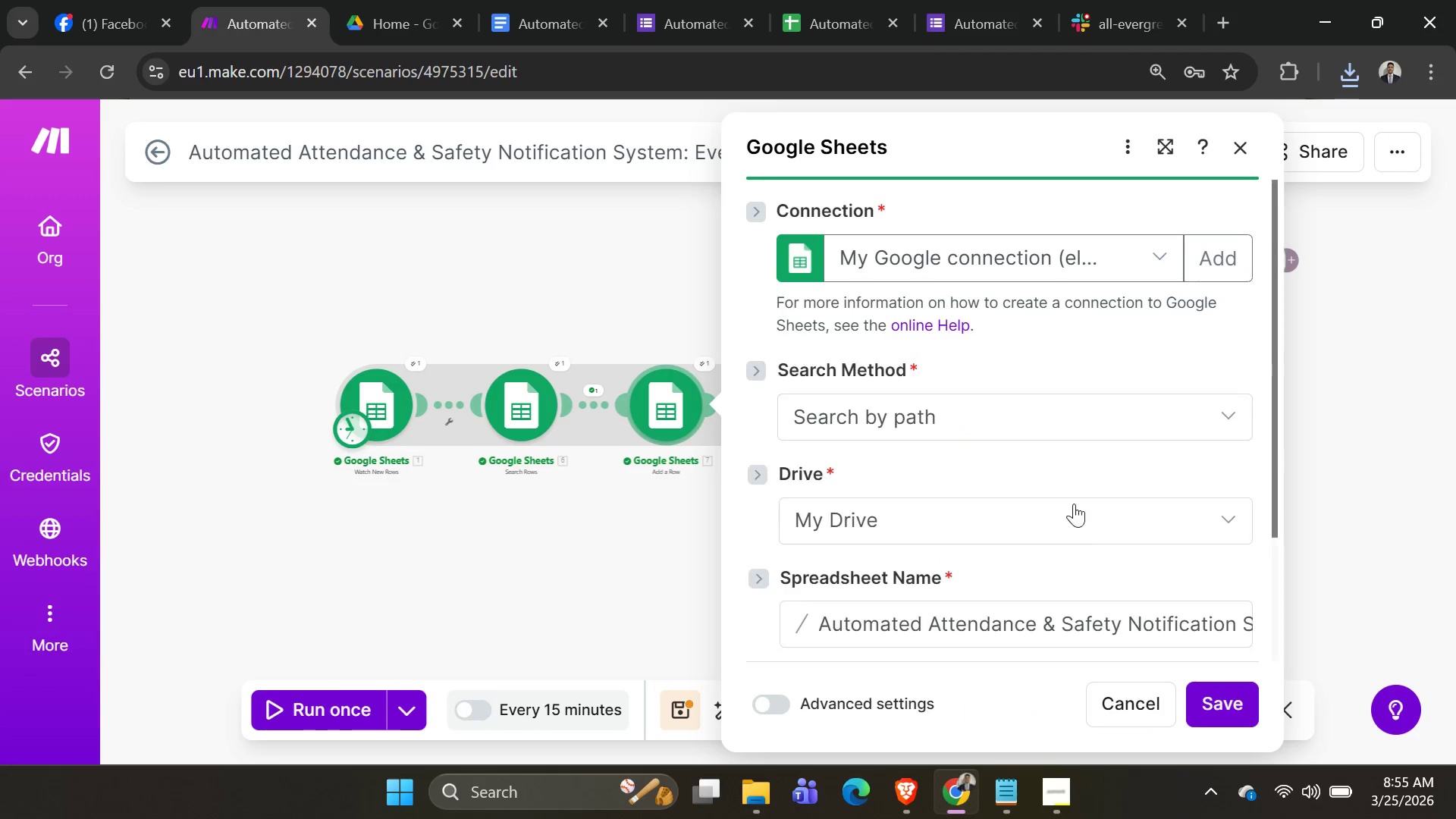 
scroll: coordinate [1012, 450], scroll_direction: down, amount: 13.0
 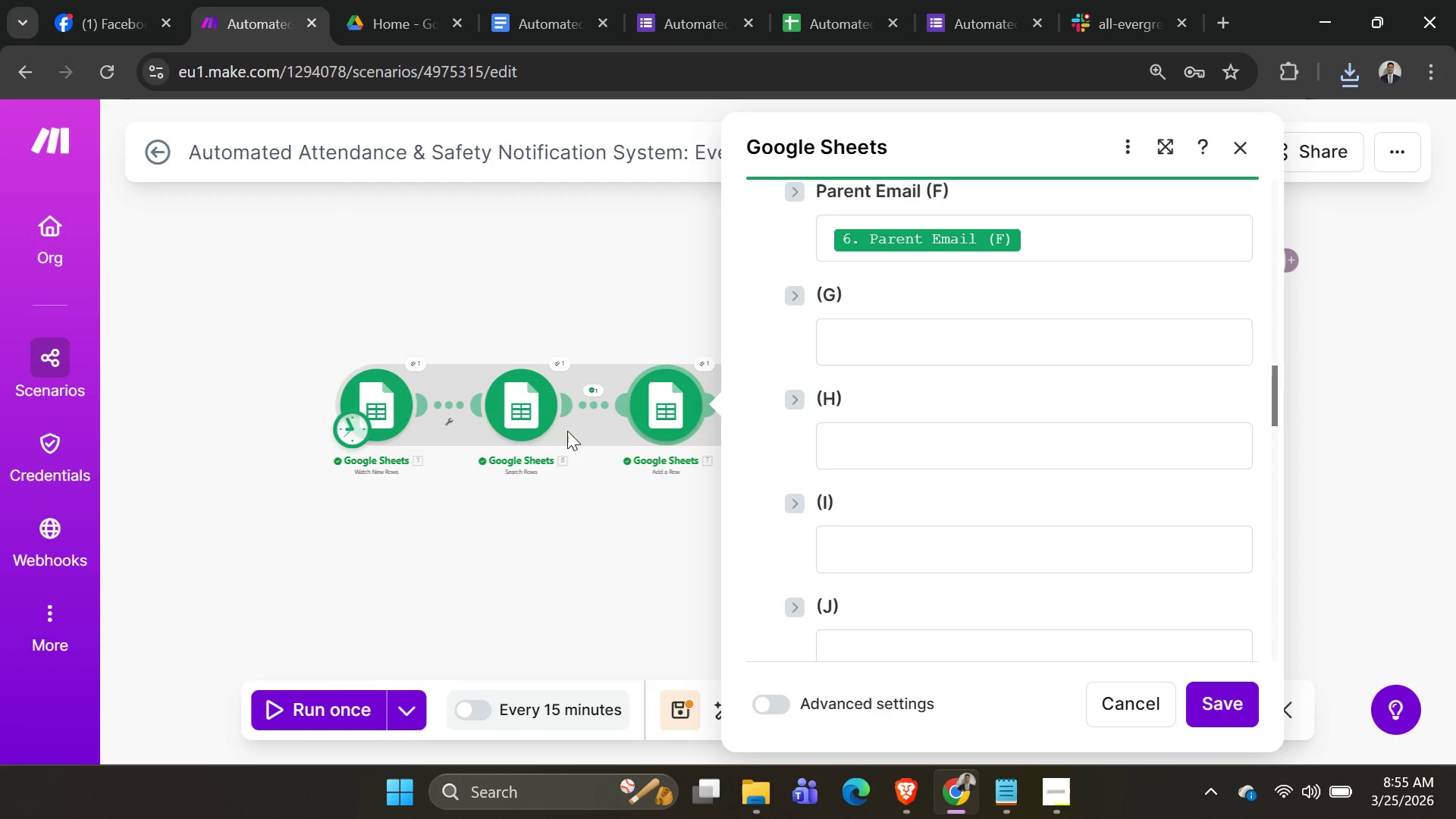 
left_click([525, 410])
 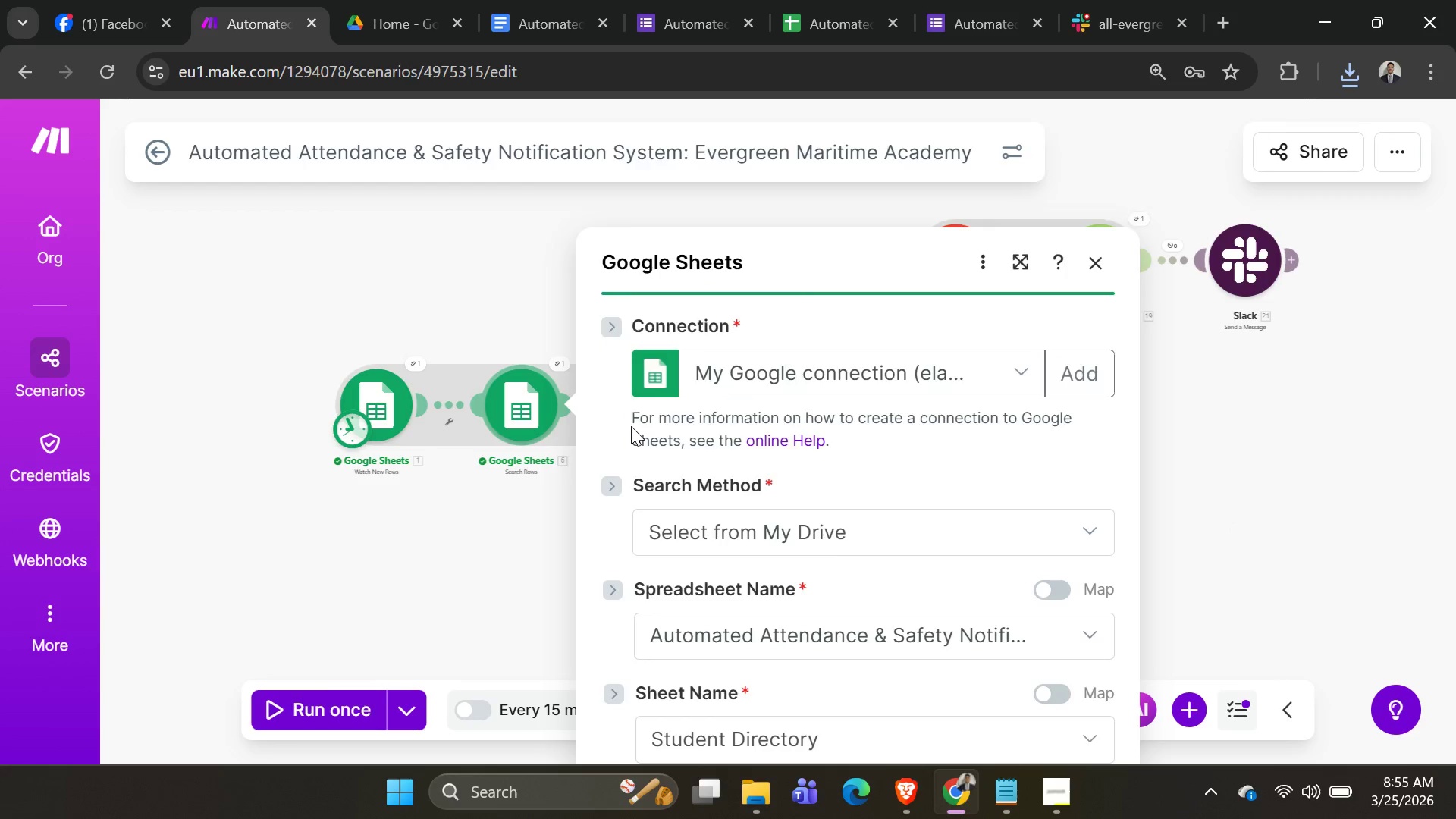 
scroll: coordinate [863, 505], scroll_direction: down, amount: 22.0
 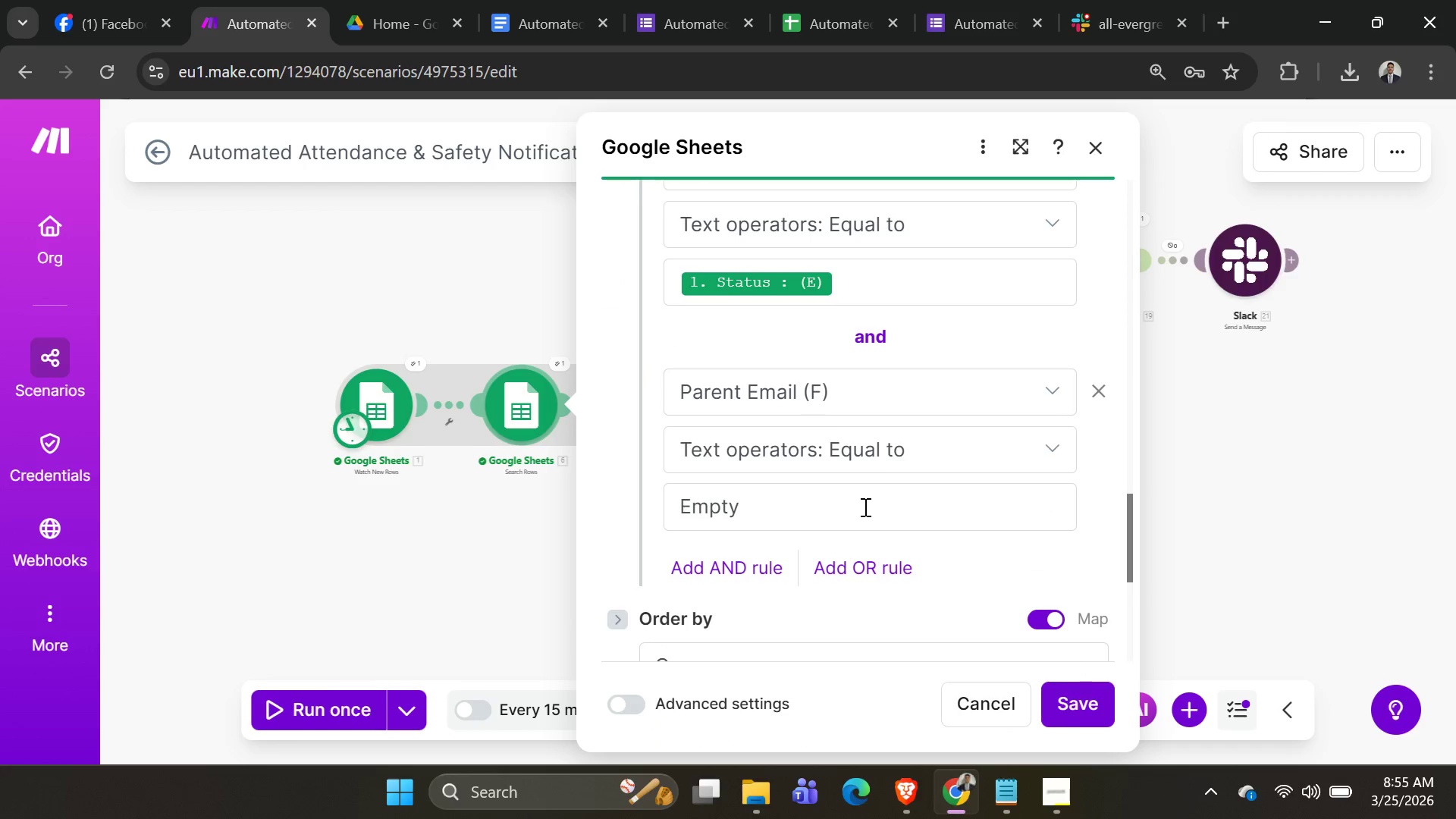 
left_click([856, 507])
 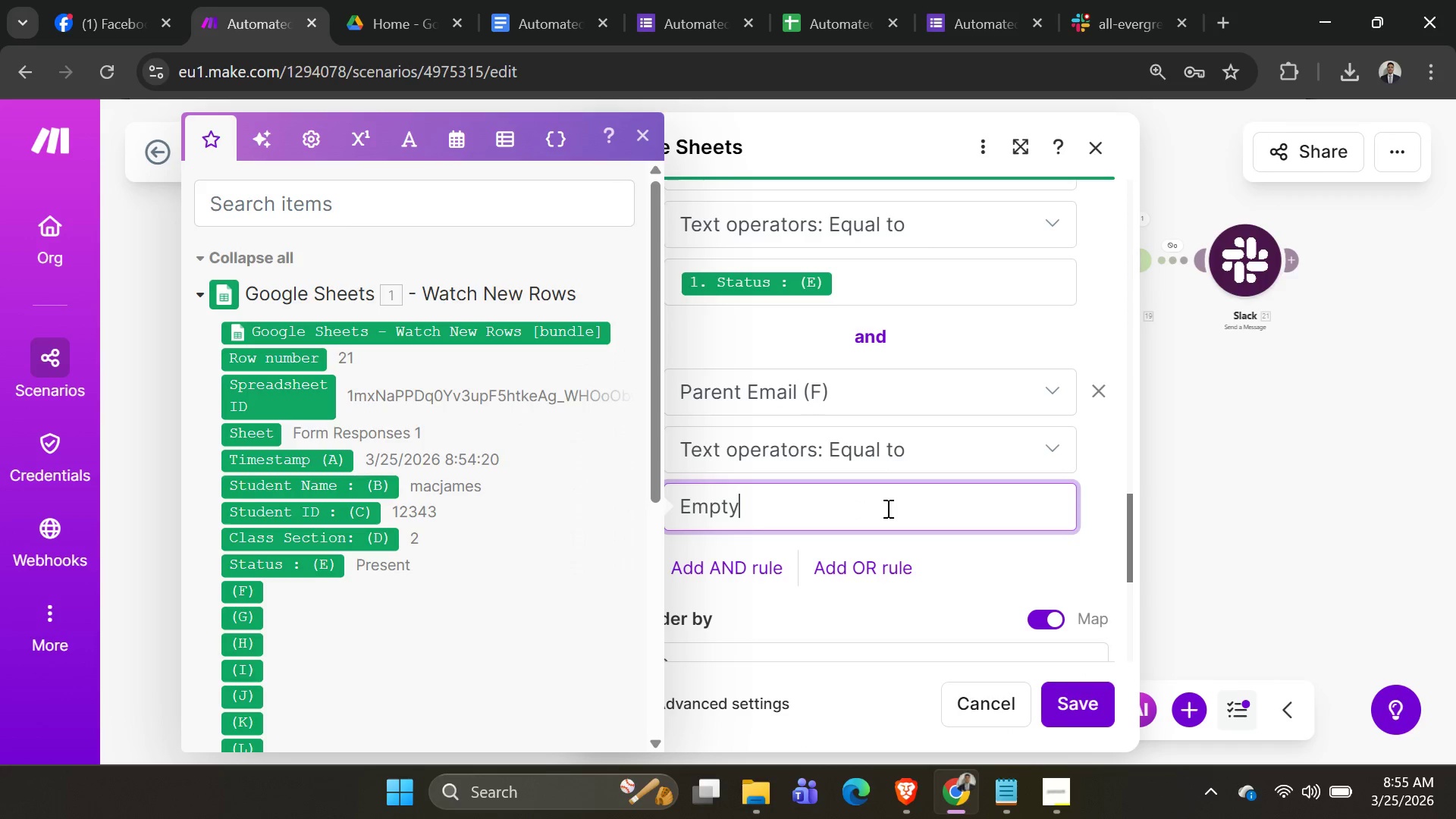 
key(Backspace)
 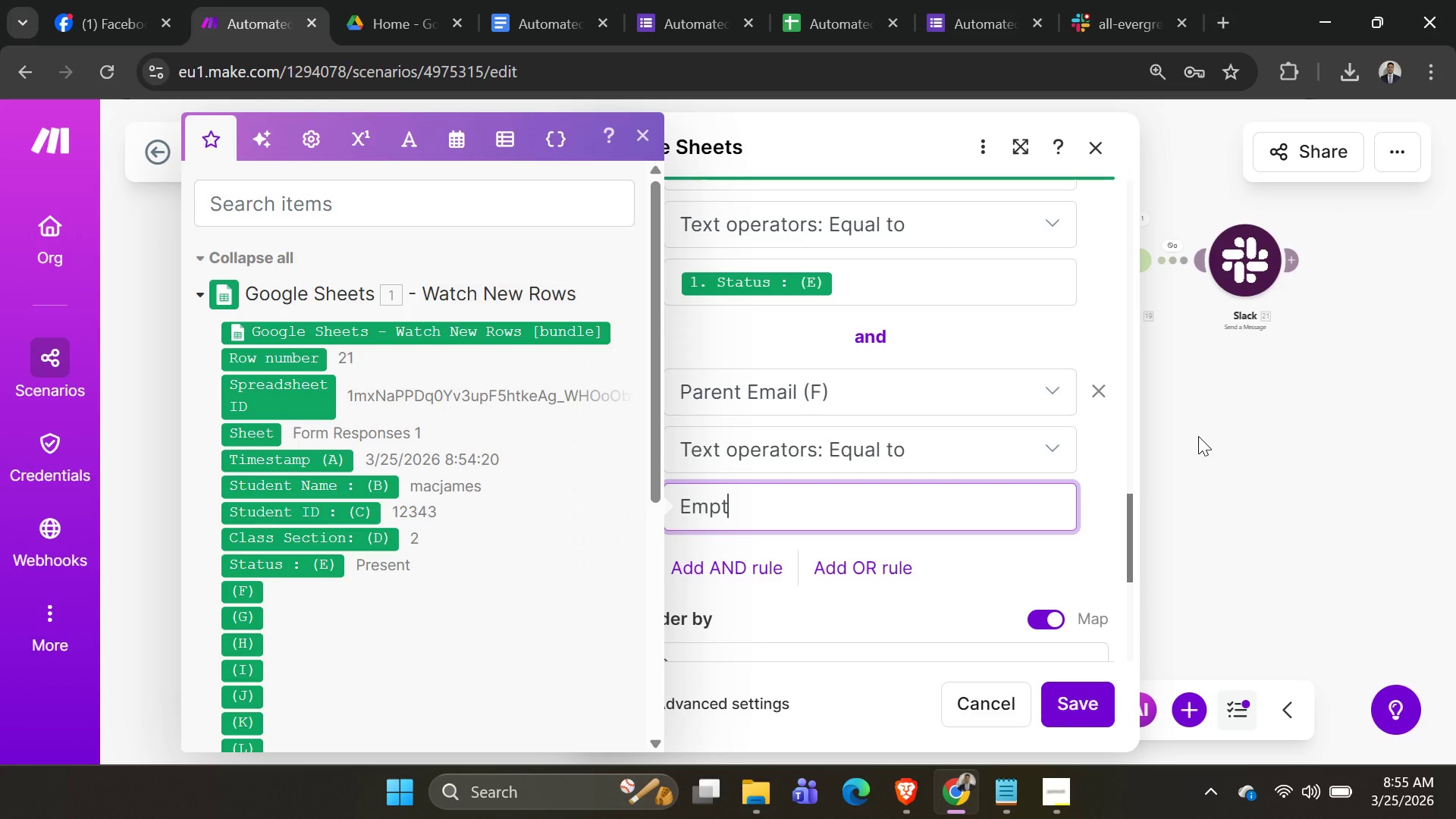 
key(Backspace)
 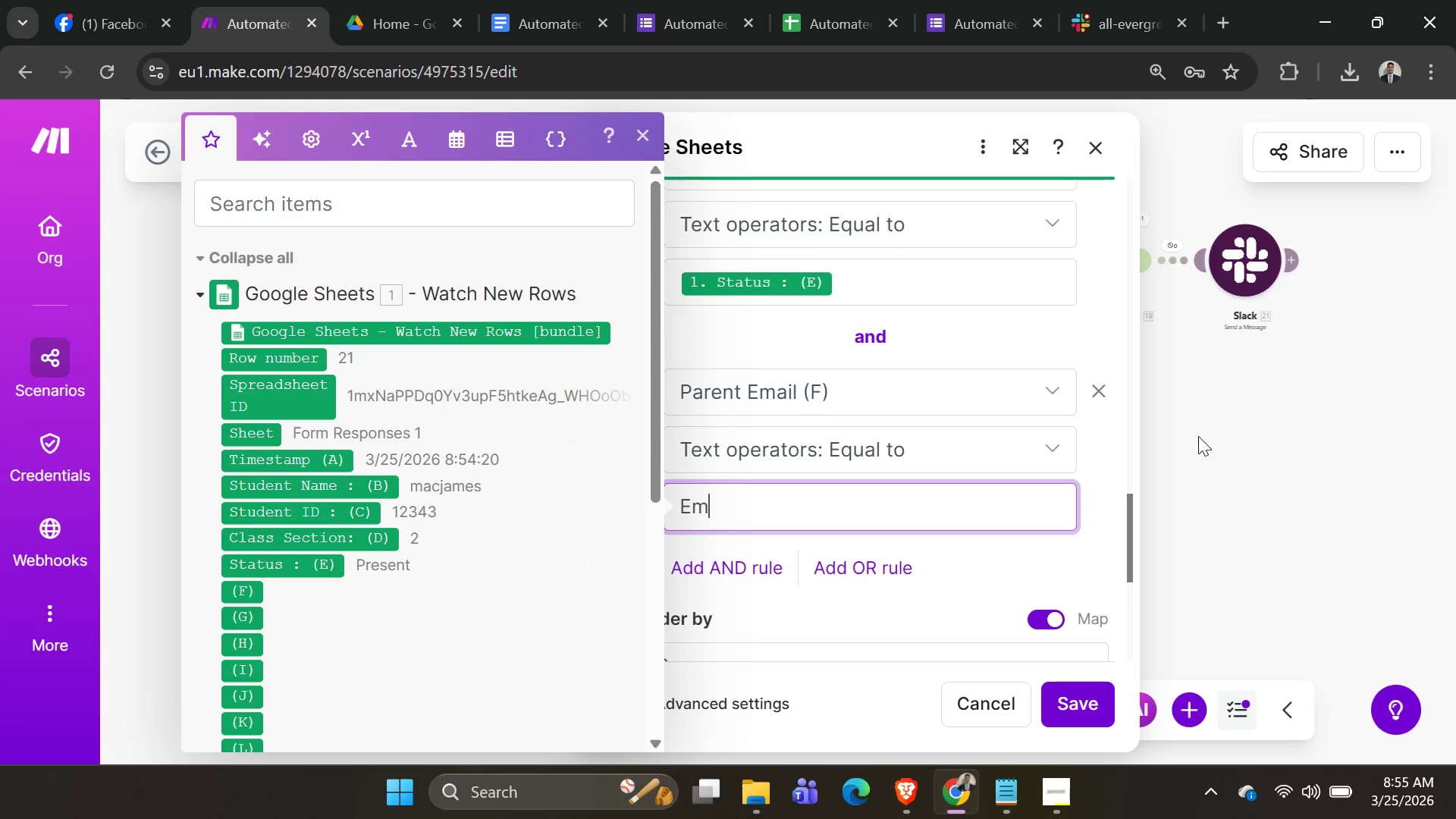 
key(Backspace)
 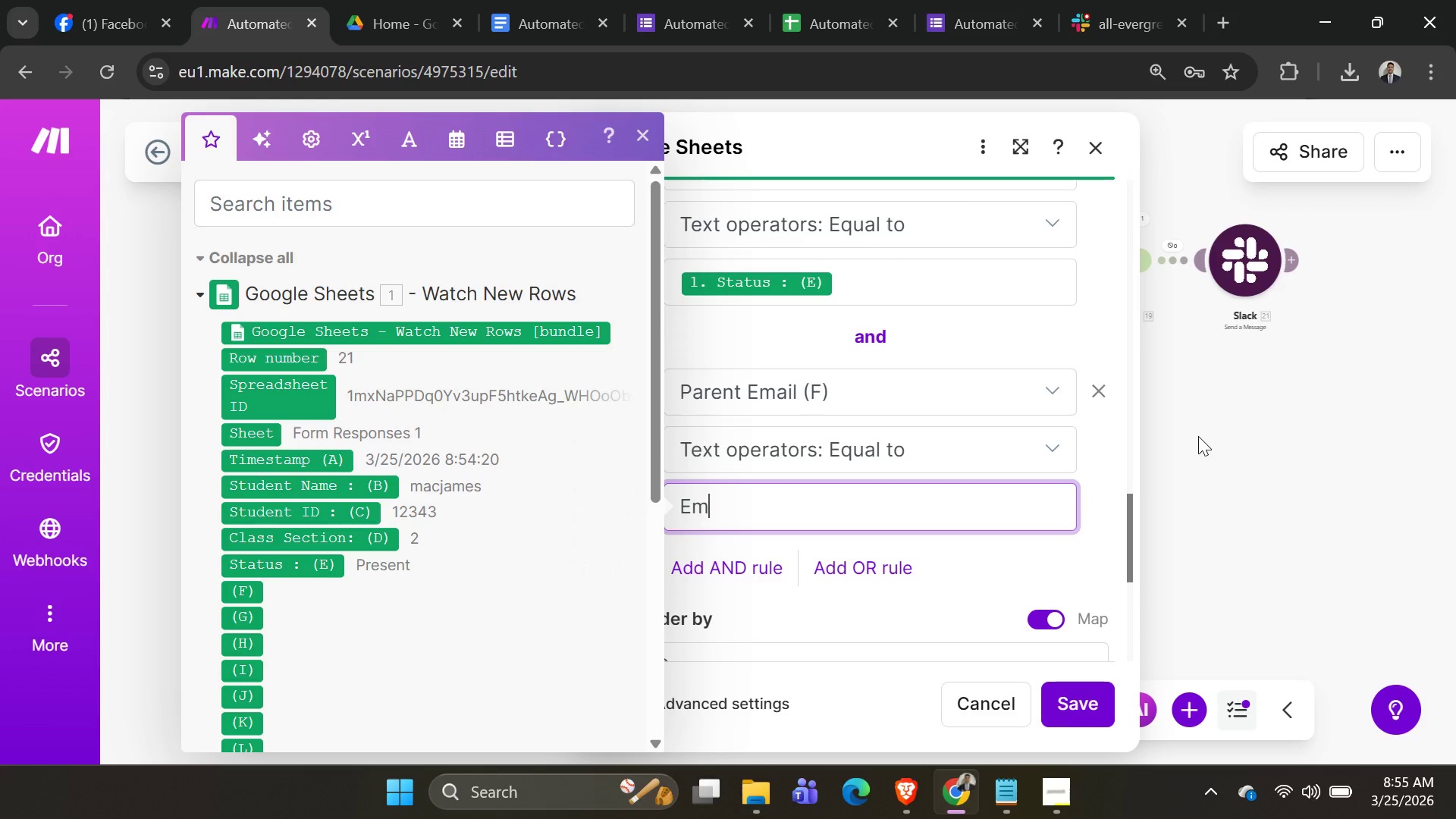 
key(Backspace)
 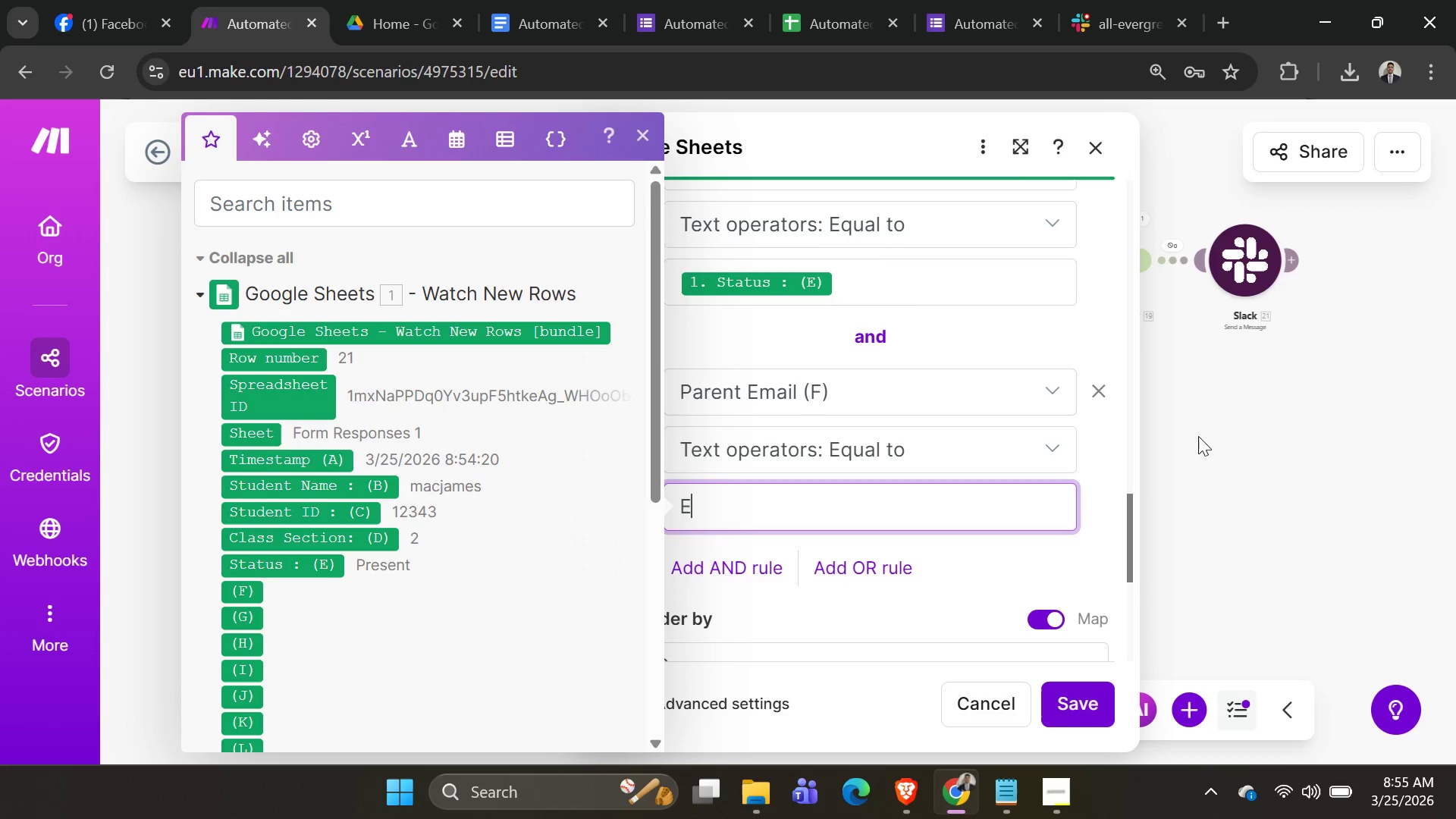 
key(Backspace)
 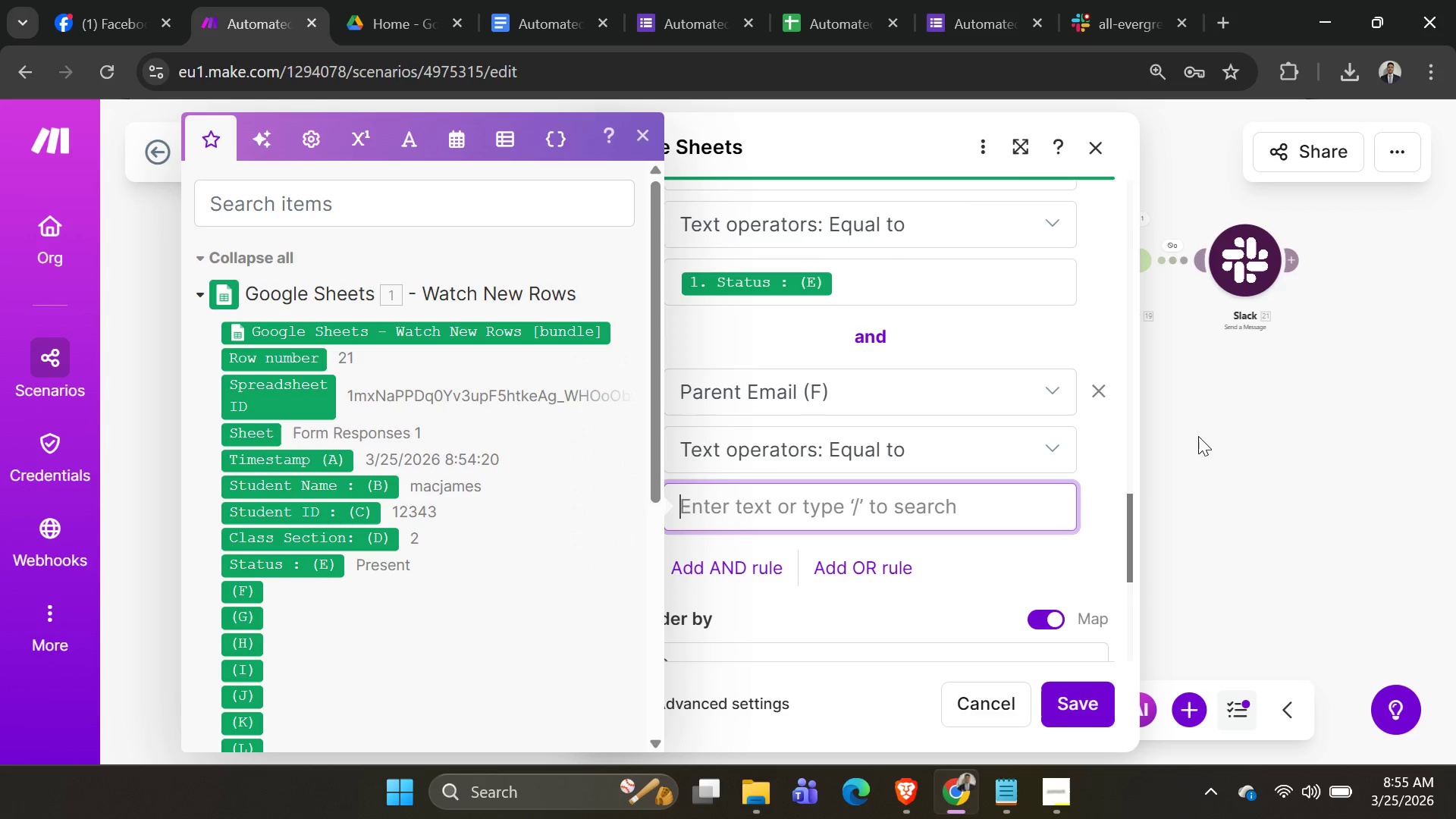 
key(Backspace)
 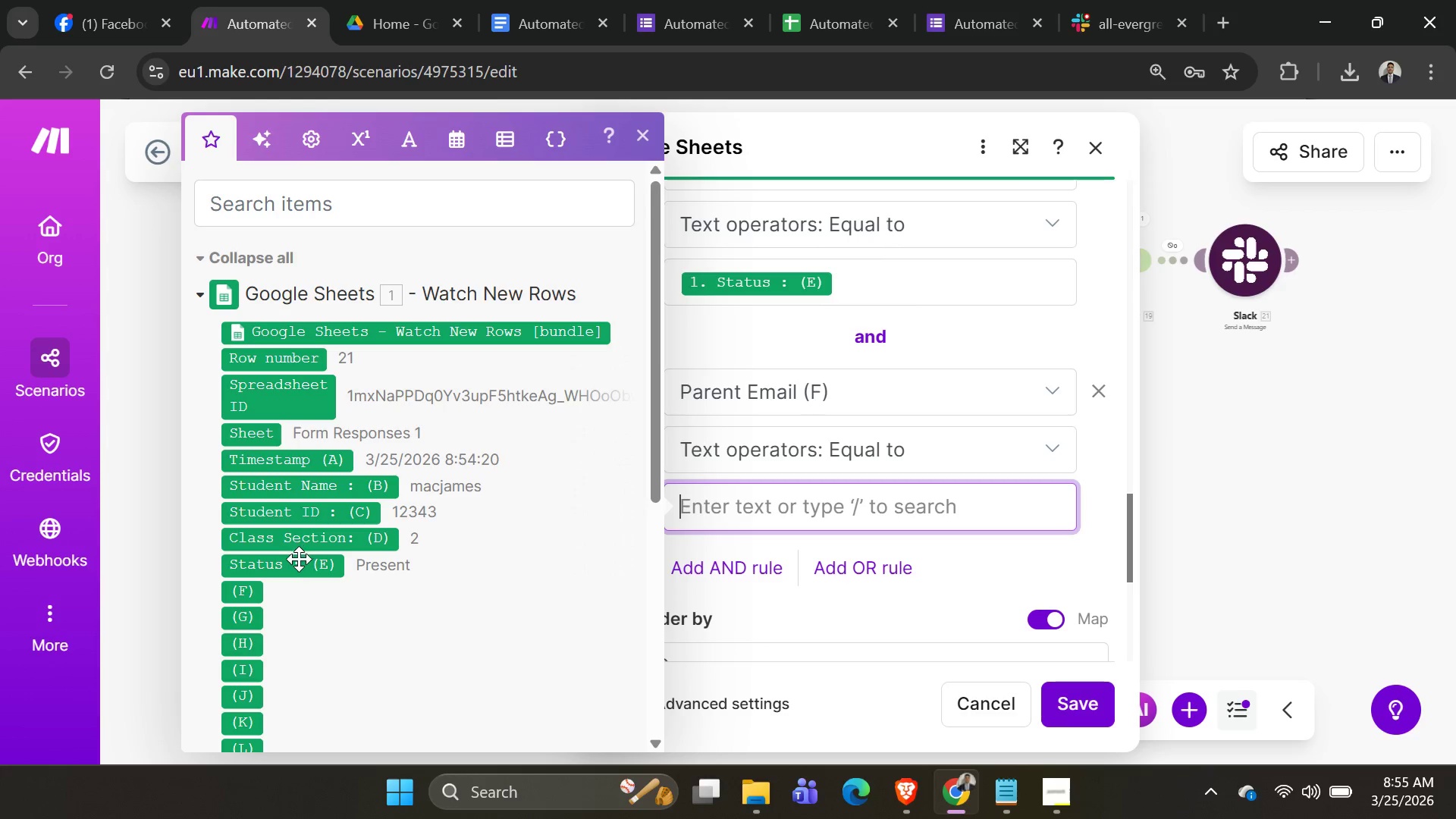 
scroll: coordinate [491, 450], scroll_direction: down, amount: 3.0
 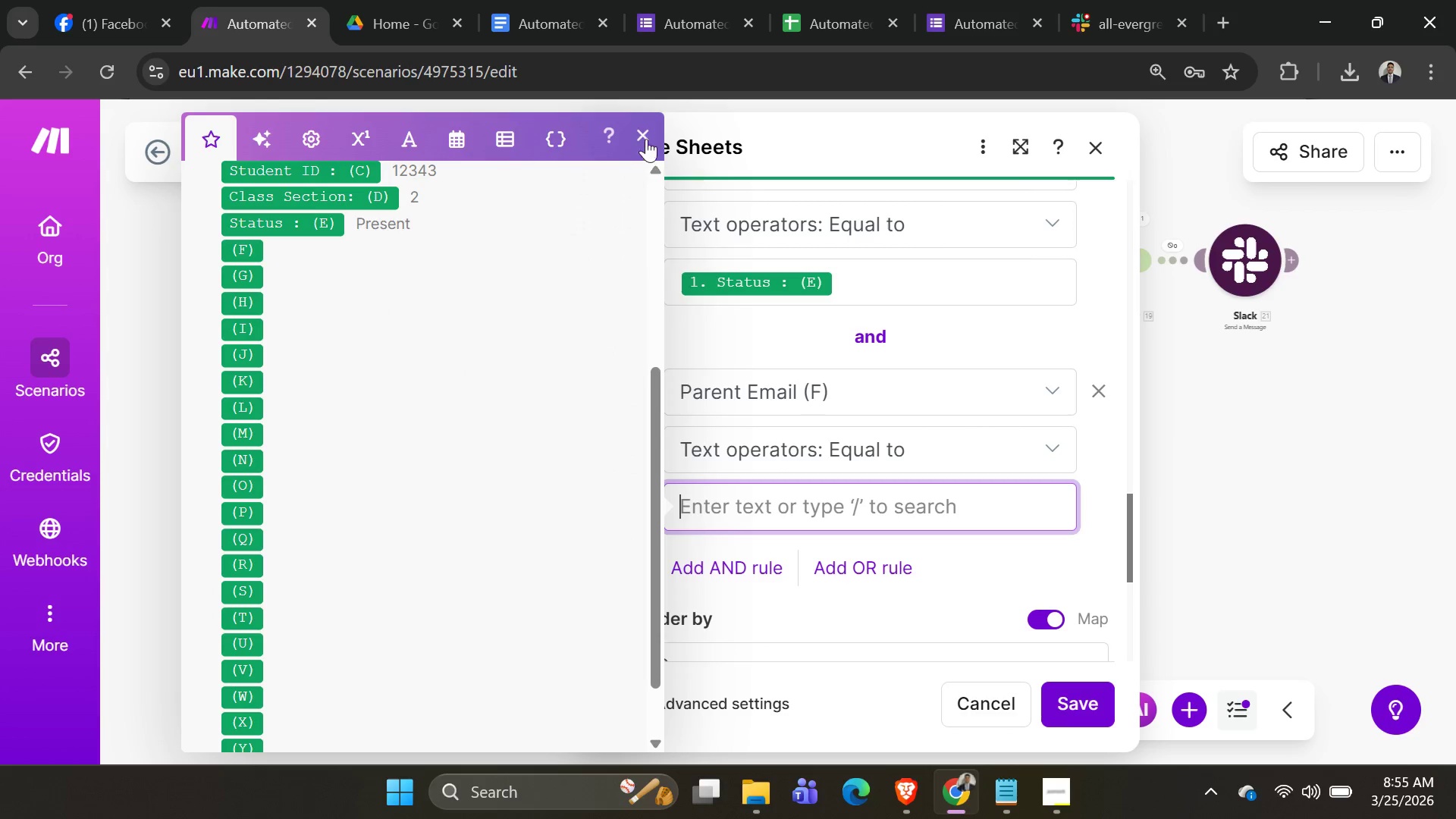 
left_click([645, 139])
 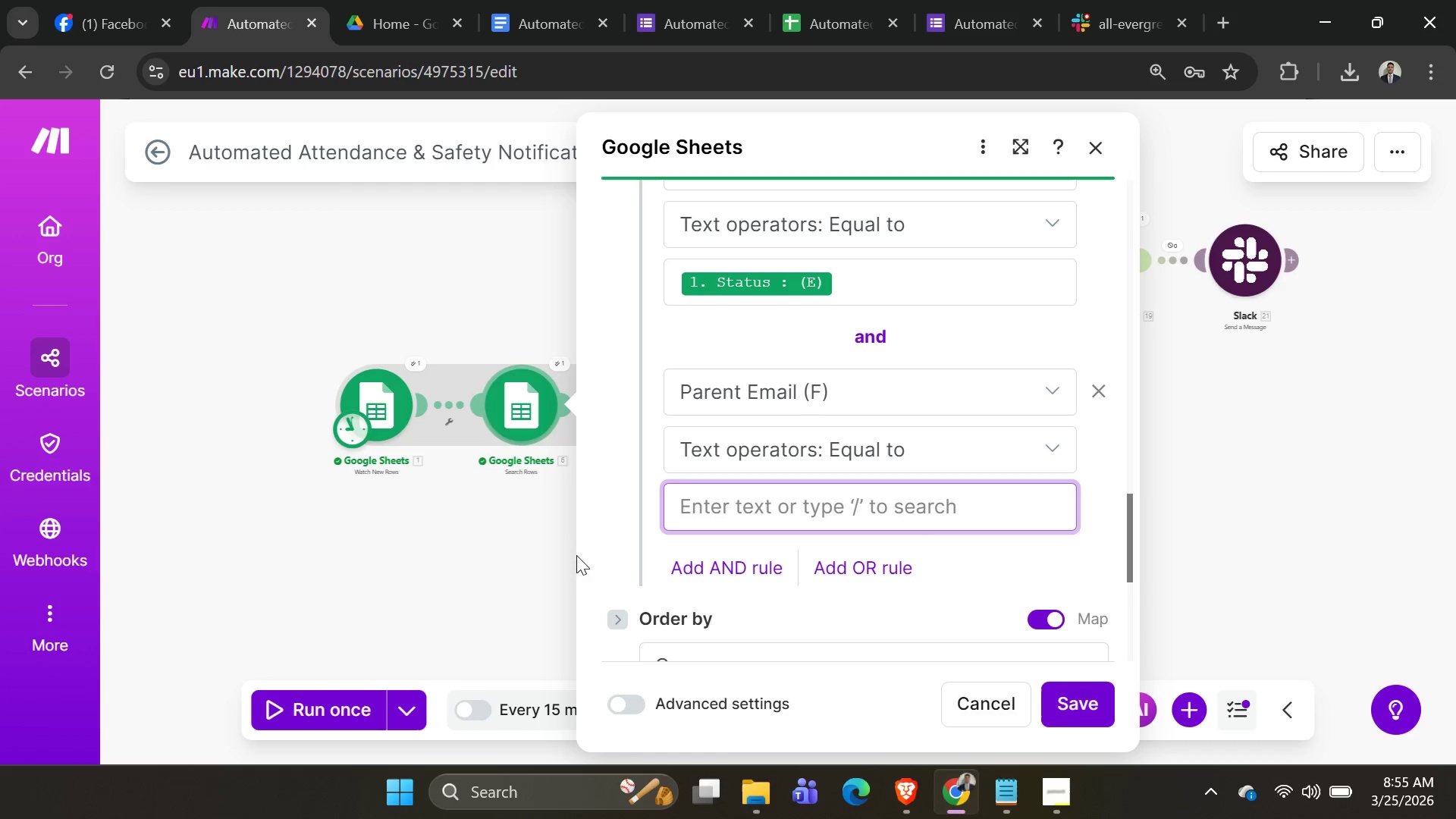 
left_click([1062, 697])
 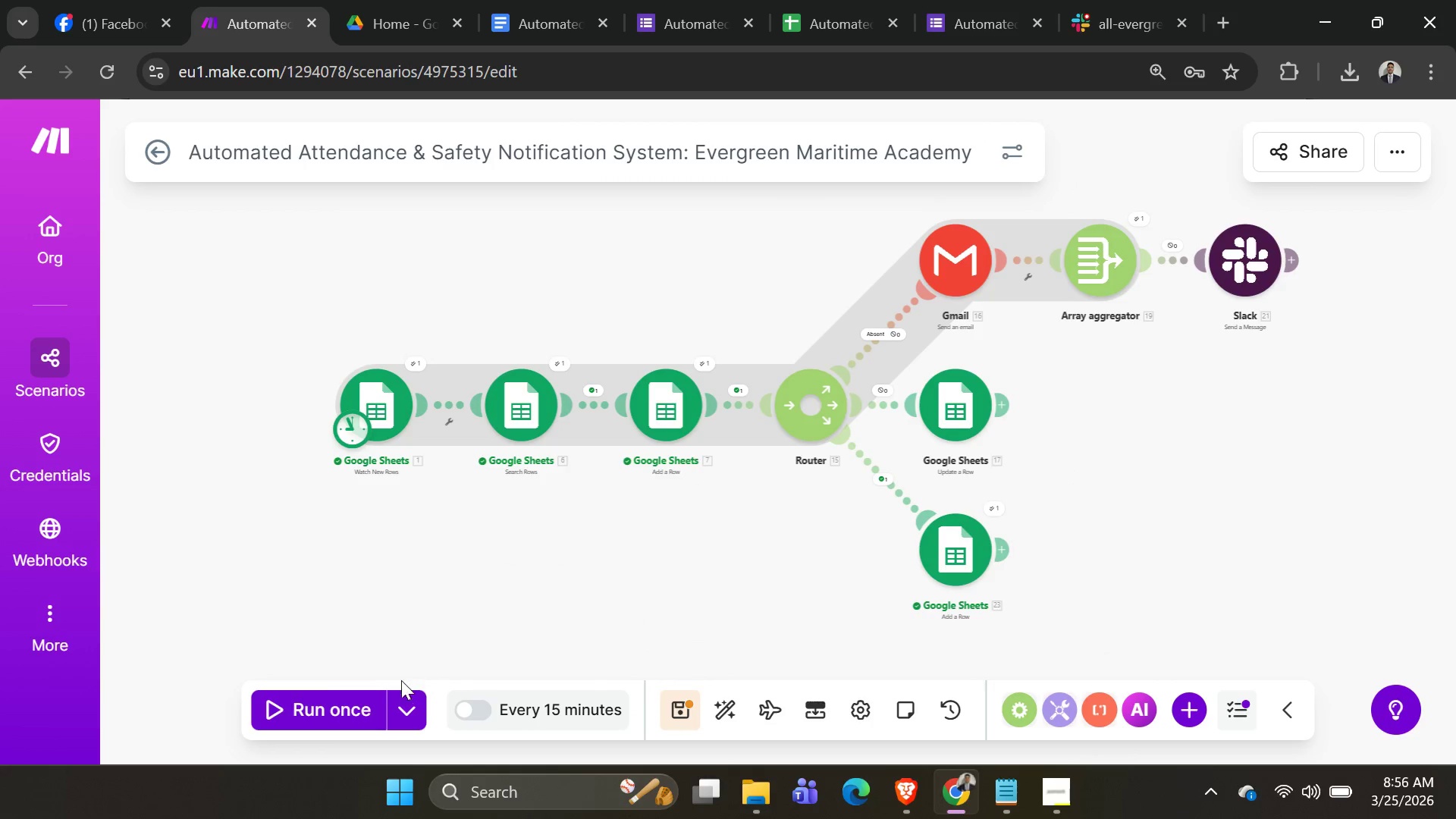 
left_click([403, 716])
 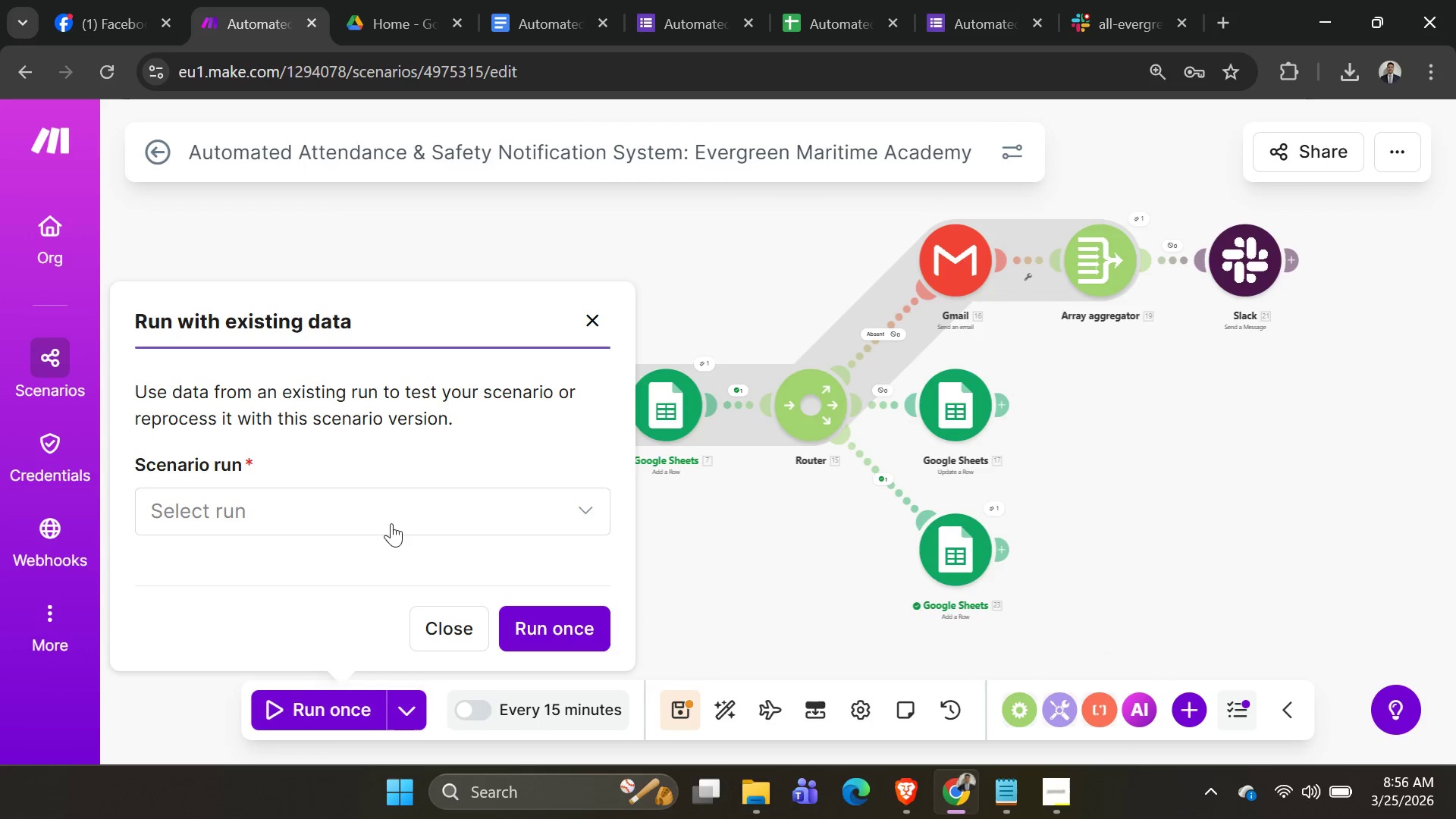 
left_click([391, 509])
 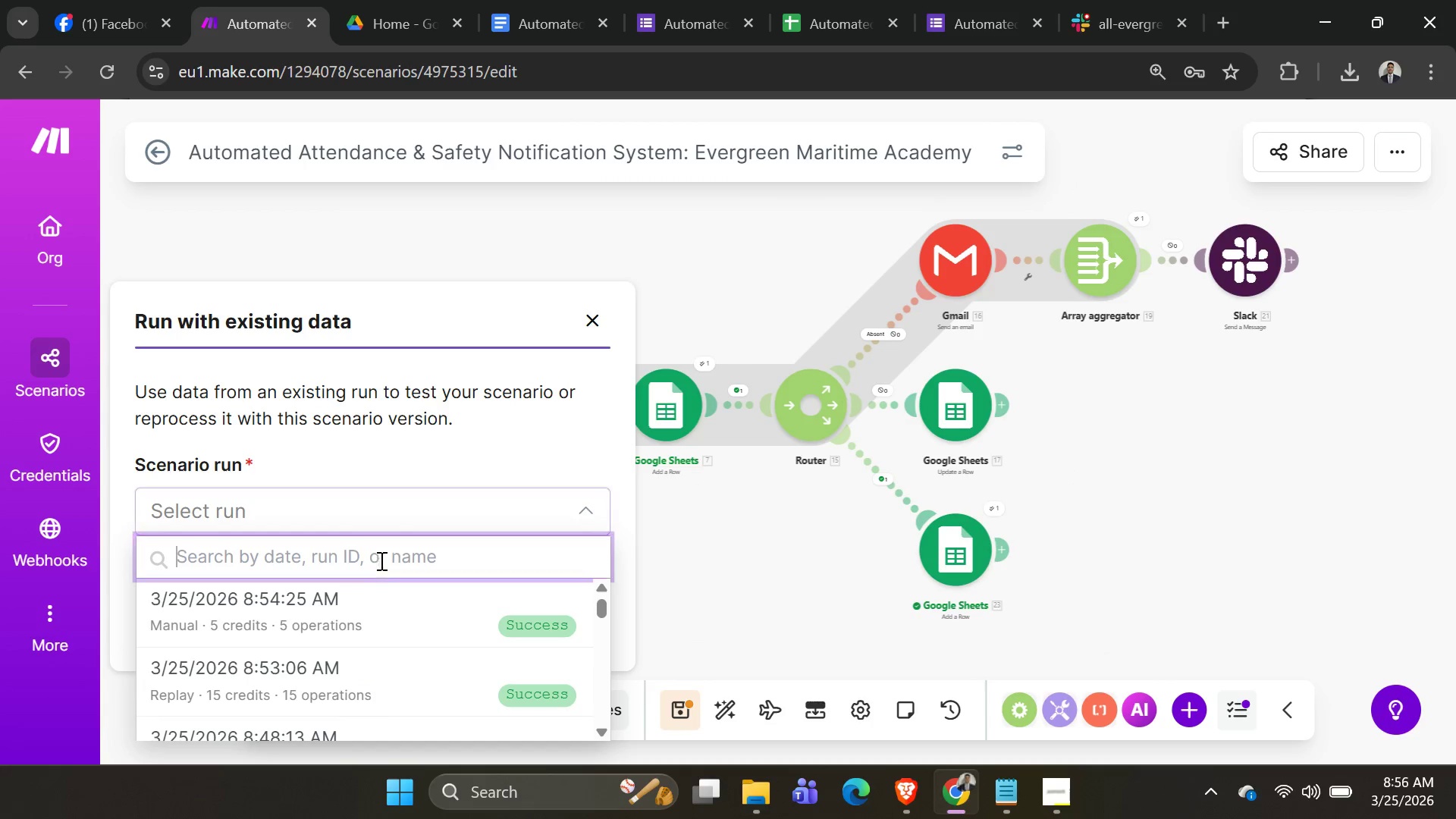 
left_click([378, 568])
 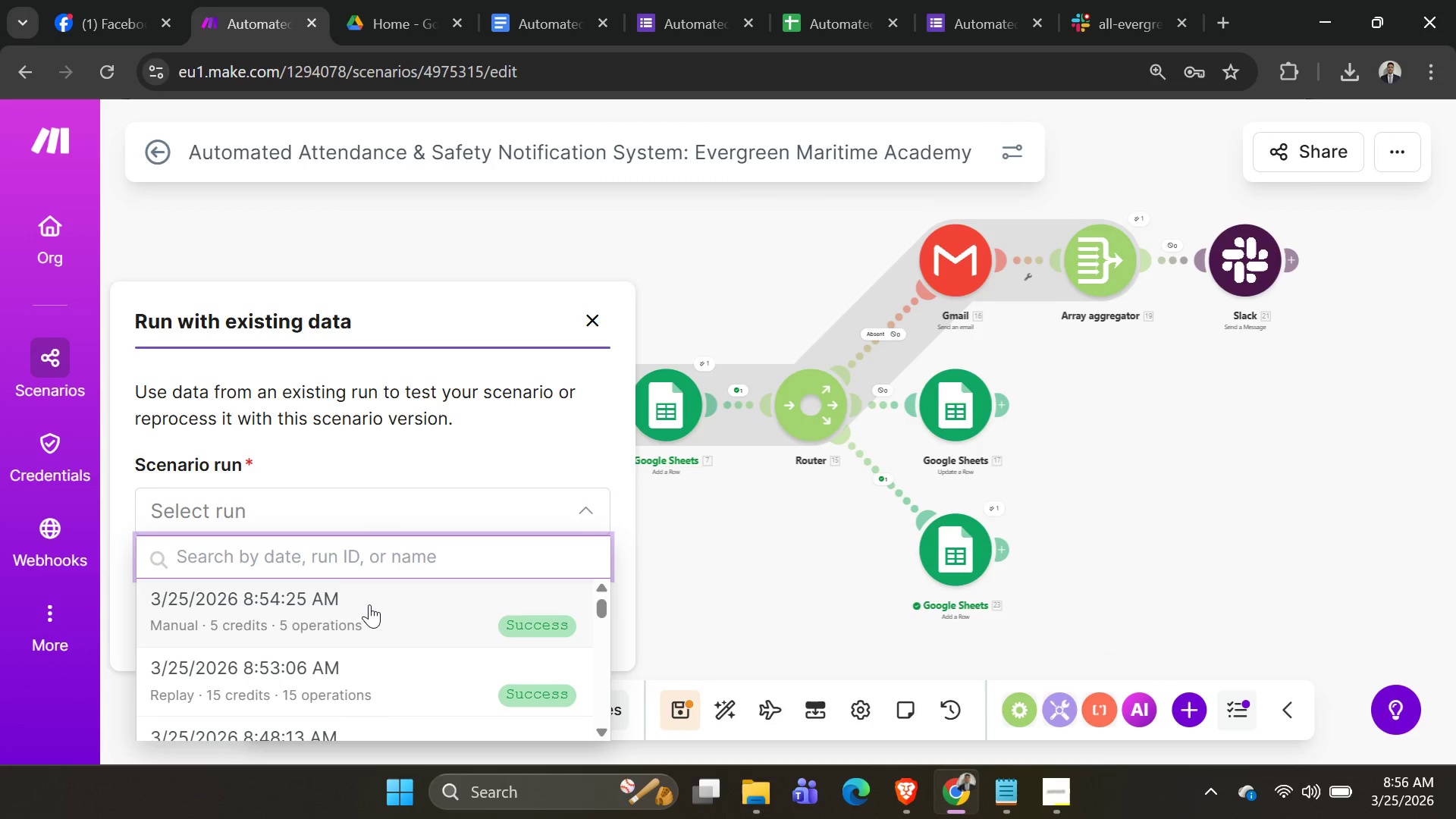 
left_click([369, 604])
 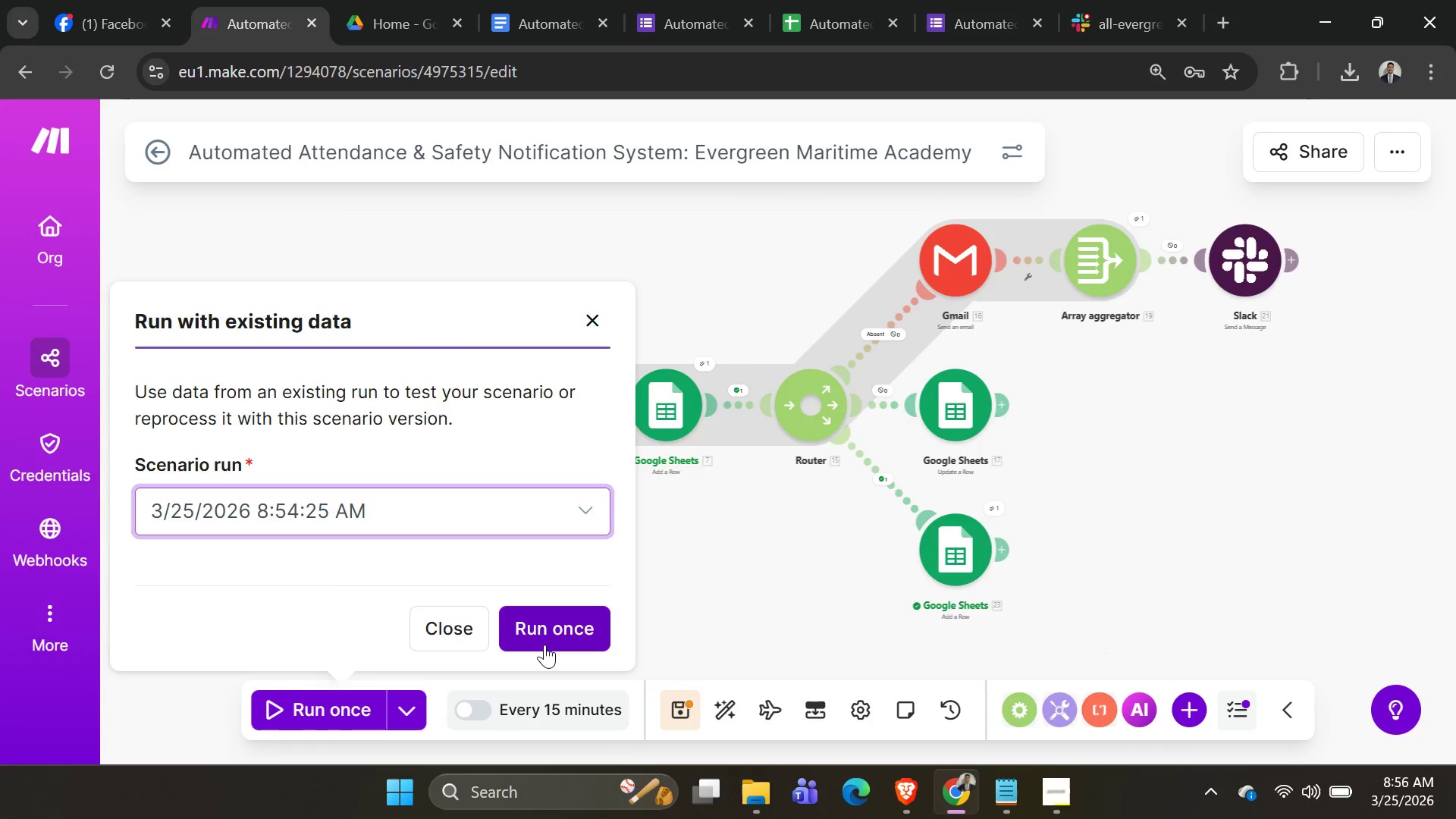 
left_click([546, 645])
 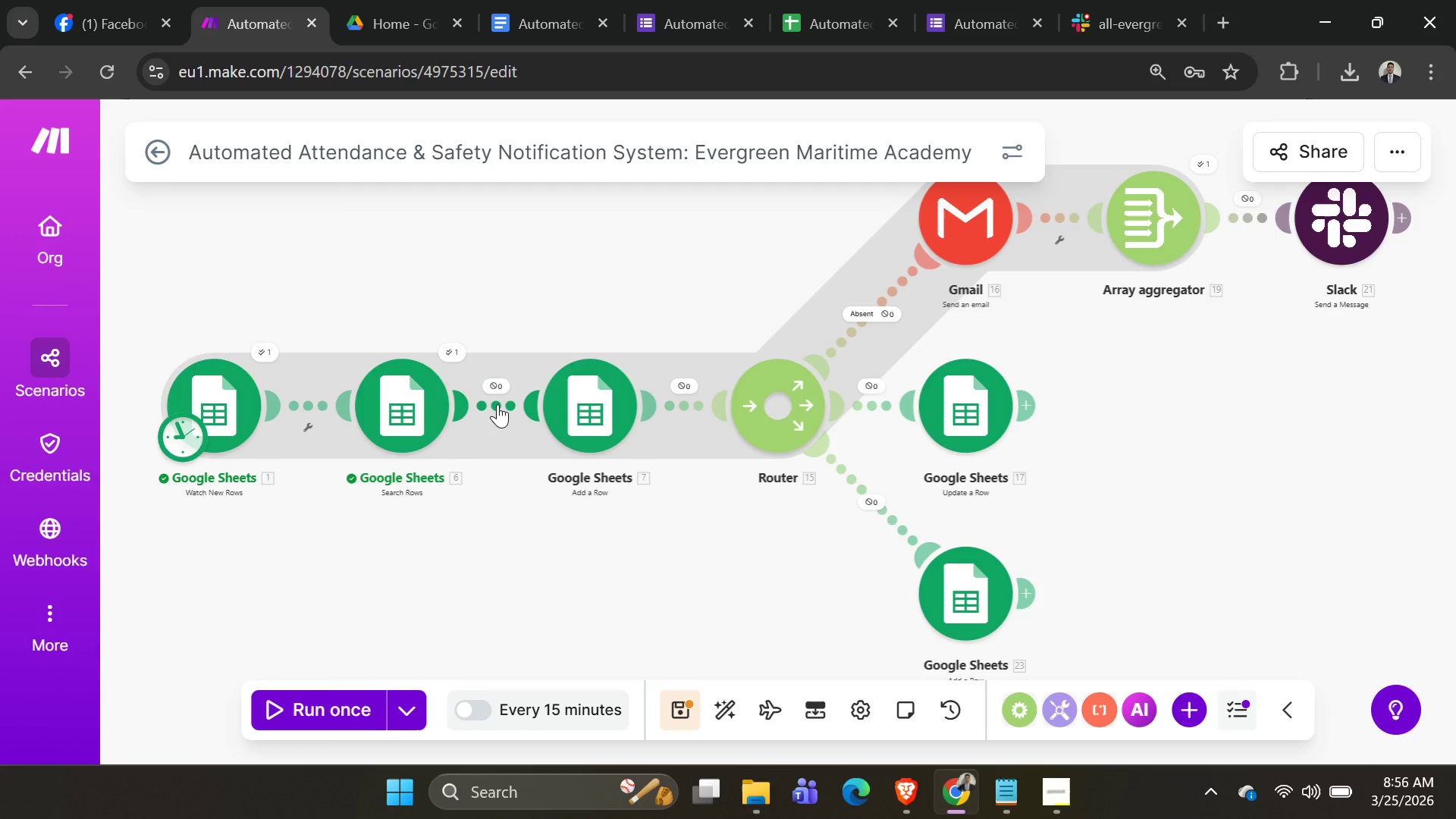 
wait(6.92)
 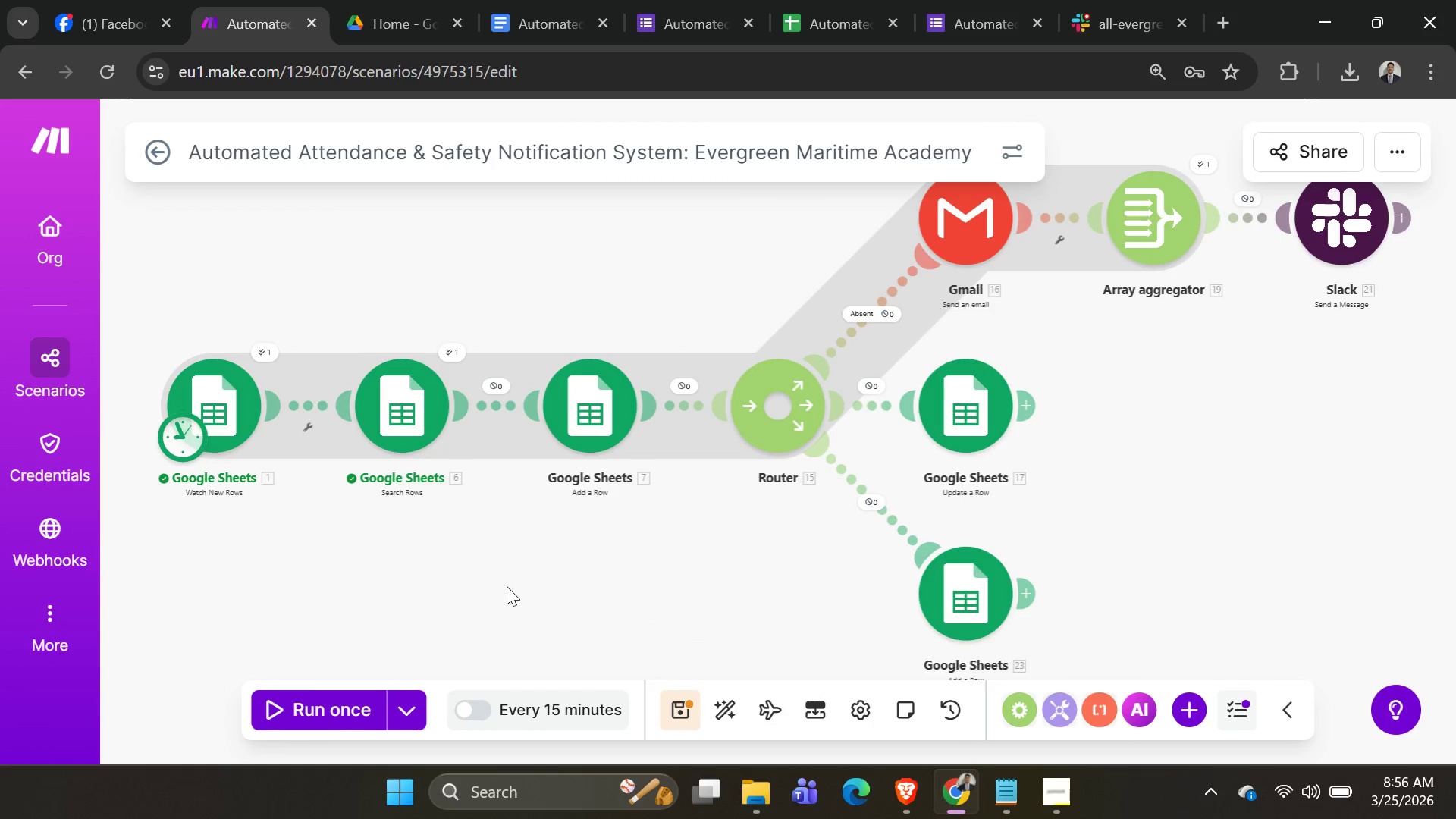 
left_click([406, 699])
 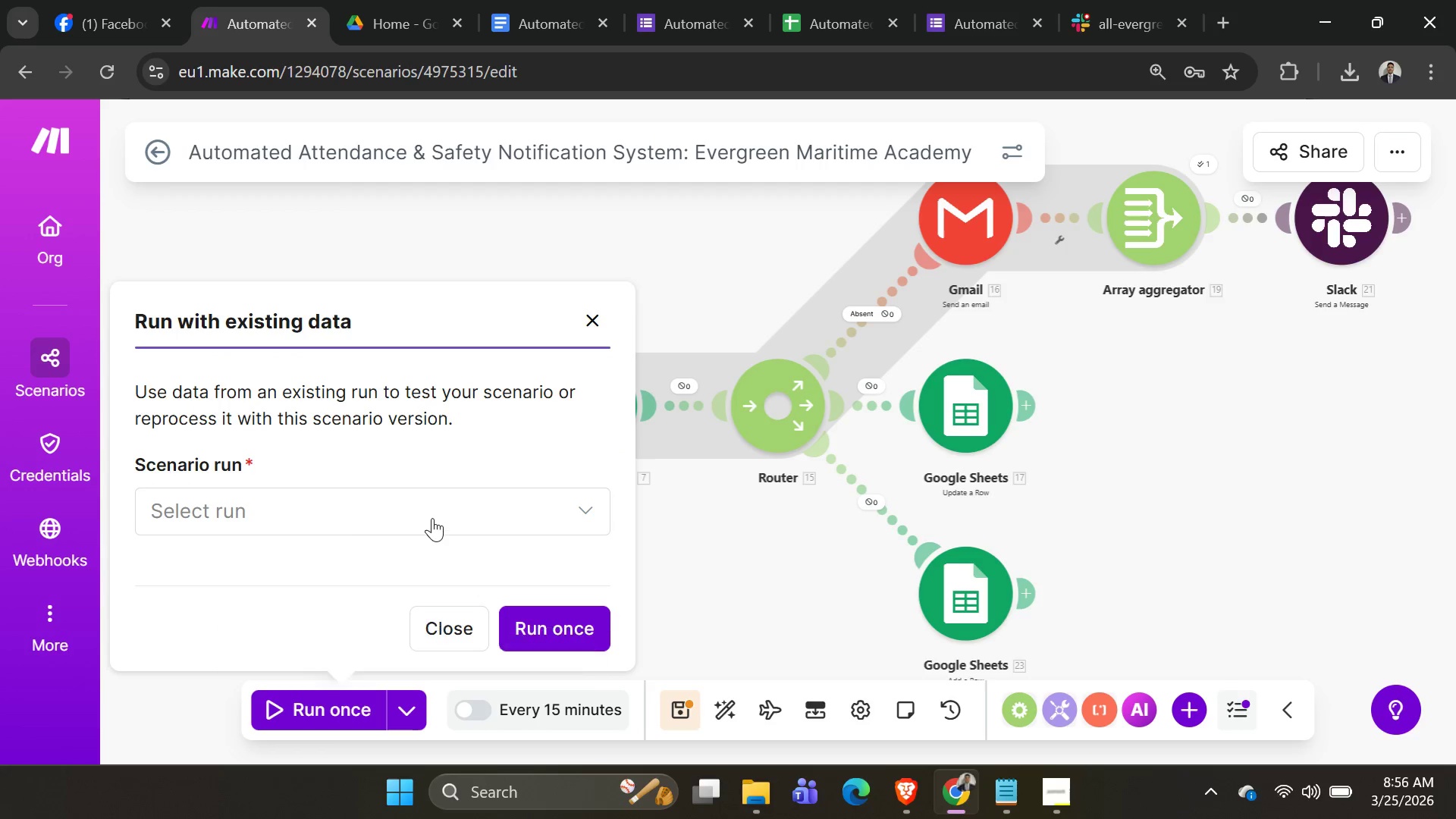 
left_click([435, 504])
 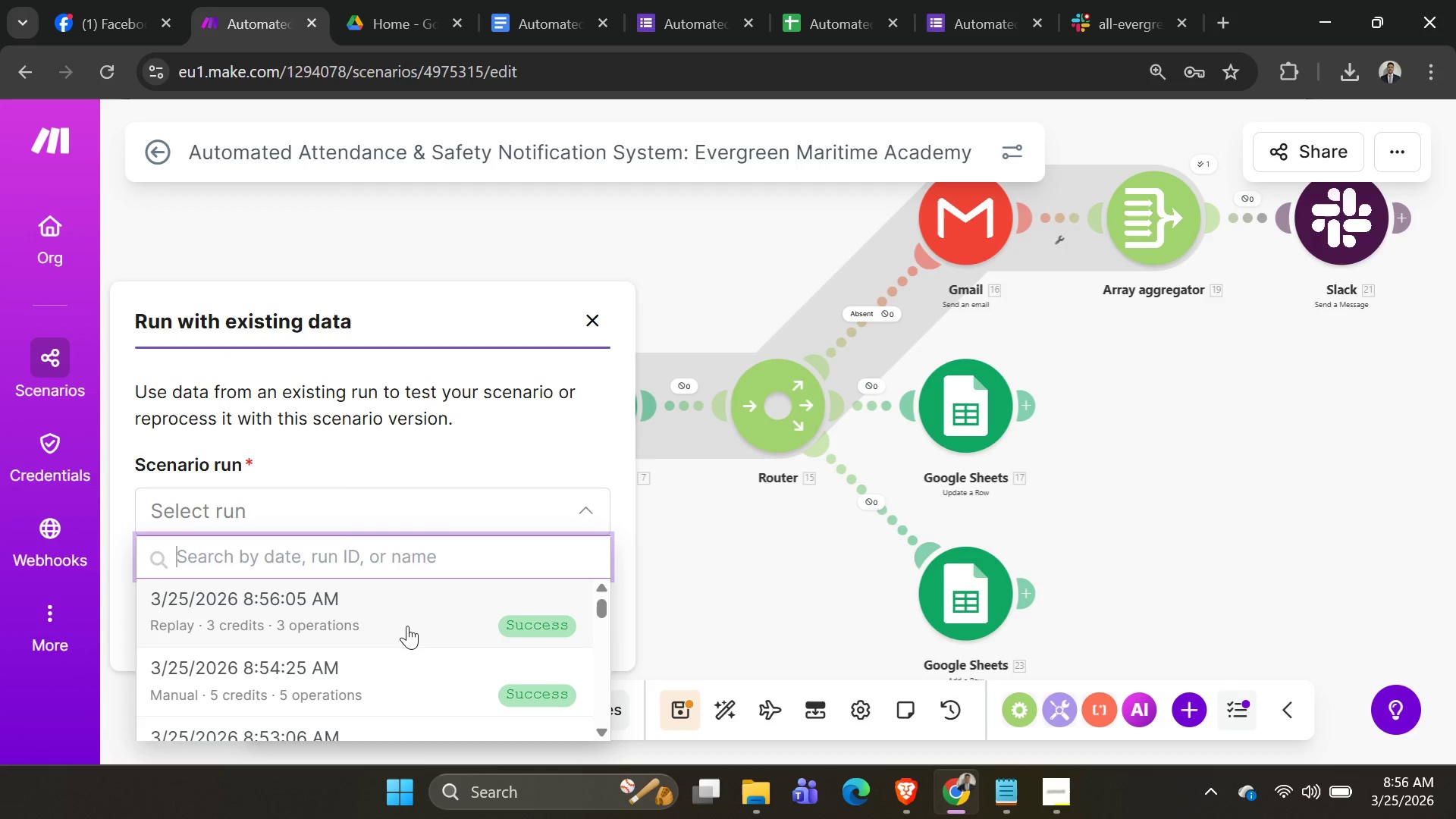 
scroll: coordinate [457, 605], scroll_direction: down, amount: 4.0
 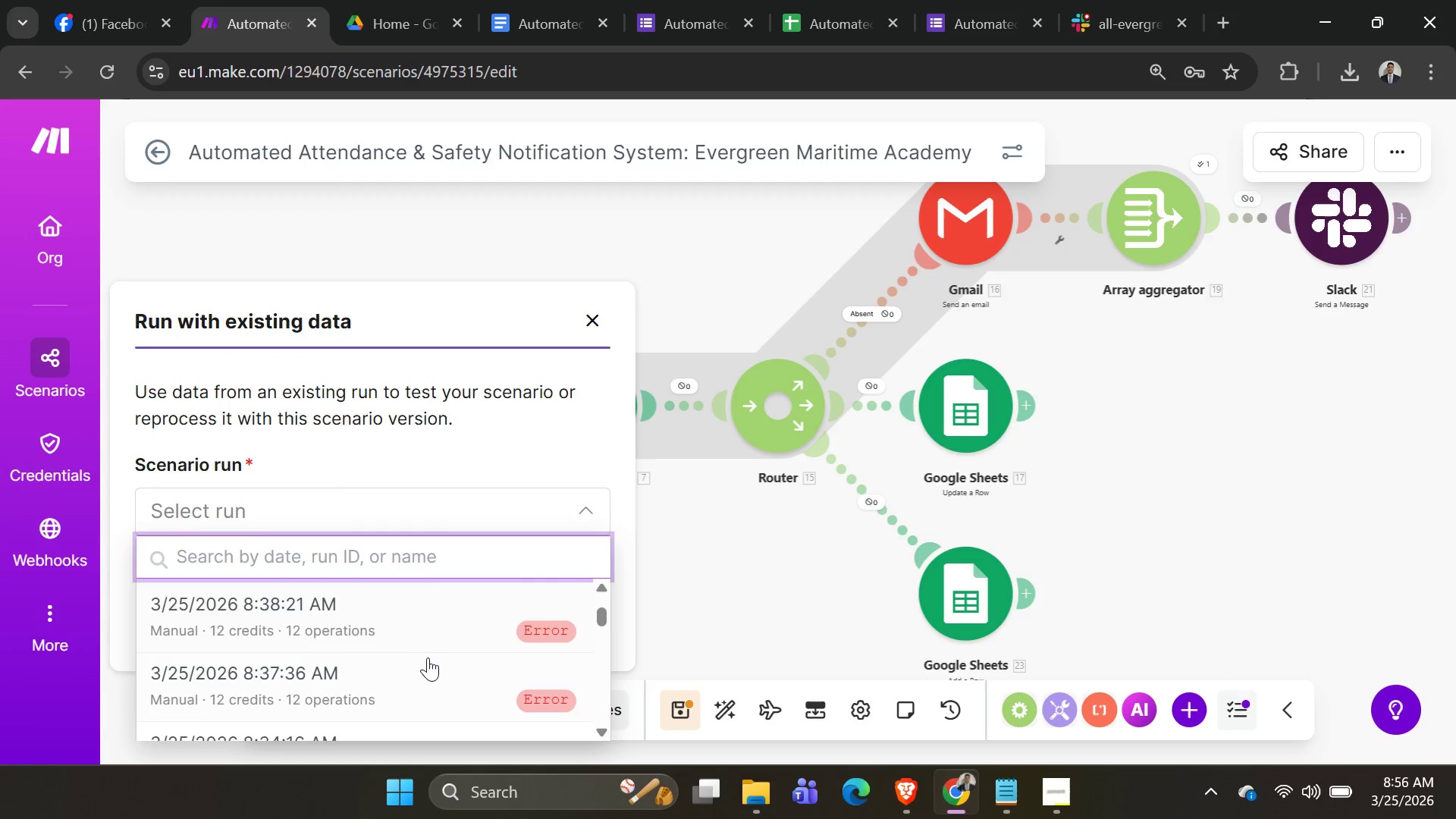 
scroll: coordinate [434, 657], scroll_direction: up, amount: 2.0
 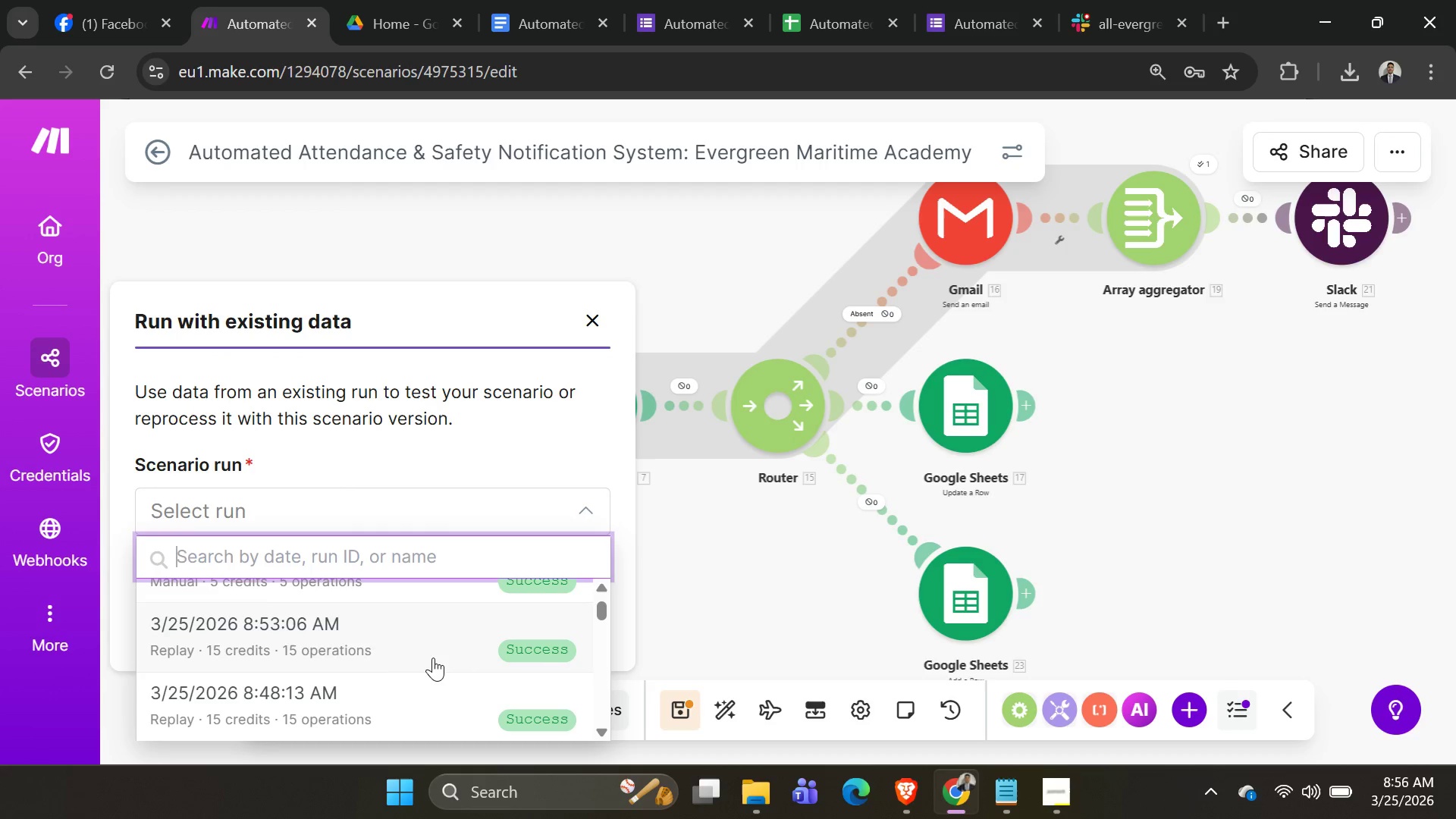 
left_click([433, 657])
 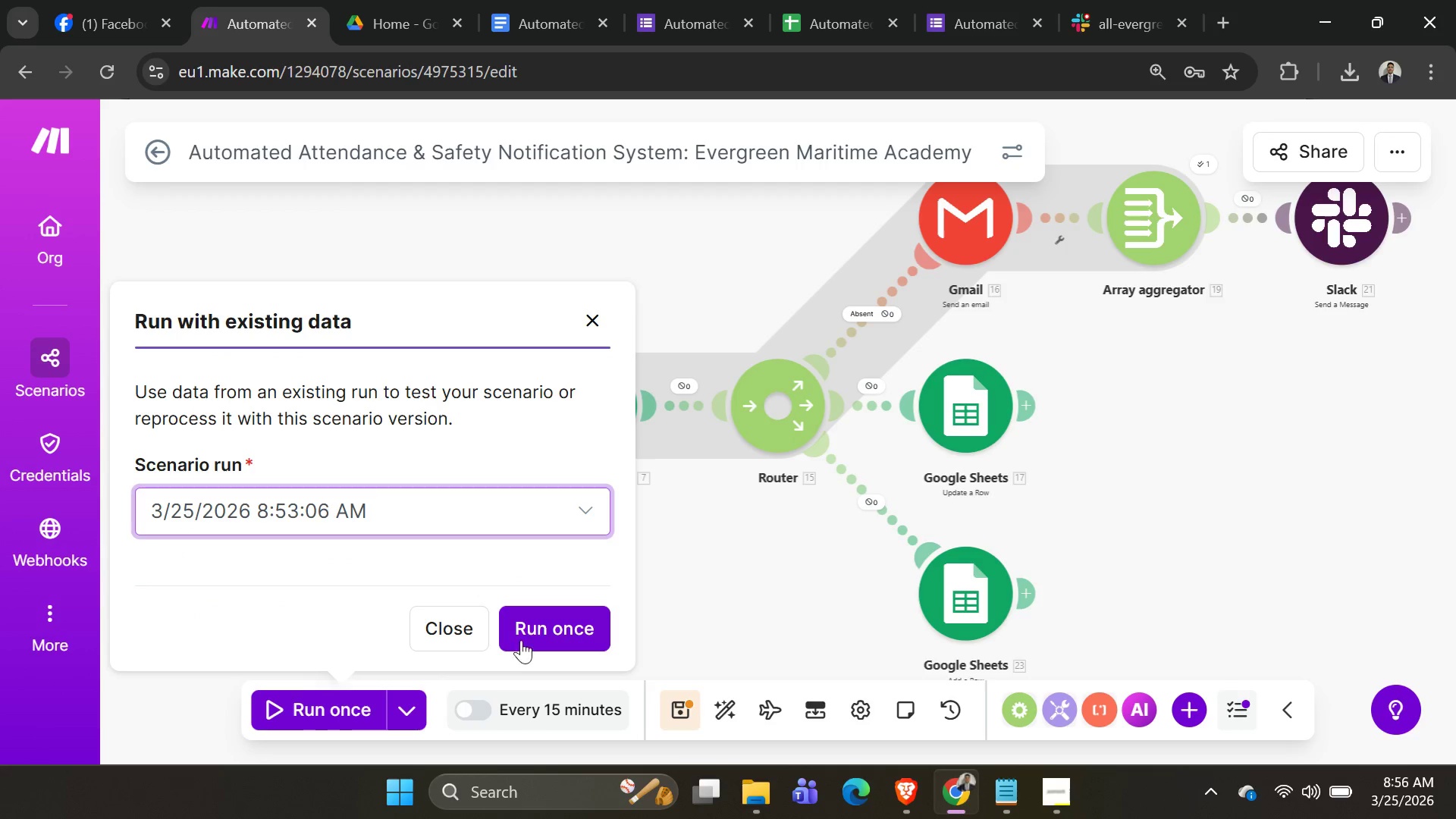 
left_click([531, 632])
 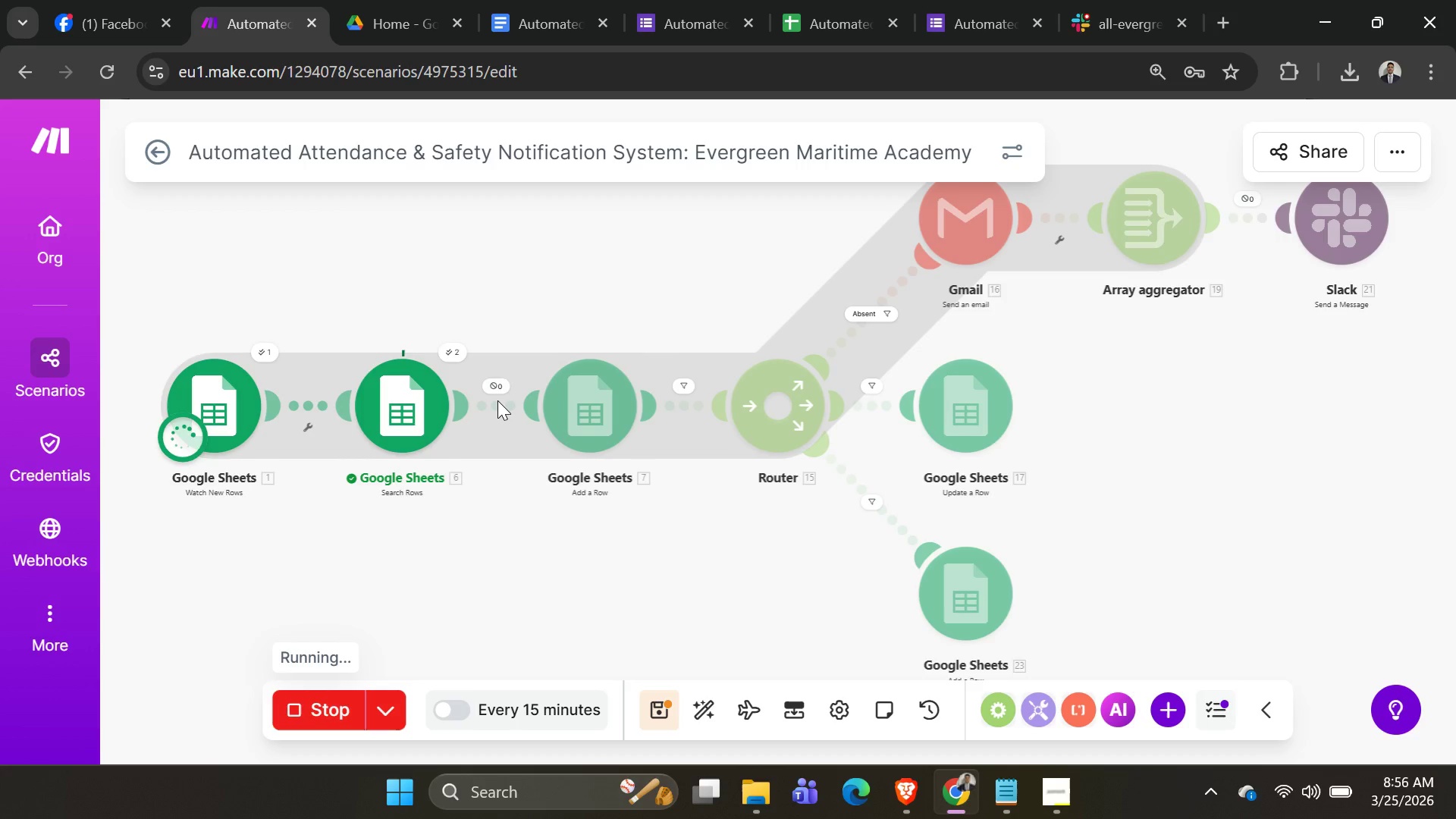 
scroll: coordinate [630, 522], scroll_direction: down, amount: 1.0
 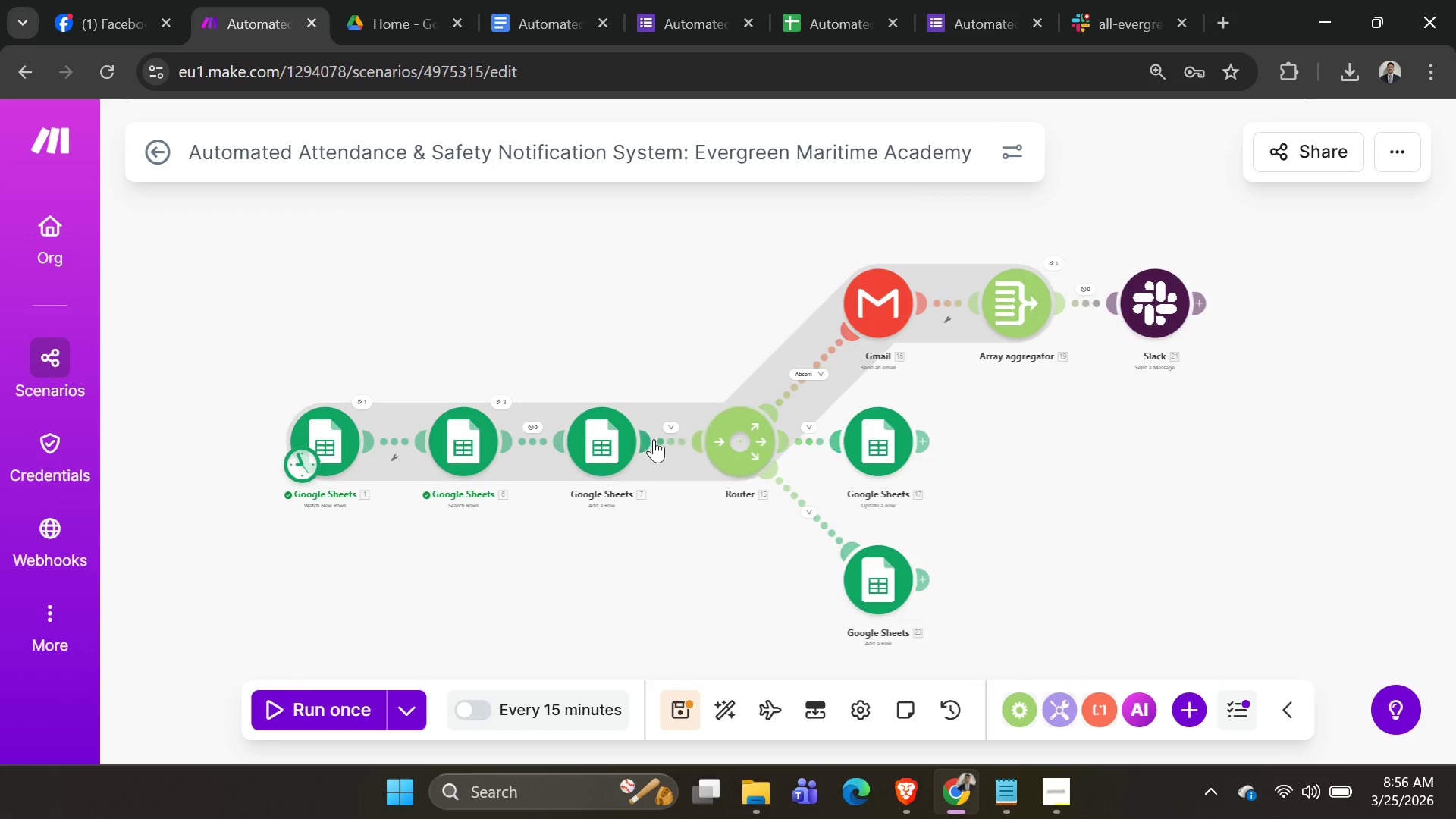 
left_click([530, 433])
 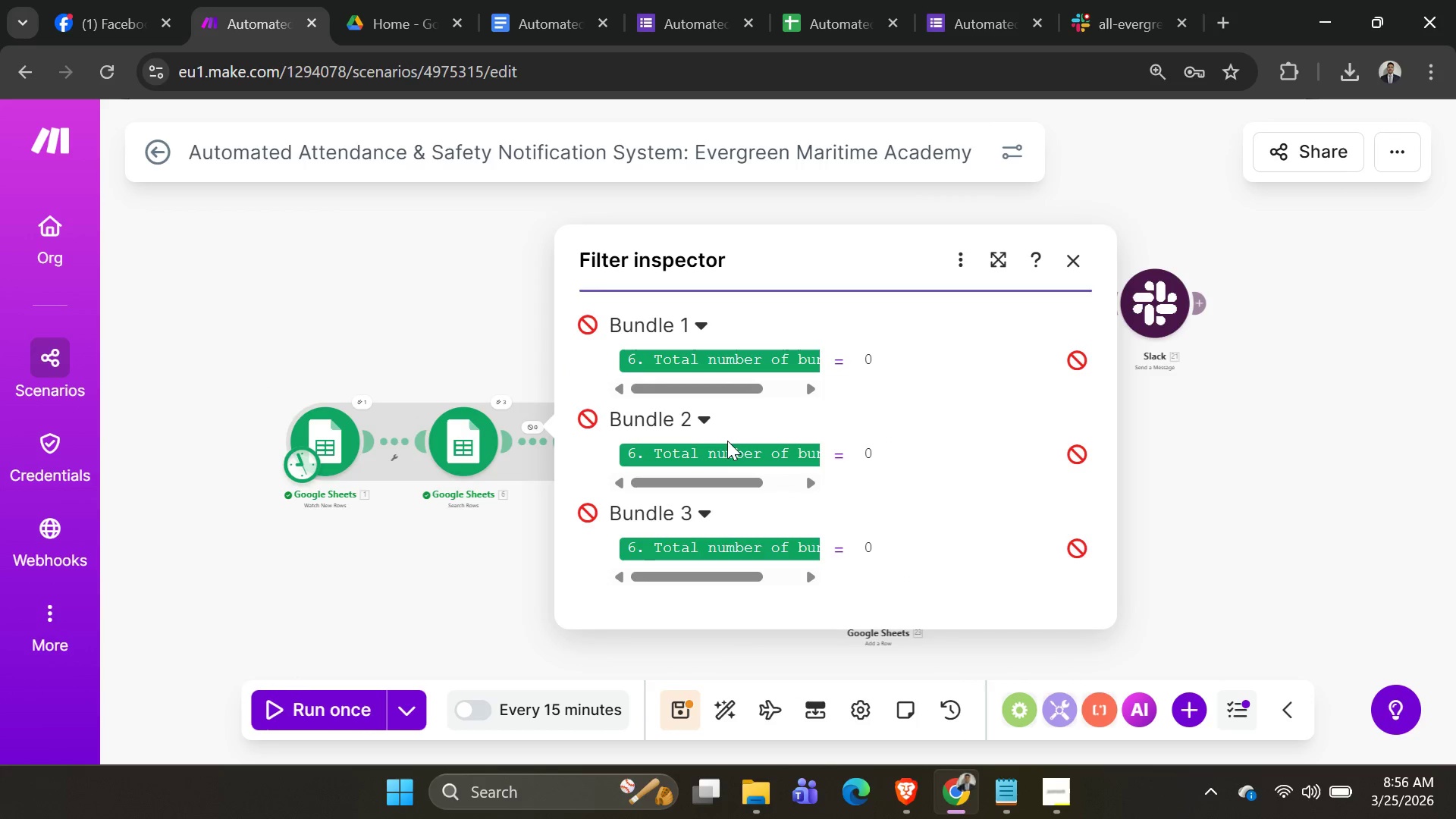 
scroll: coordinate [723, 441], scroll_direction: down, amount: 1.0
 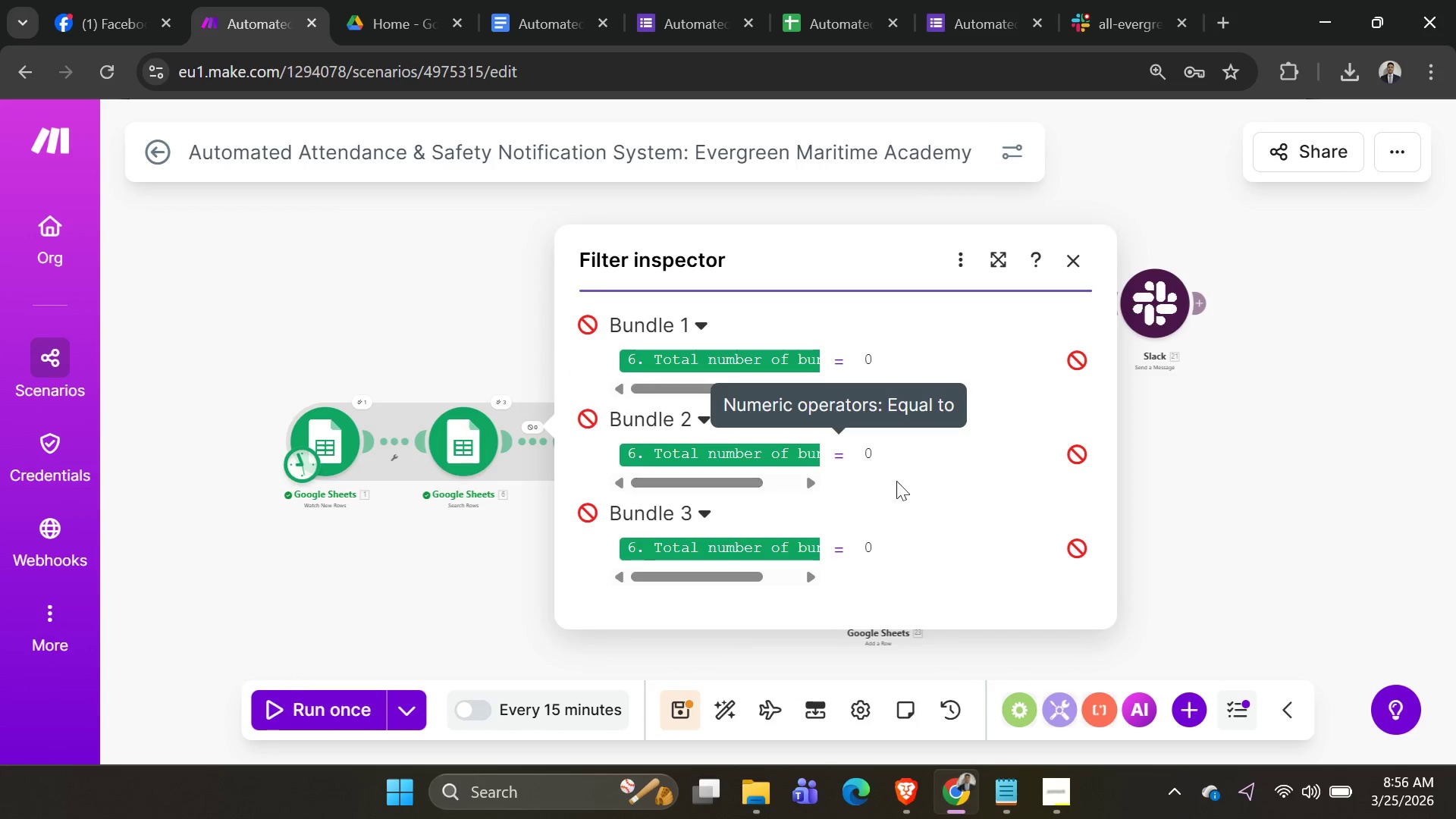 
left_click([513, 555])
 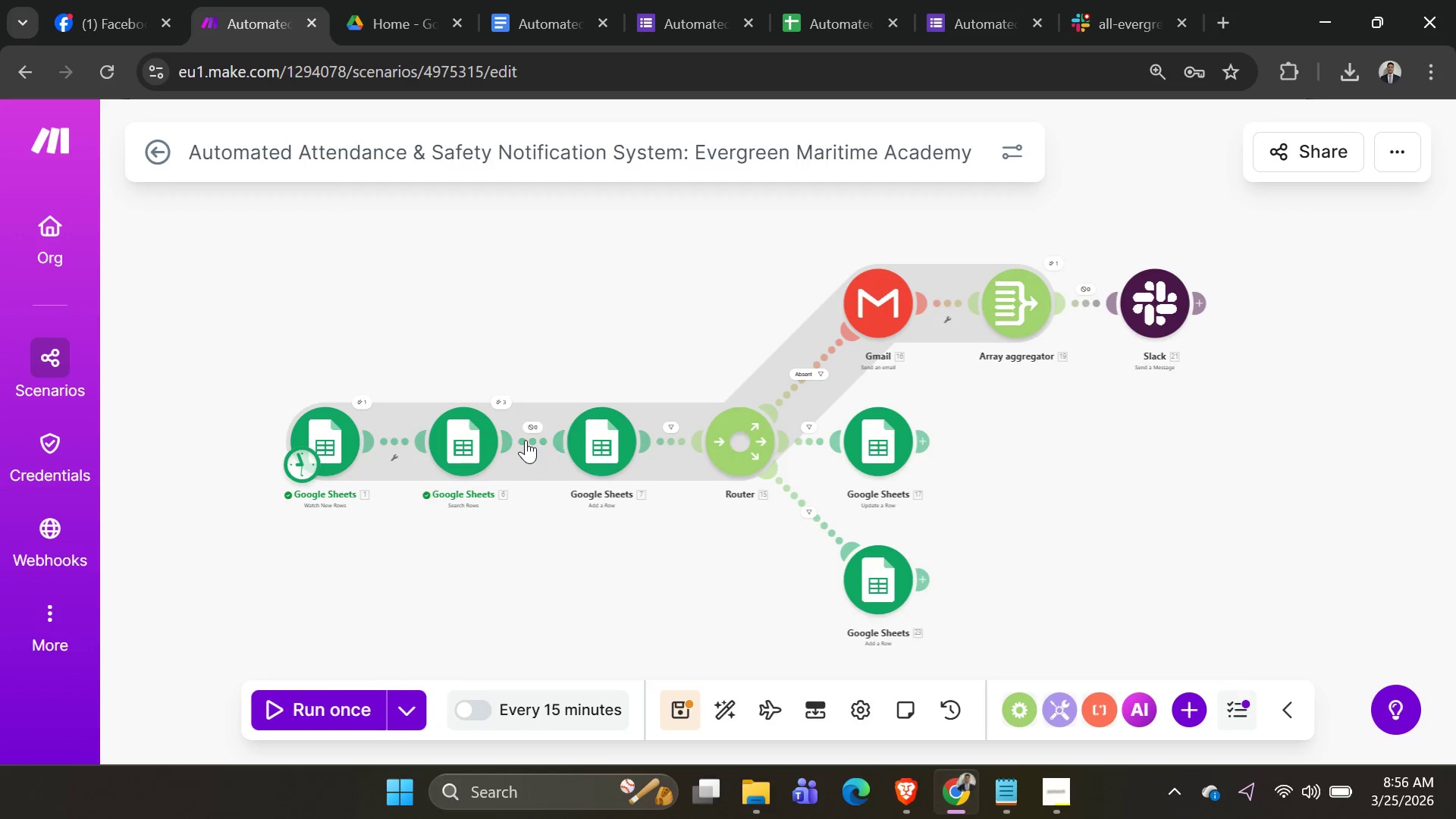 
left_click([457, 438])
 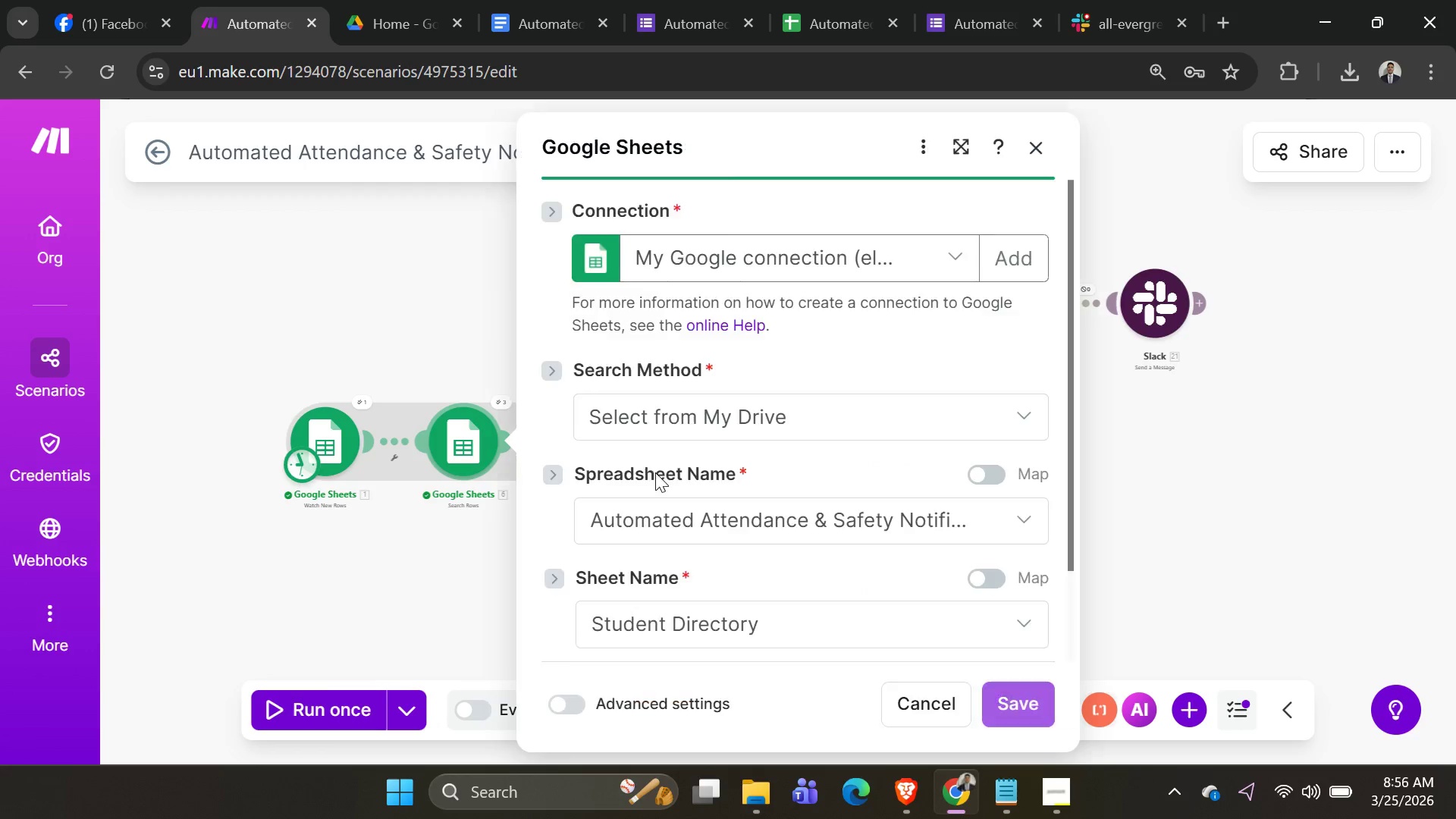 
scroll: coordinate [476, 484], scroll_direction: down, amount: 27.0
 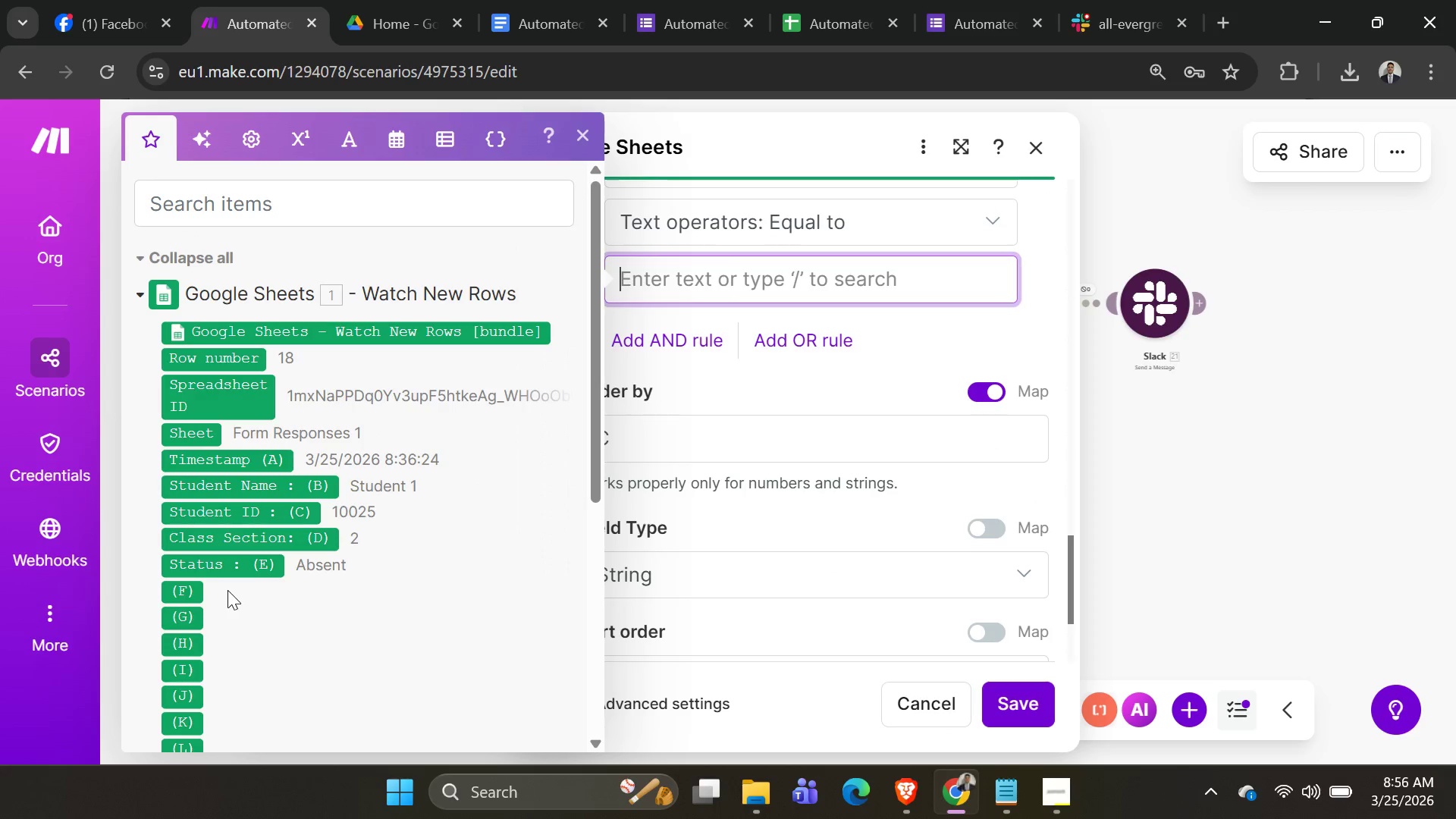 
mouse_move([234, 582])
 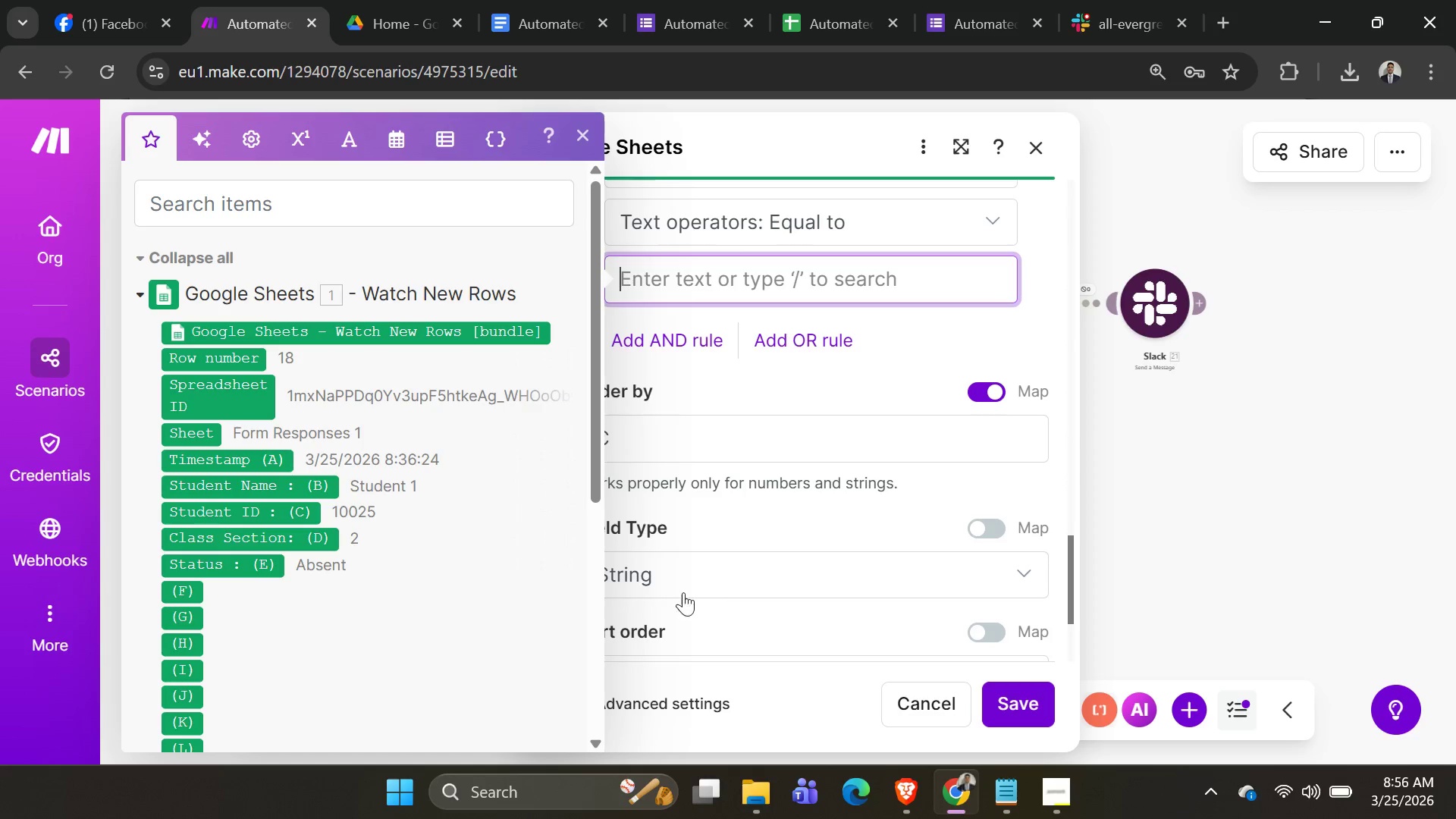 
scroll: coordinate [675, 634], scroll_direction: down, amount: 1.0
 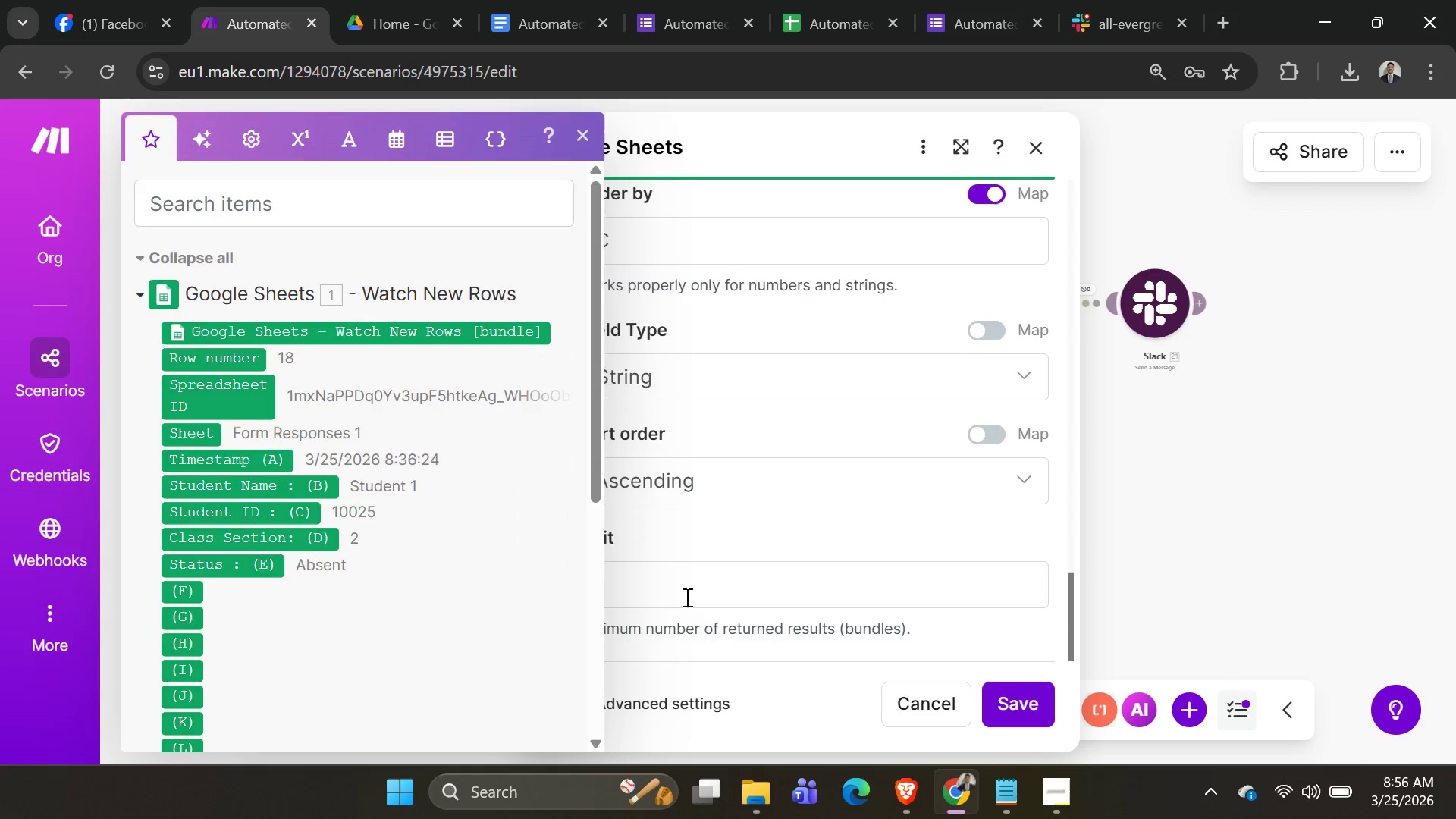 
left_click([686, 597])
 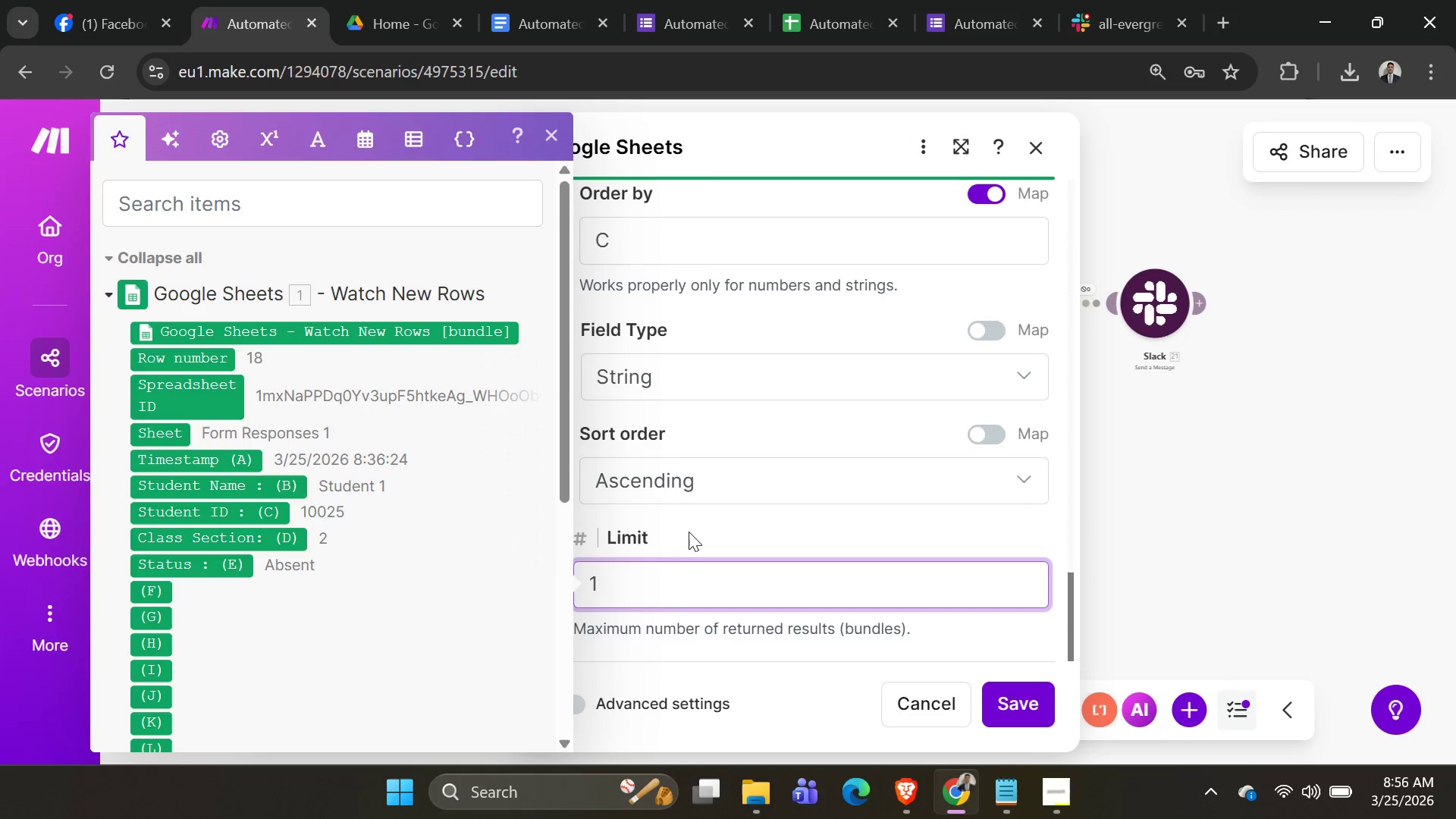 
scroll: coordinate [689, 525], scroll_direction: down, amount: 5.0
 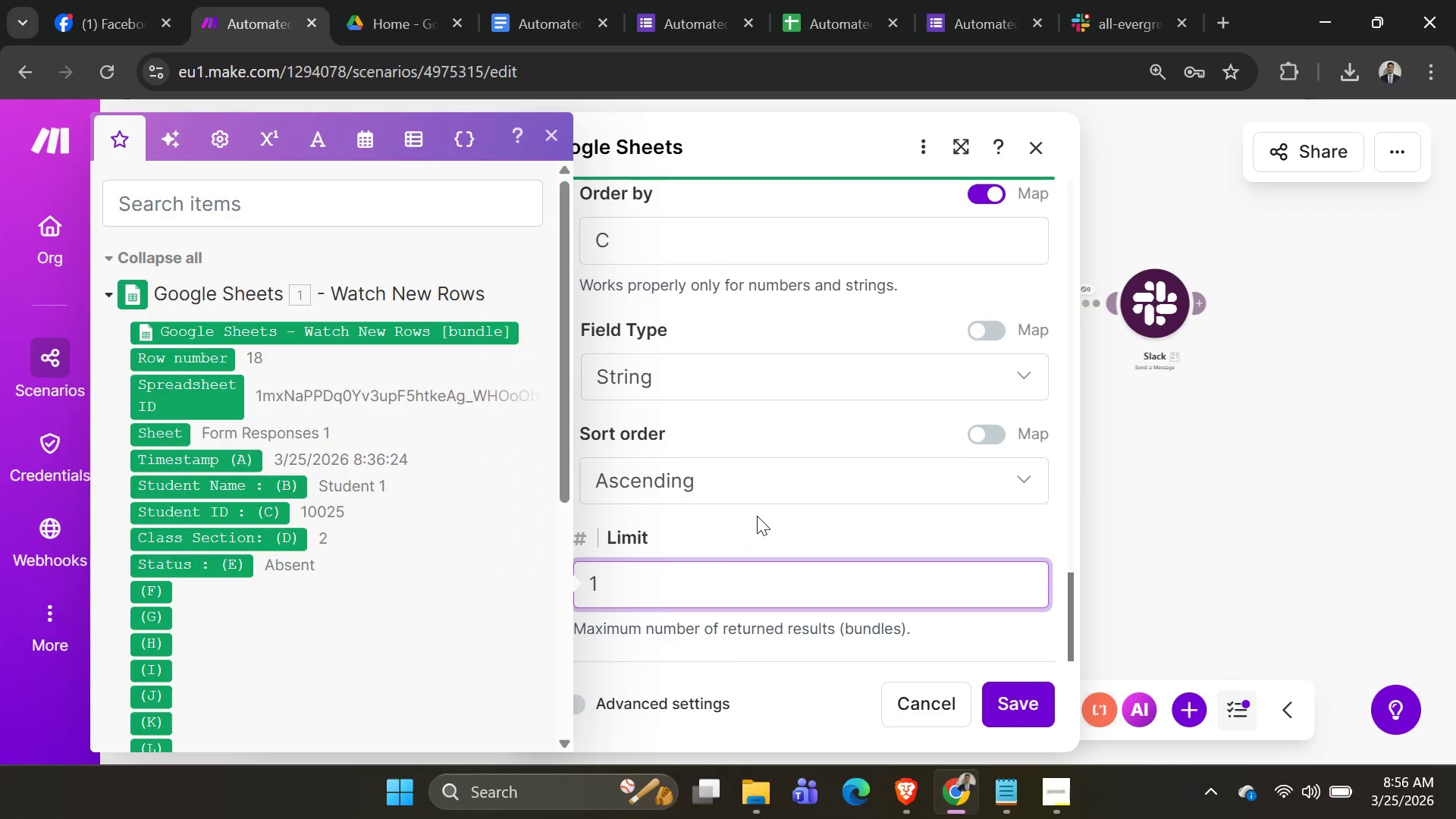 
left_click([756, 519])
 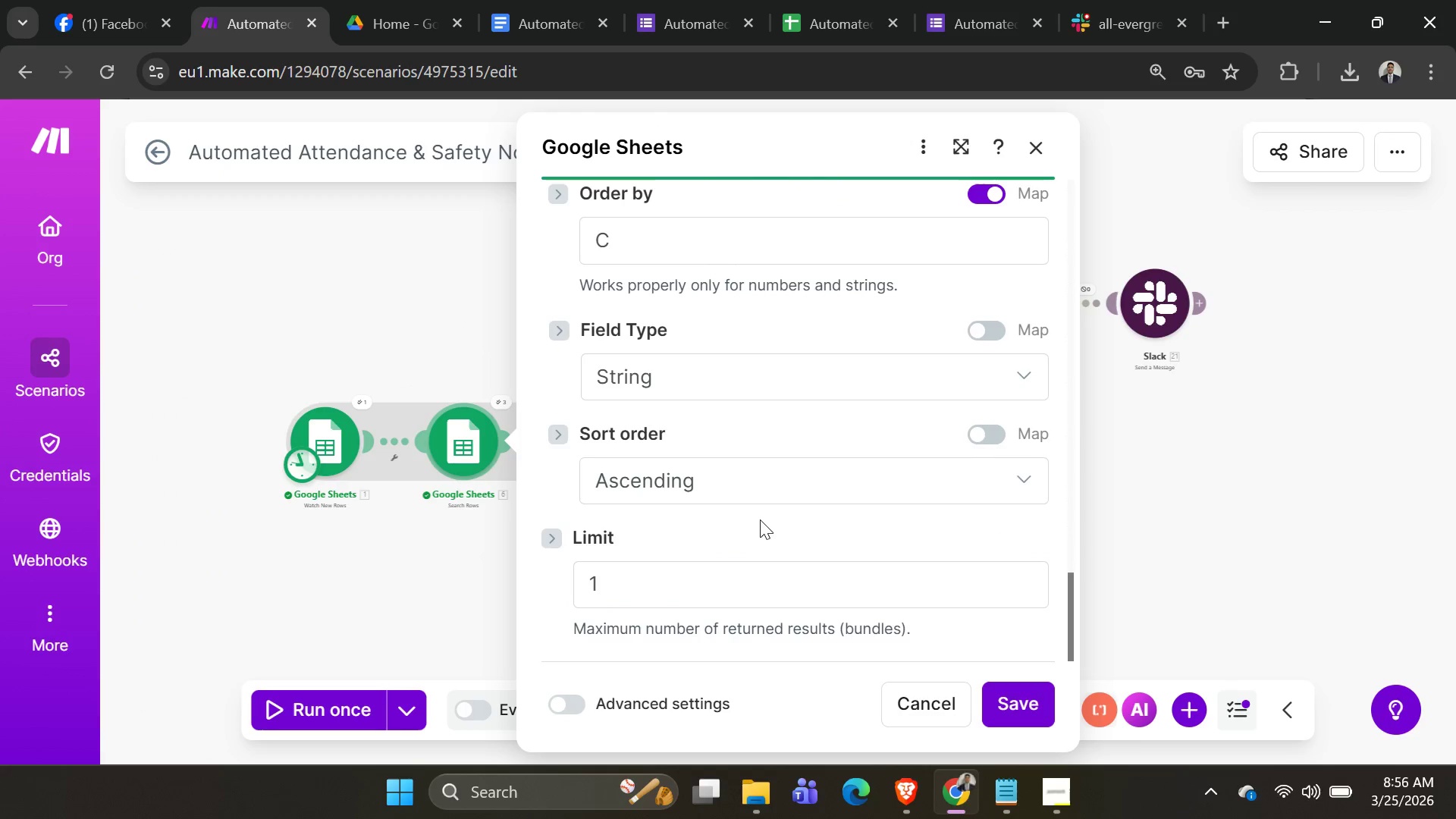 
scroll: coordinate [762, 522], scroll_direction: up, amount: 5.0
 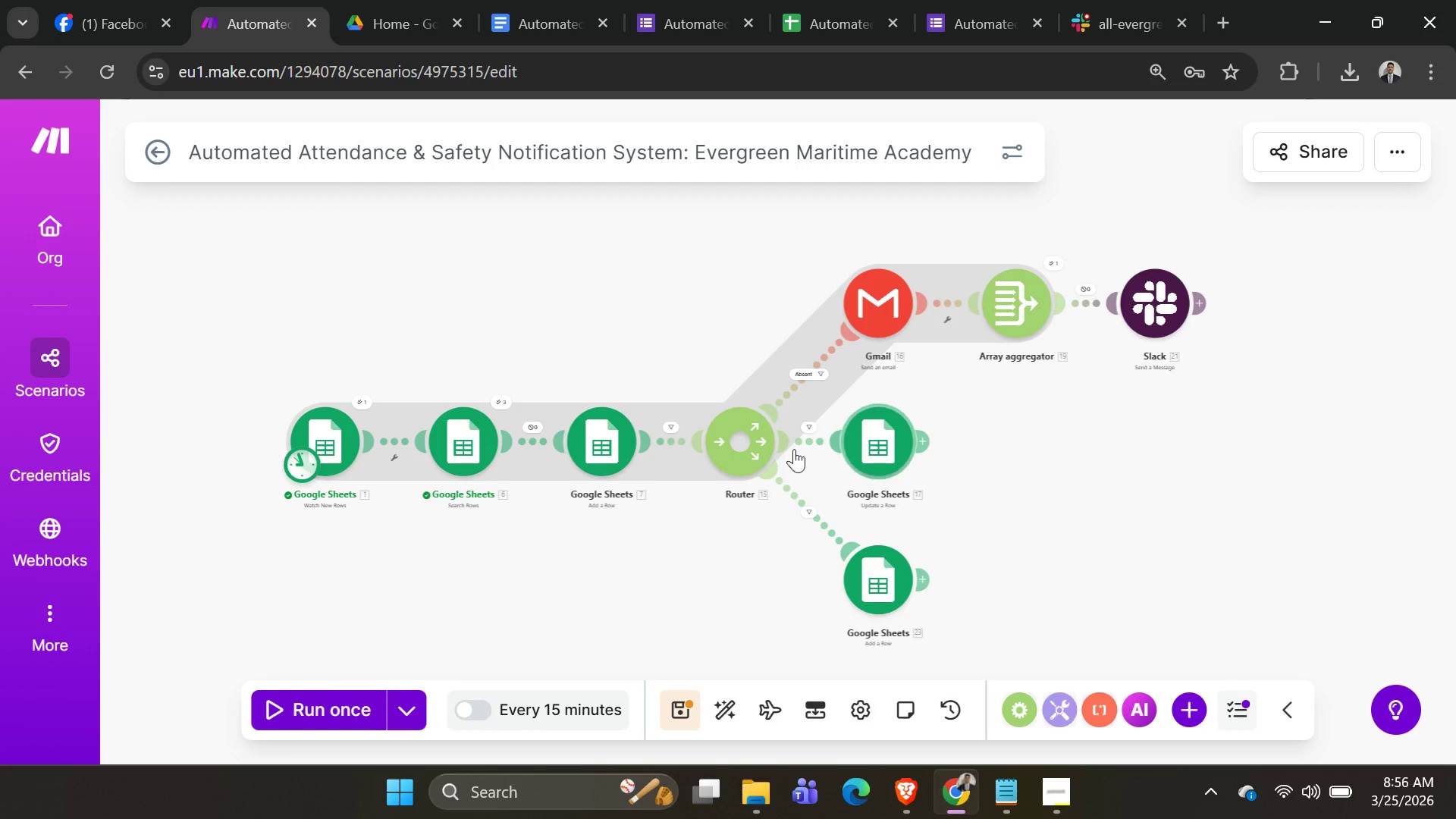 
left_click([604, 437])
 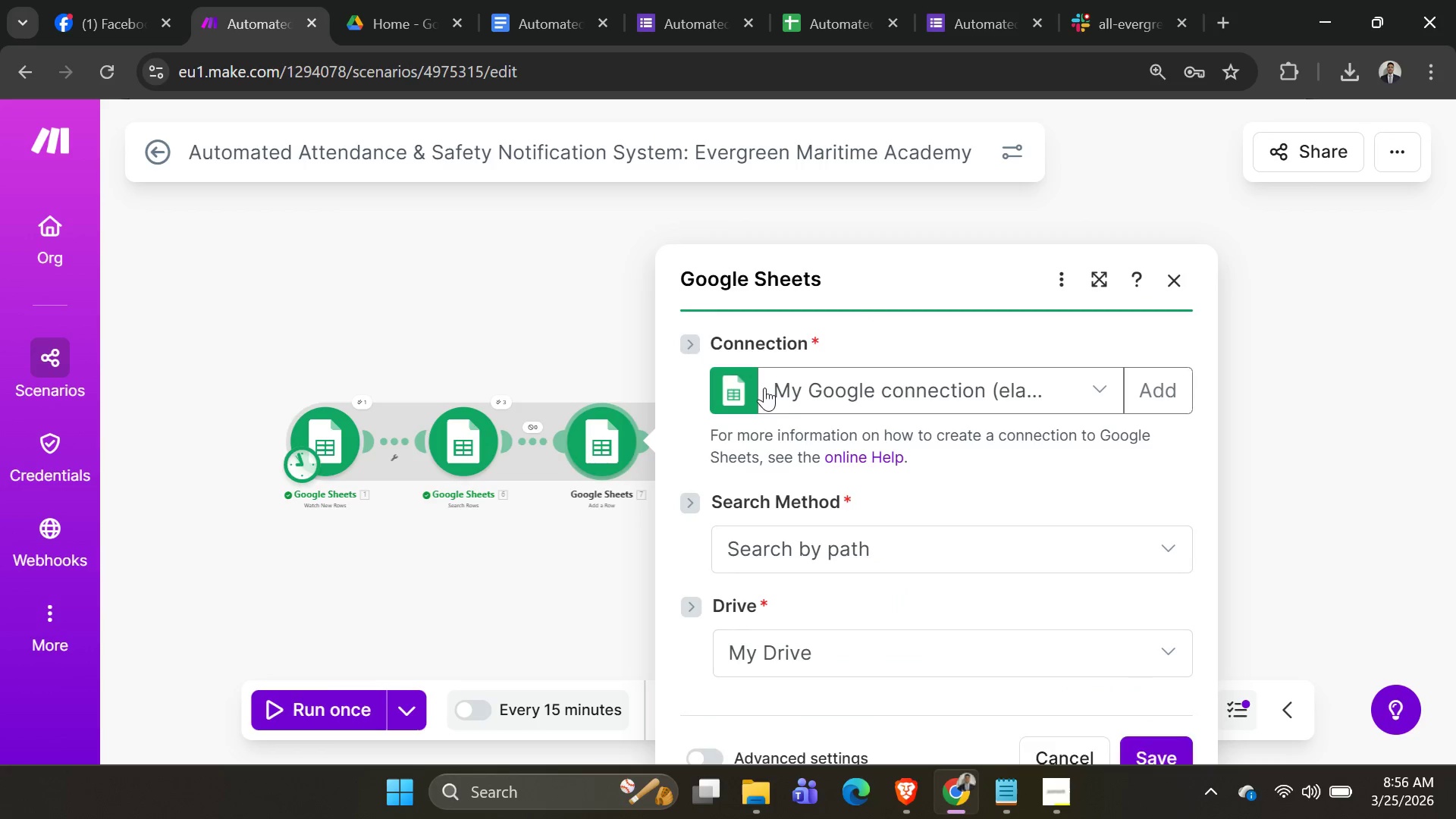 
scroll: coordinate [855, 469], scroll_direction: down, amount: 11.0
 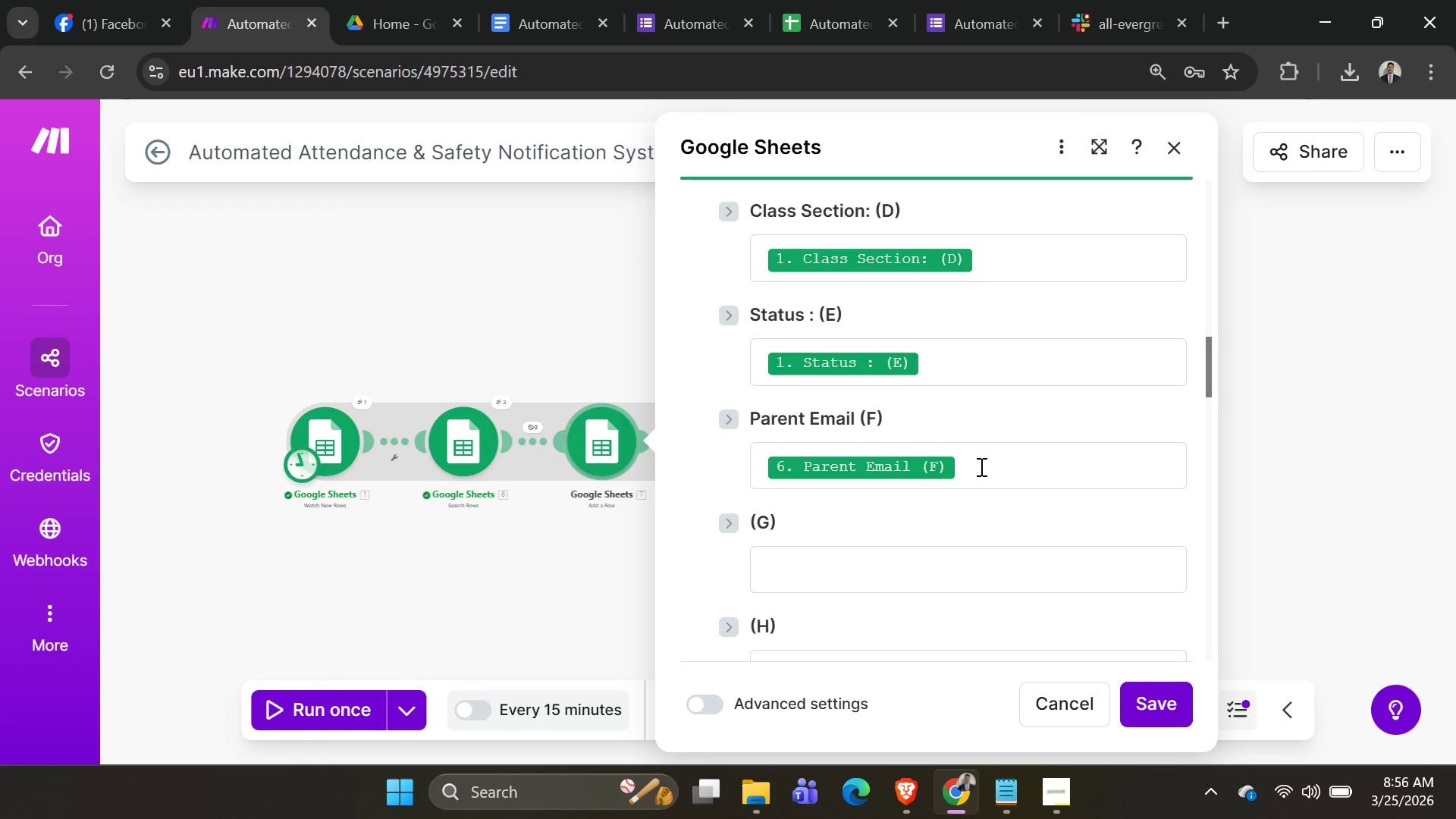 
left_click_drag(start_coordinate=[981, 466], to_coordinate=[723, 477])
 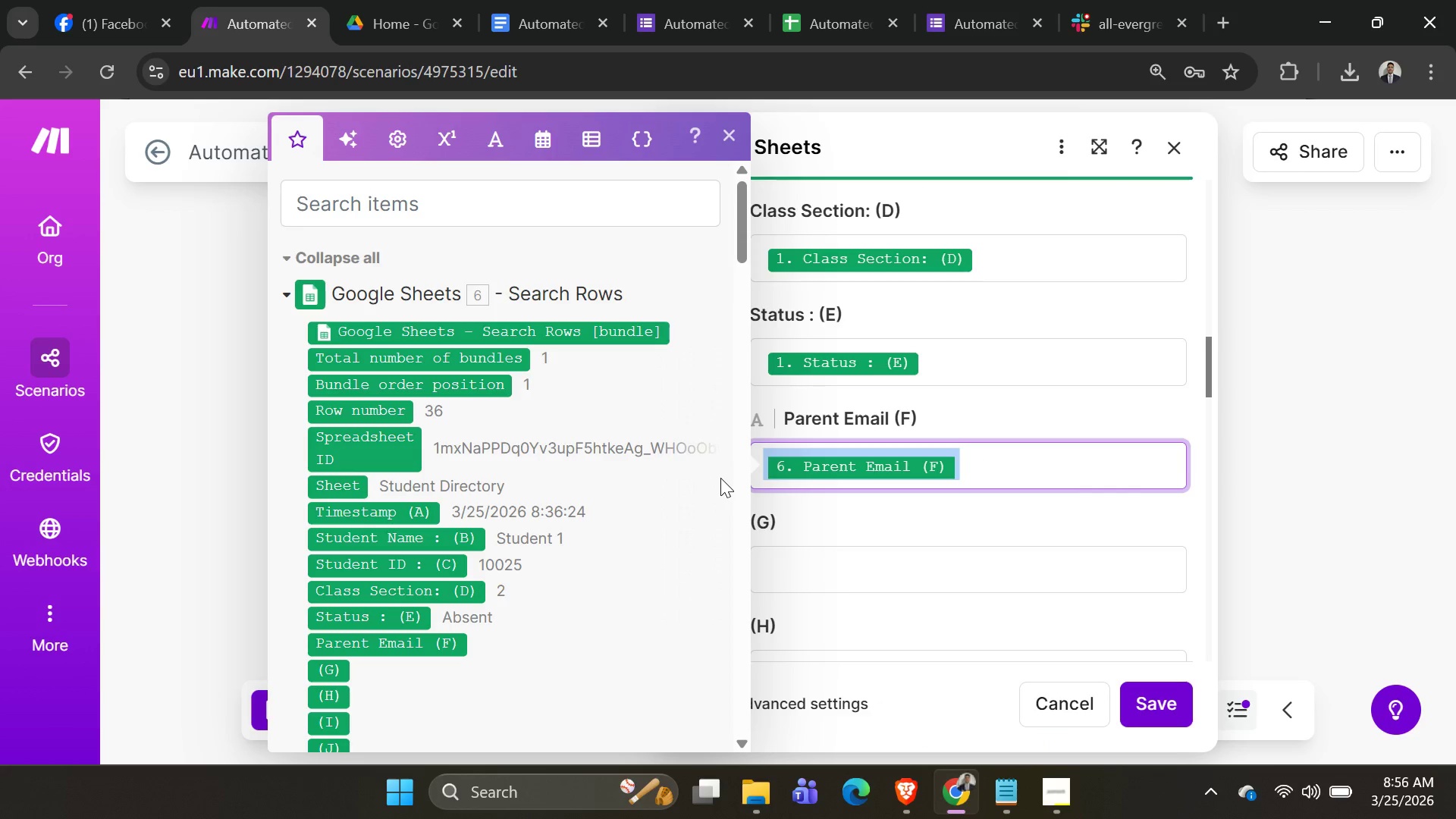 
key(Control+C)
 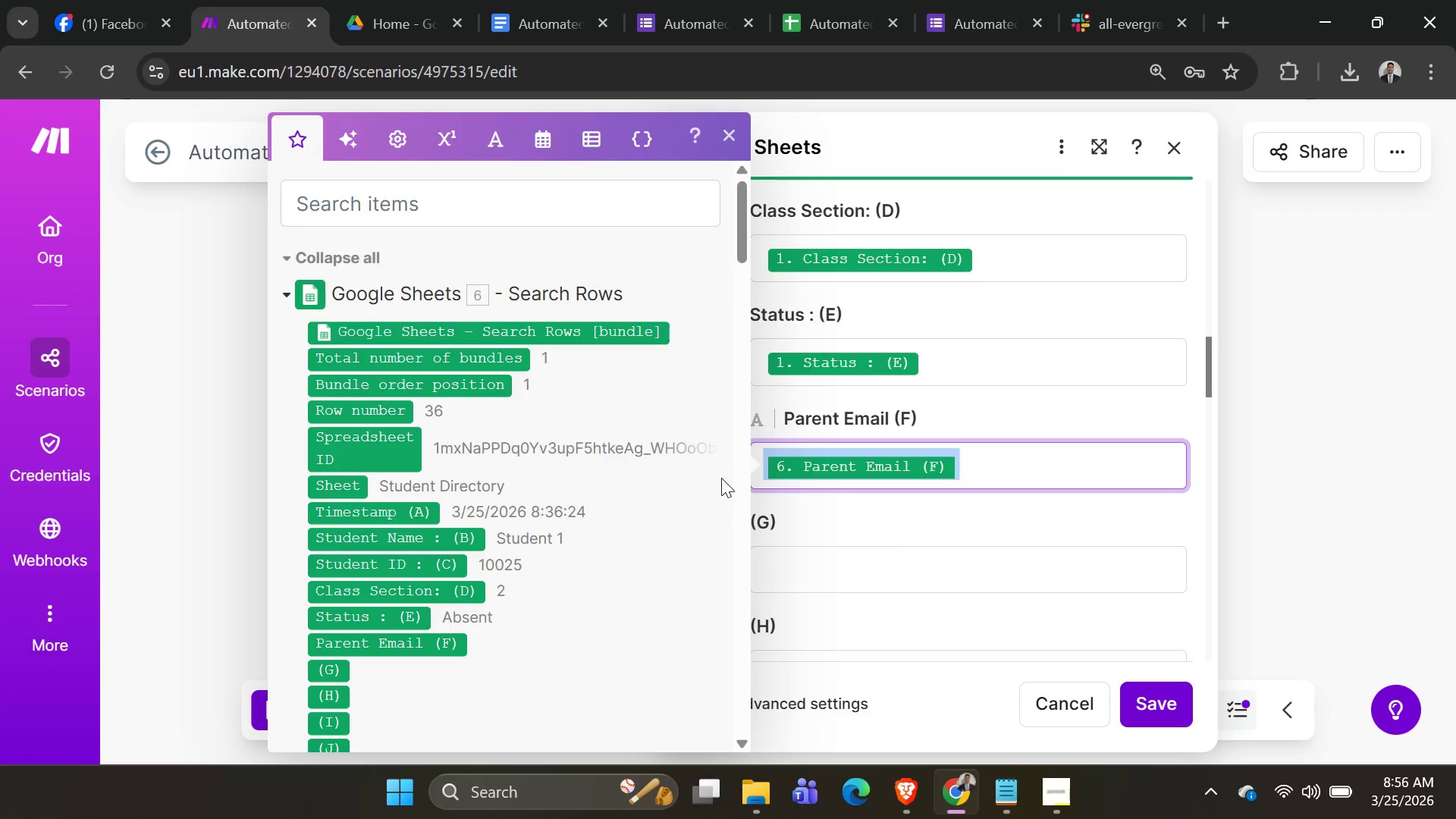 
key(Control+C)
 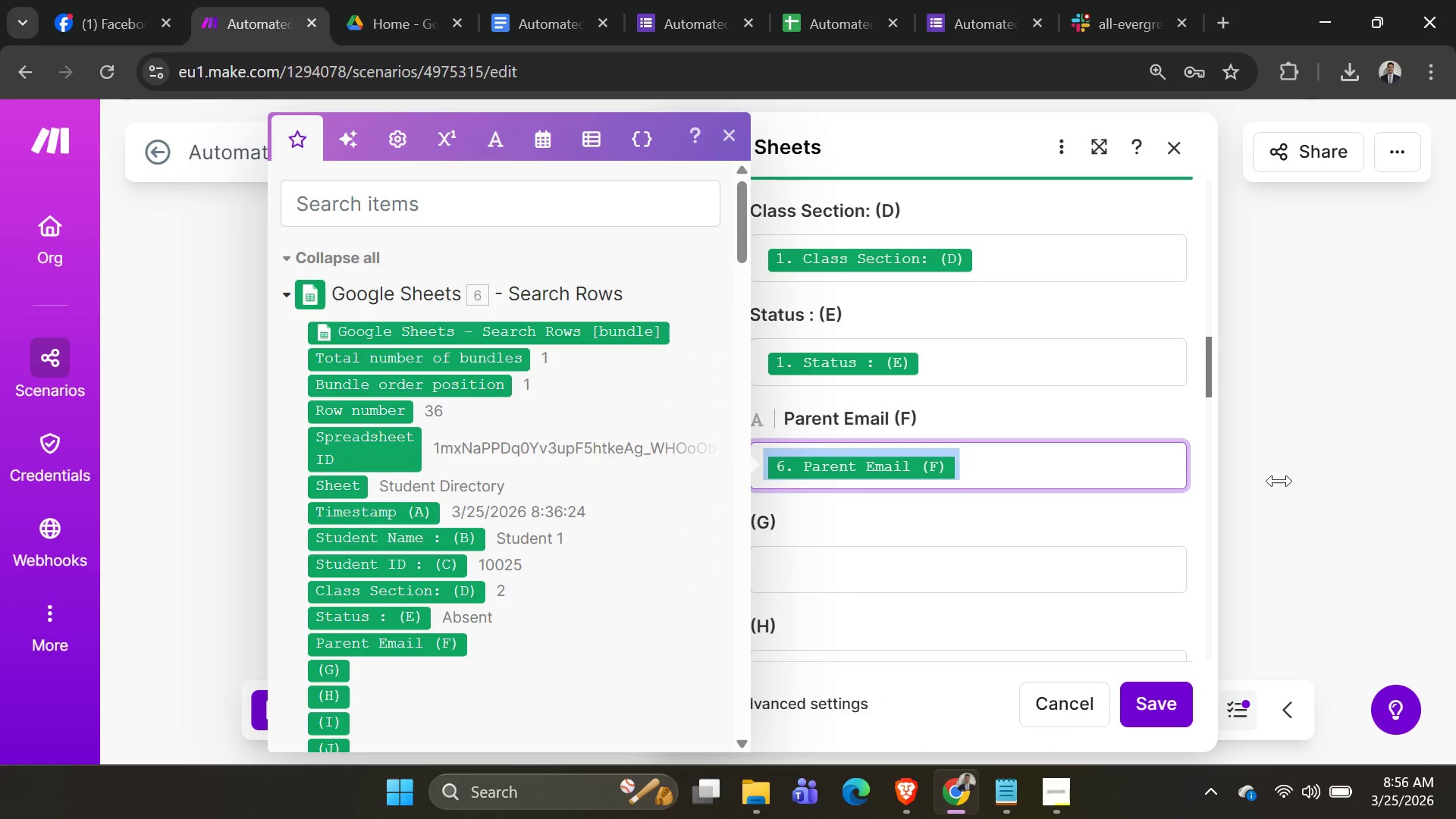 
left_click([1305, 477])
 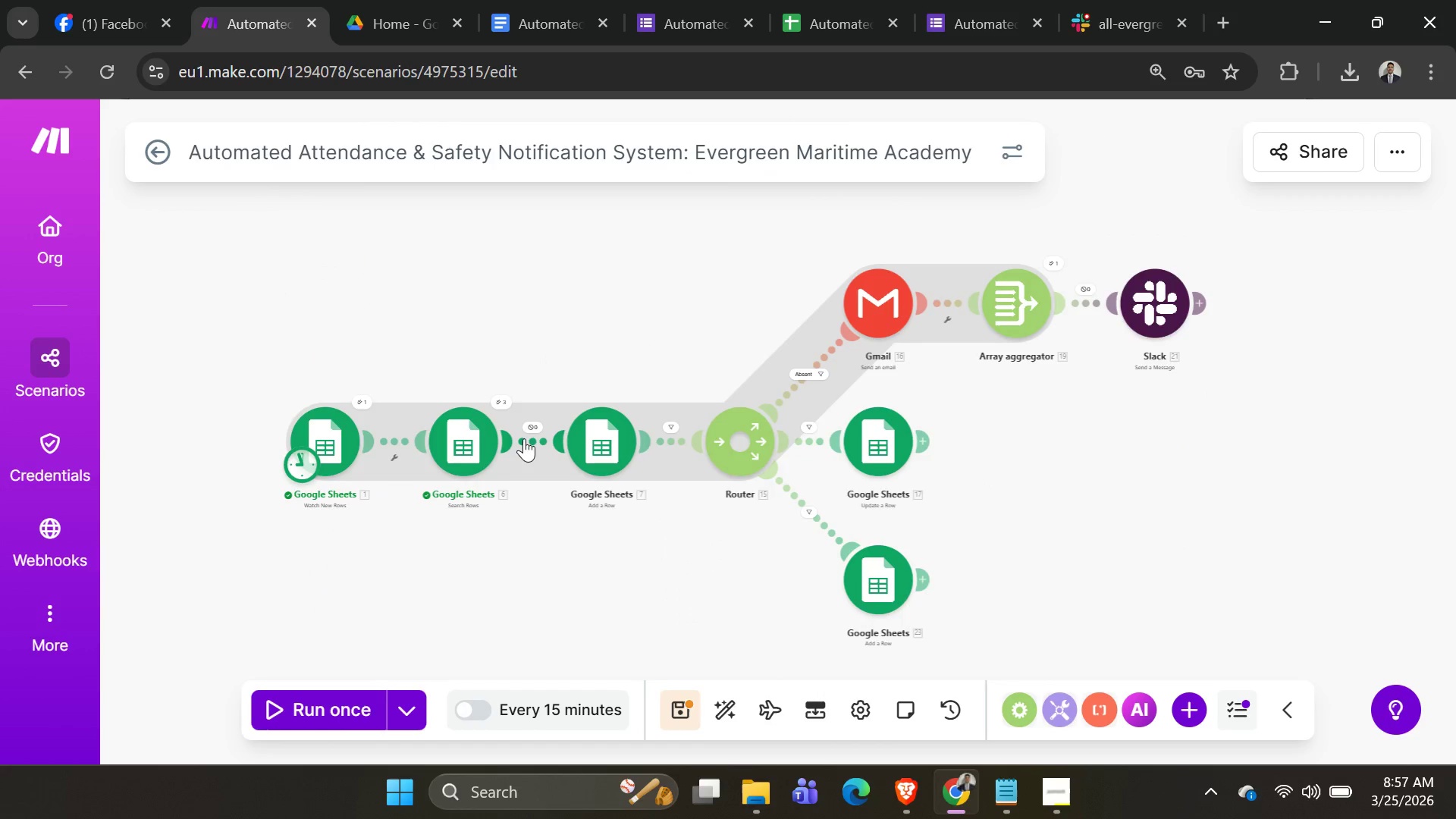 
left_click([485, 444])
 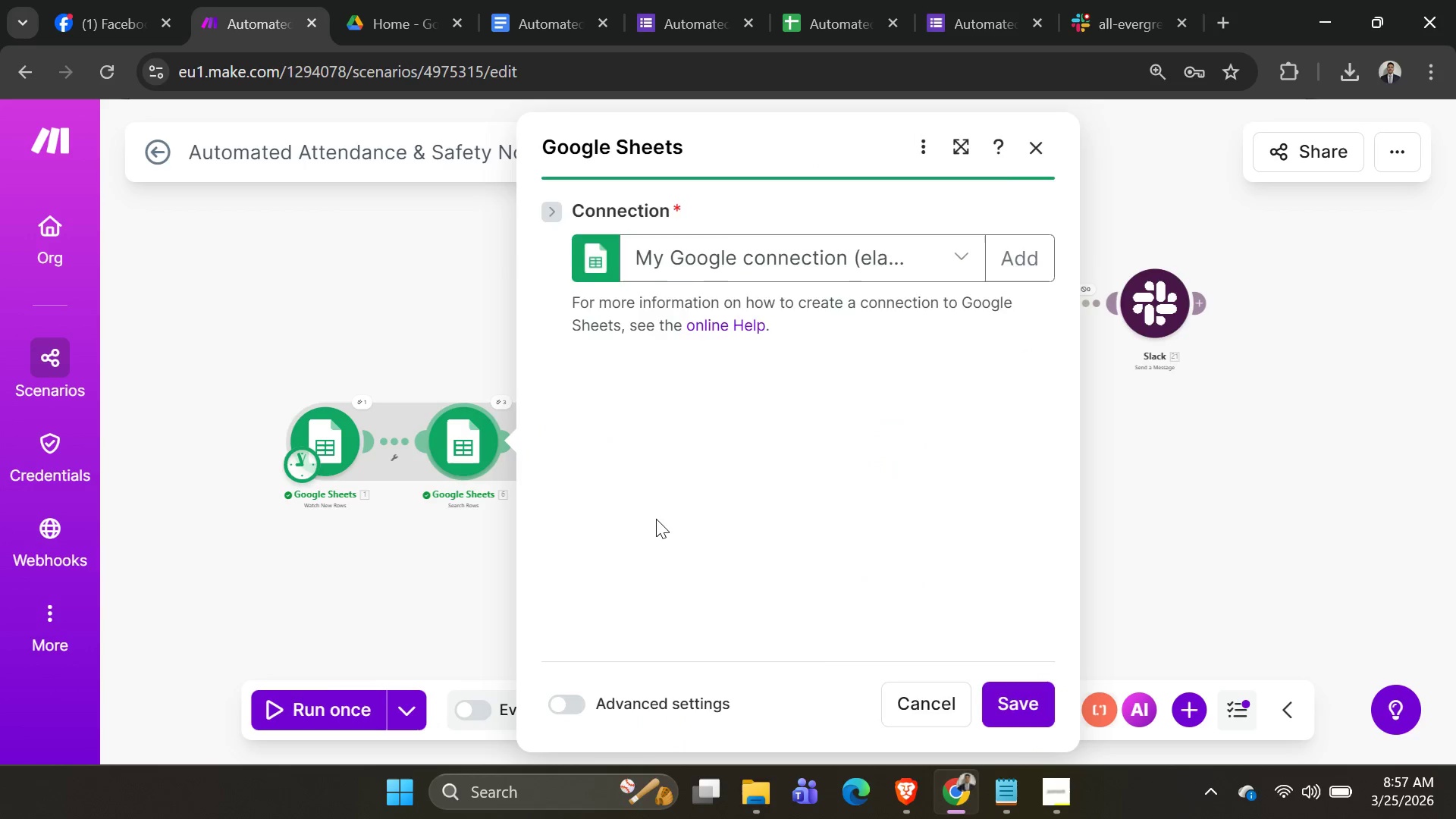 
scroll: coordinate [791, 534], scroll_direction: down, amount: 29.0
 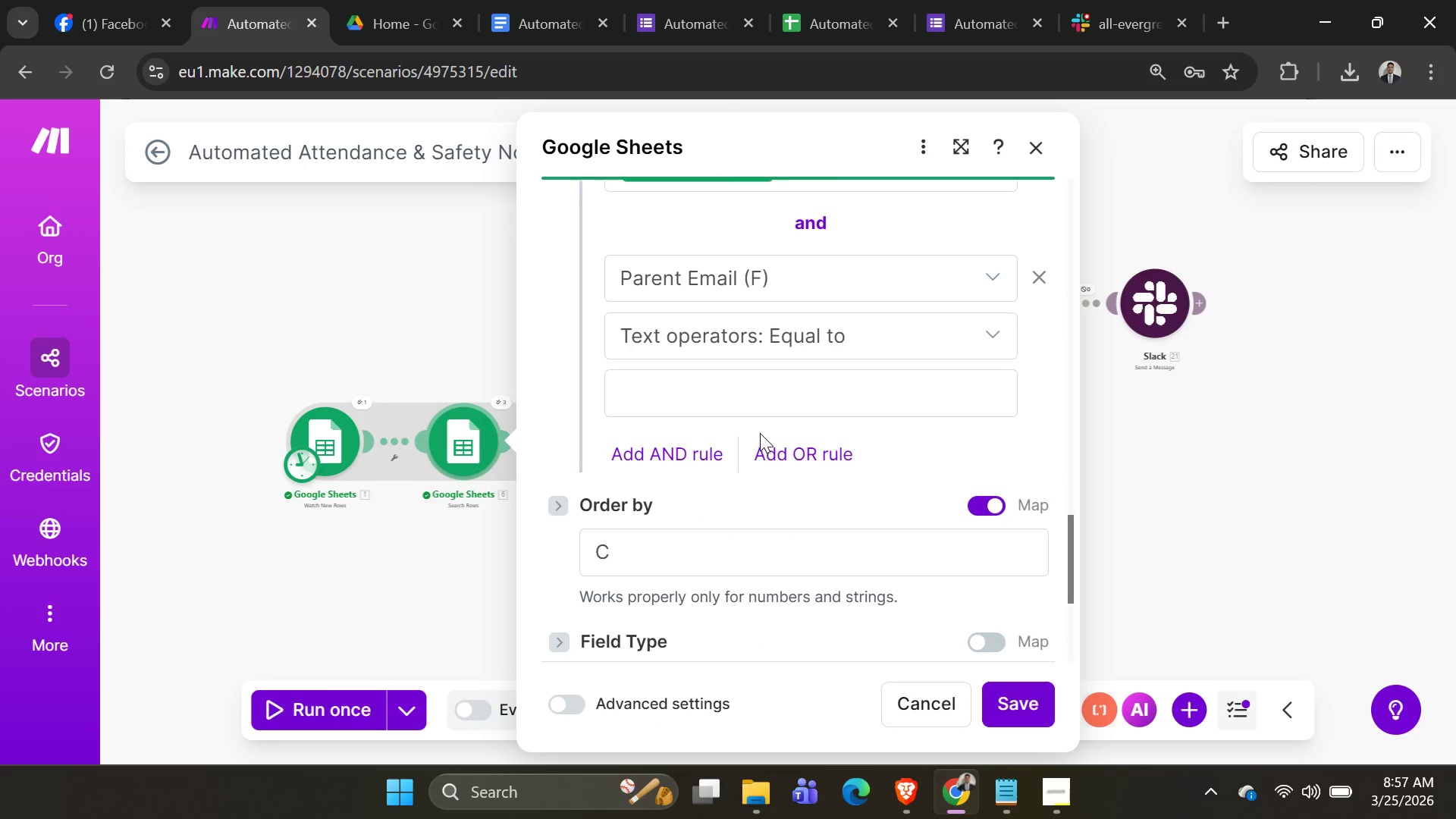 
key(Control+ControlLeft)
 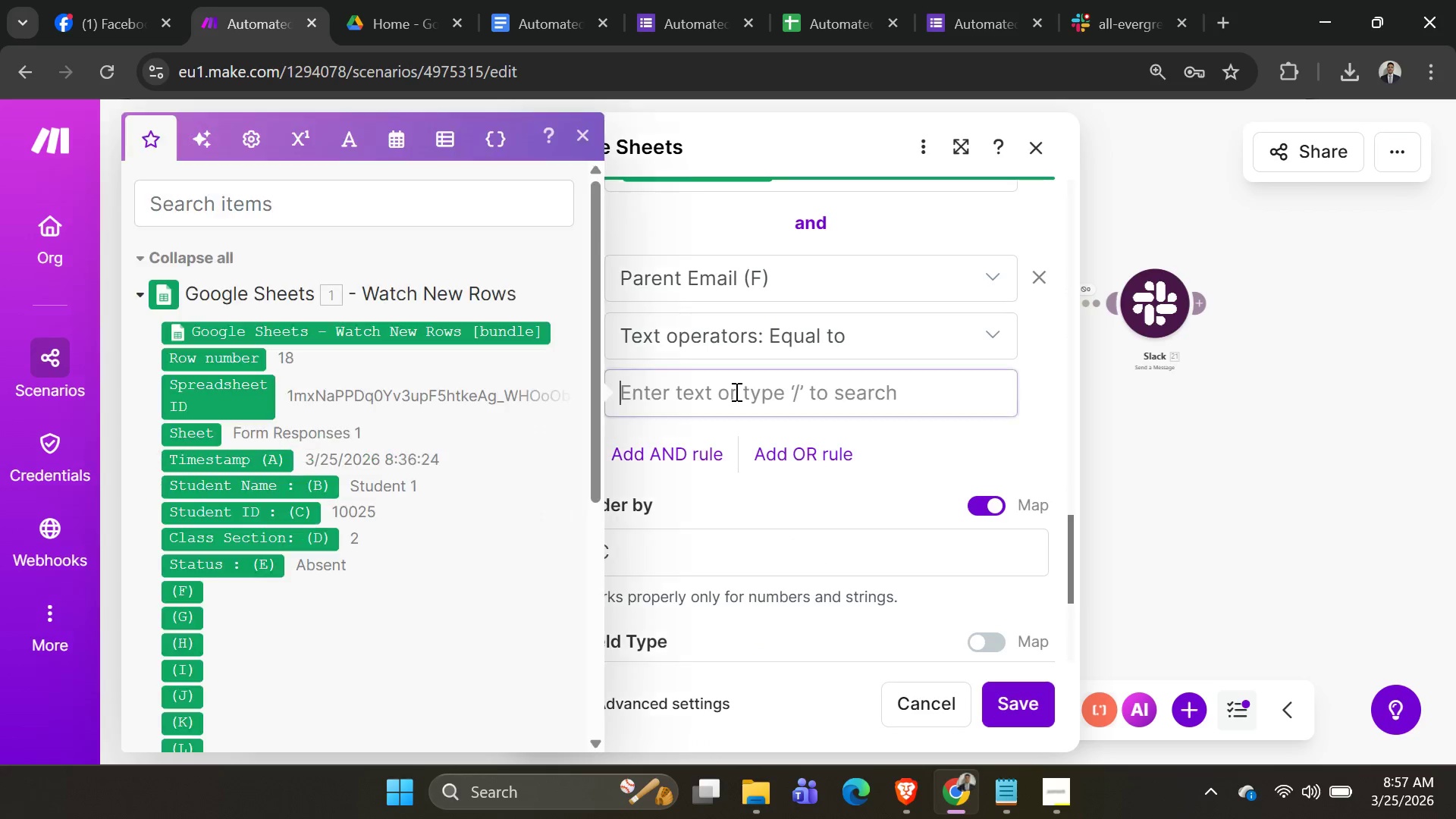 
key(Control+V)
 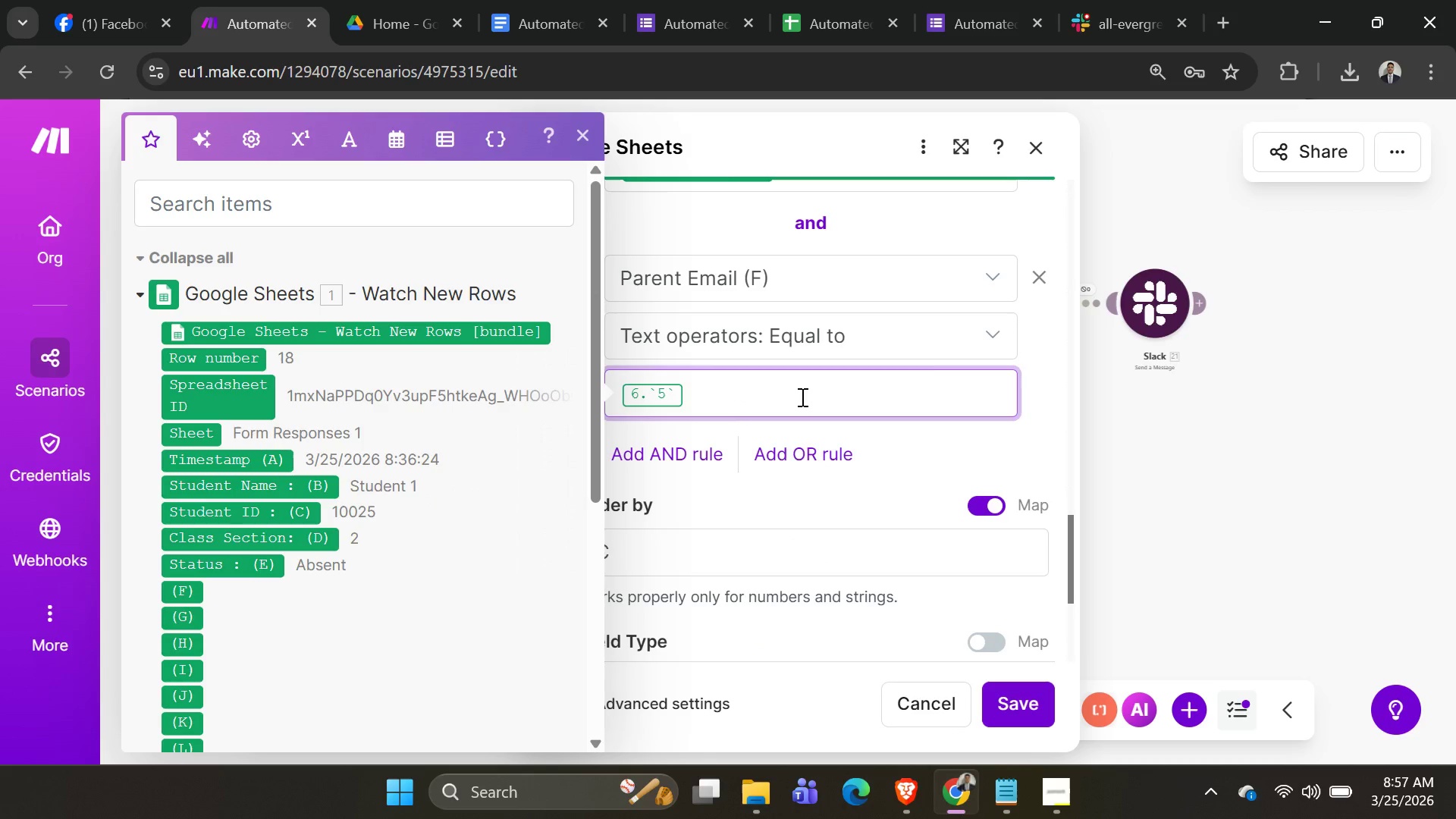 
key(Backspace)
 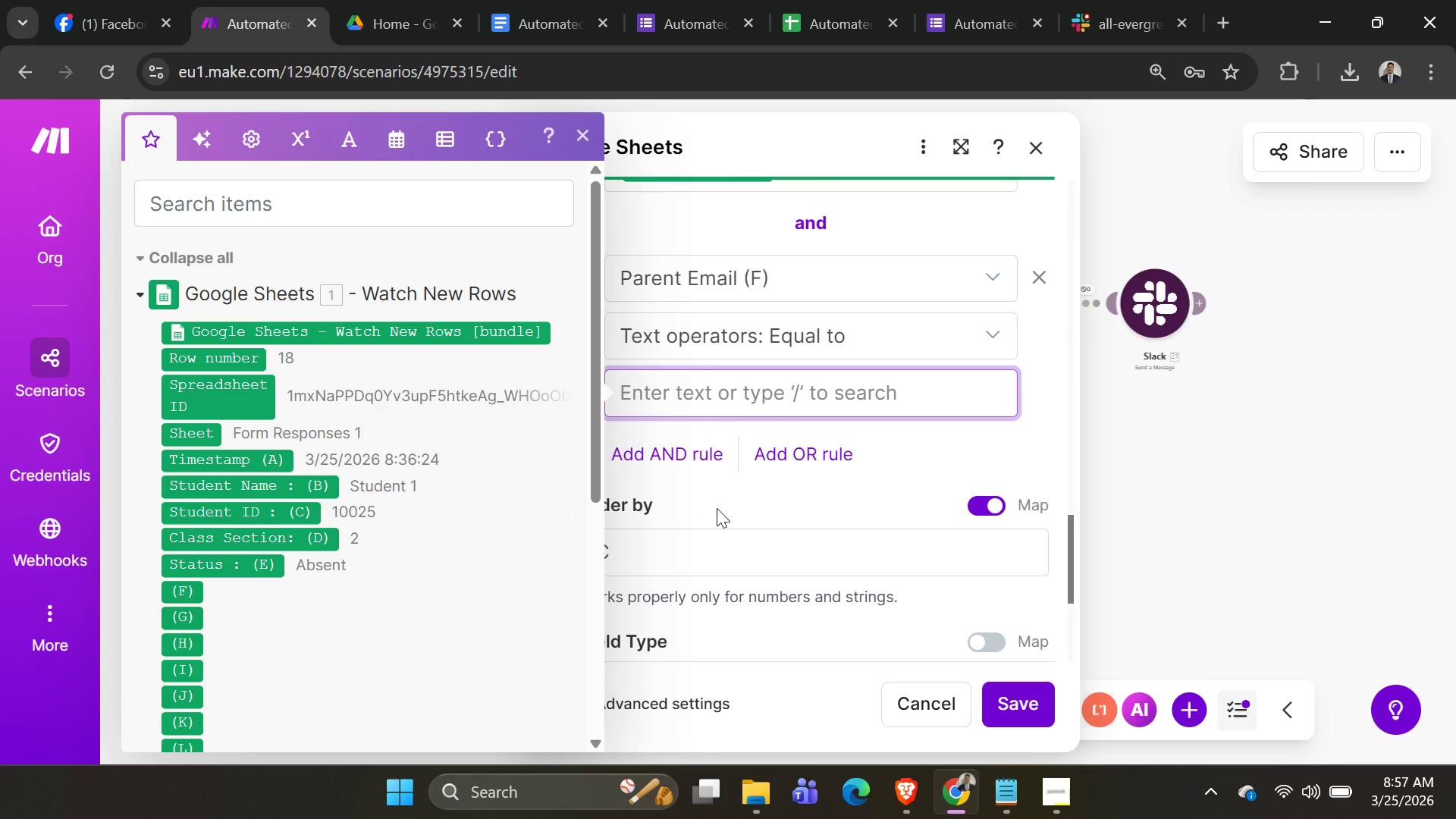 
left_click([1243, 485])
 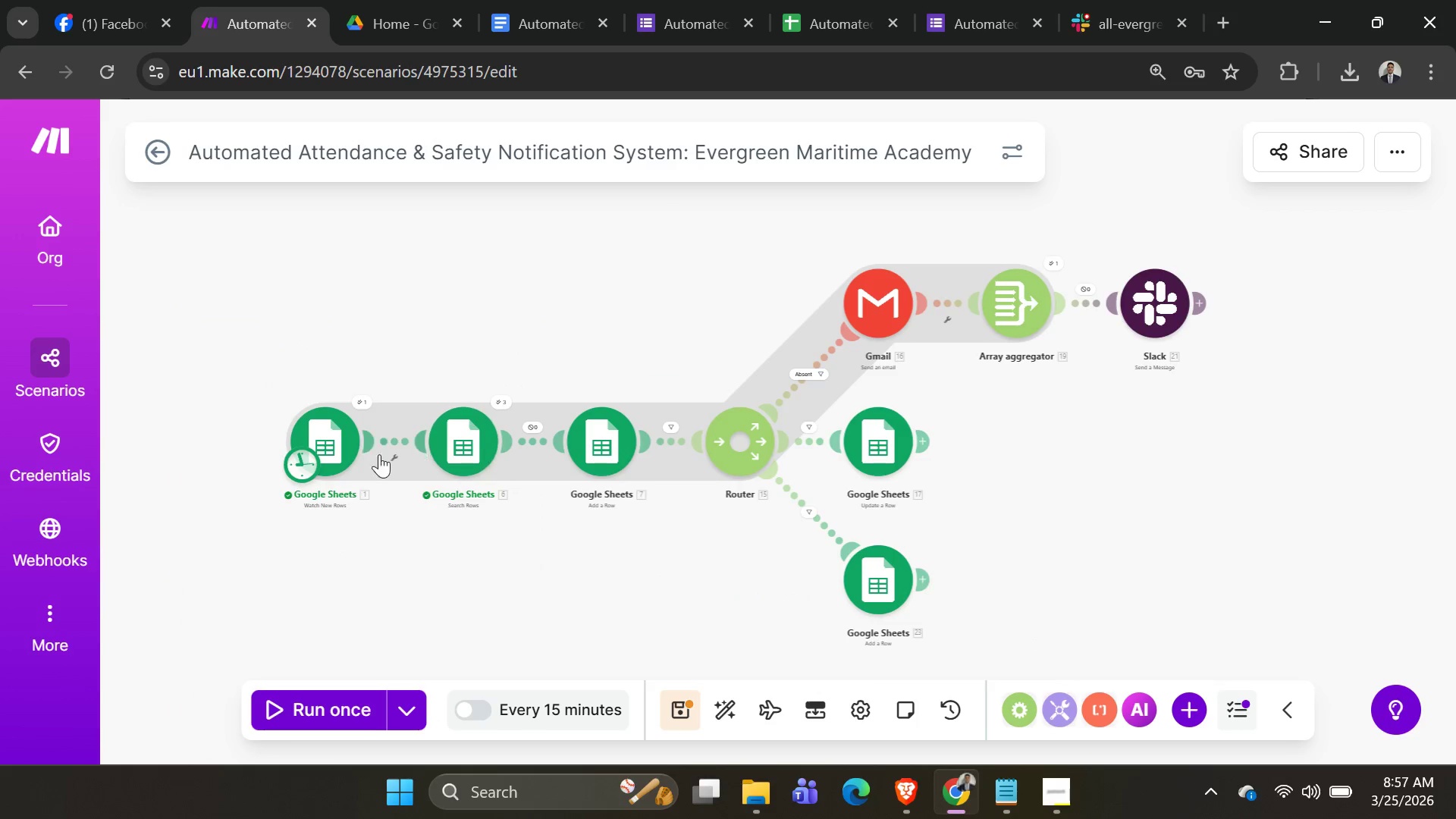 
left_click([333, 447])
 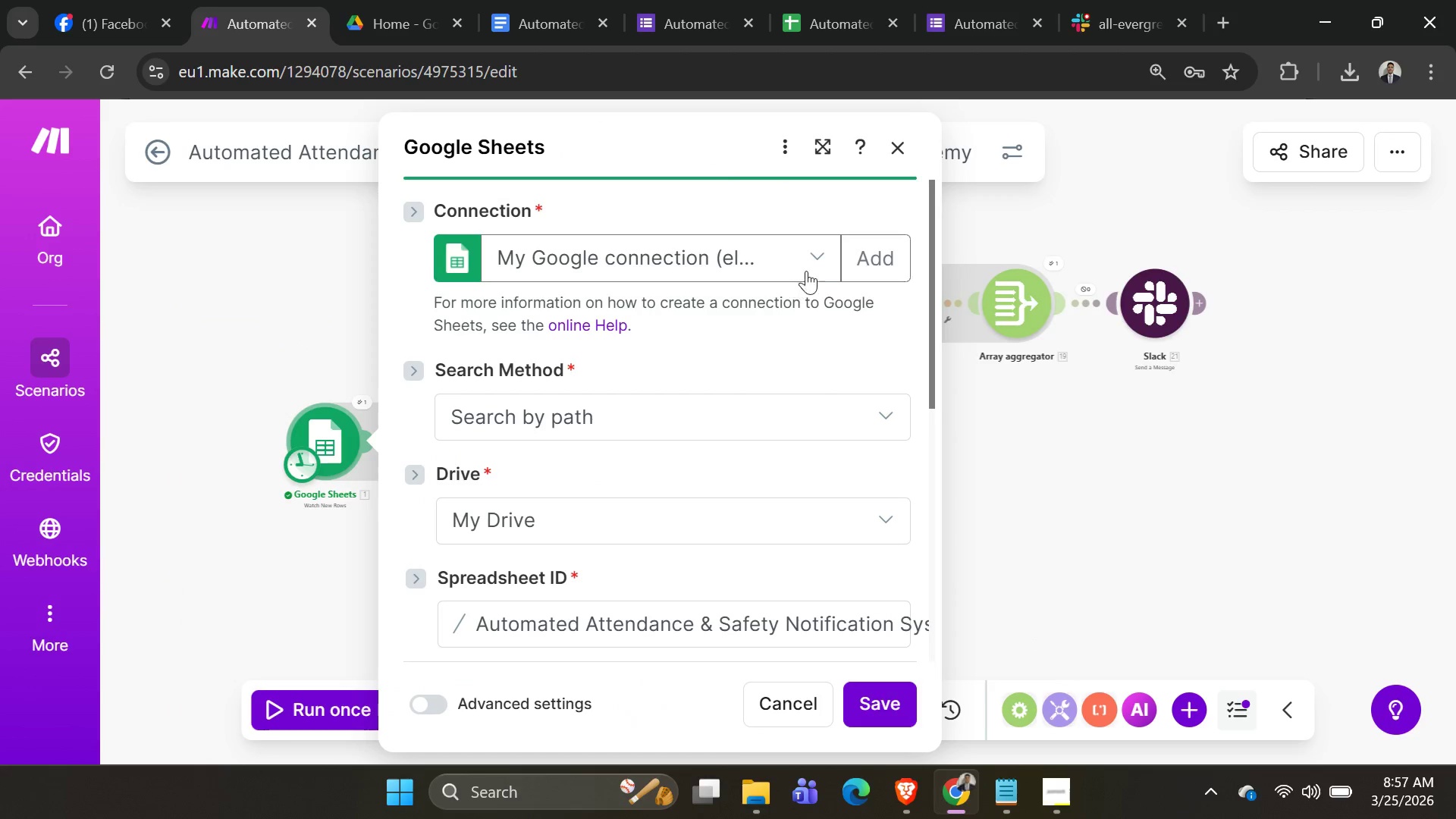 
scroll: coordinate [745, 398], scroll_direction: down, amount: 2.0
 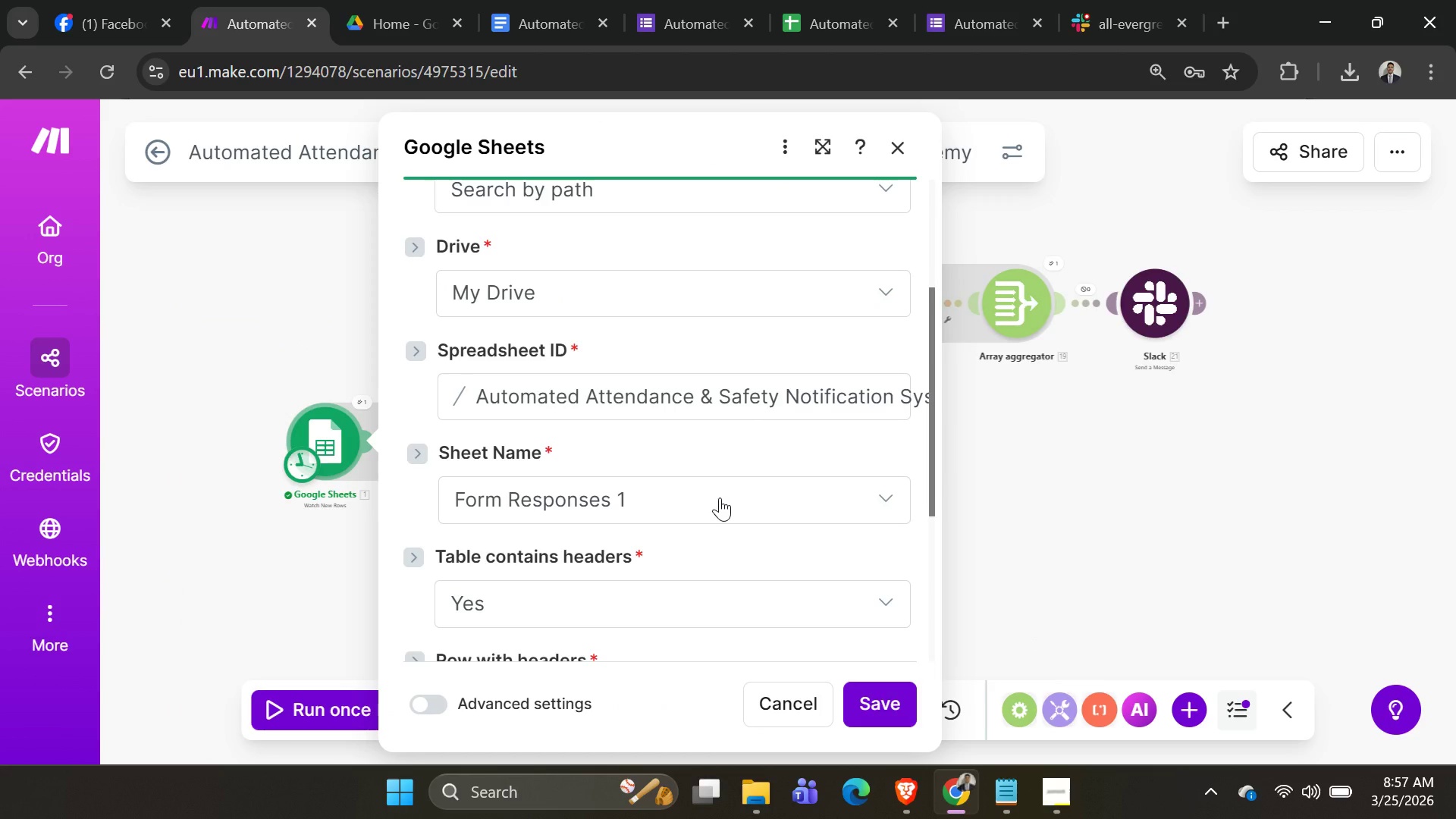 
left_click([720, 497])
 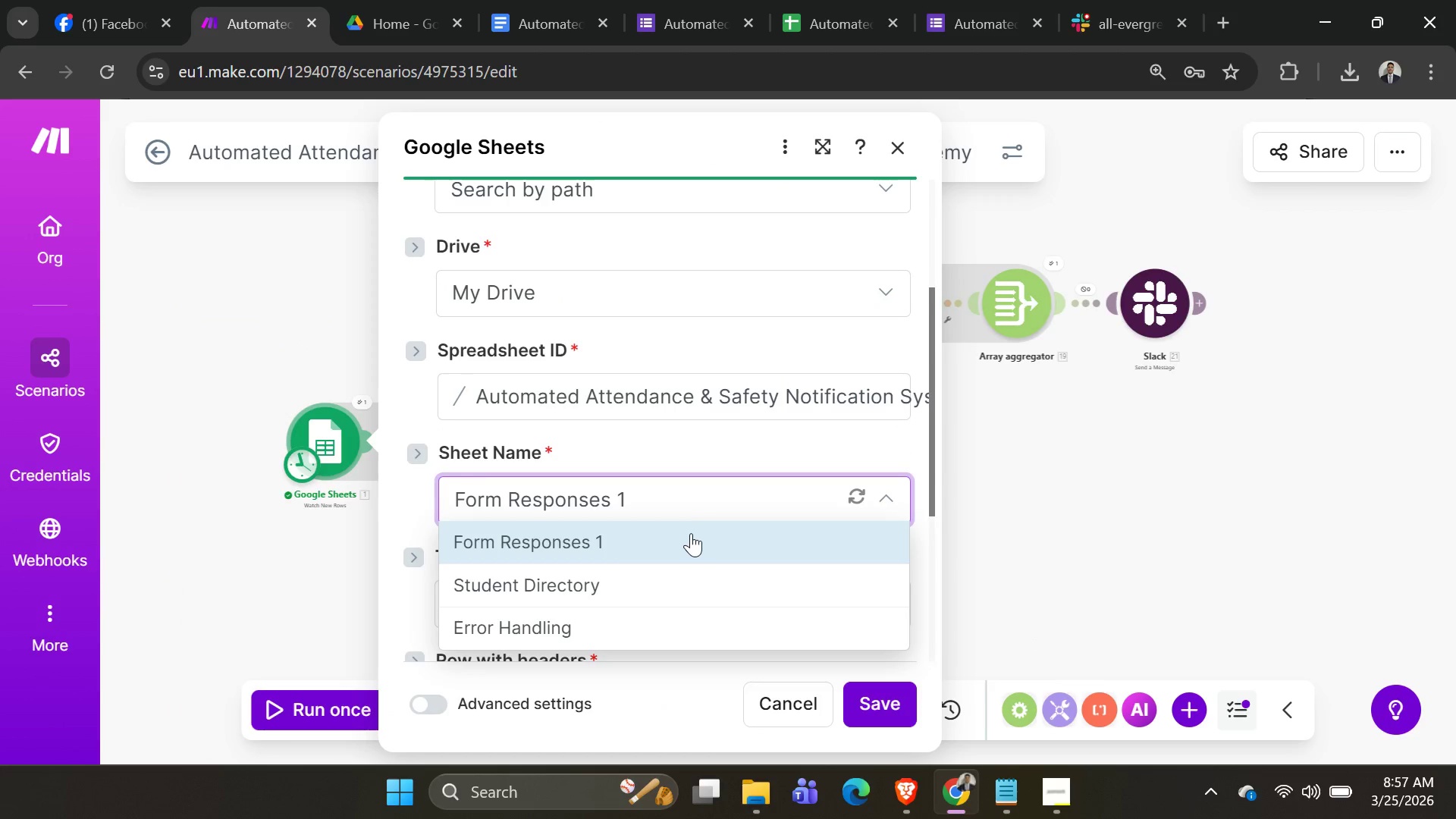 
left_click([689, 535])
 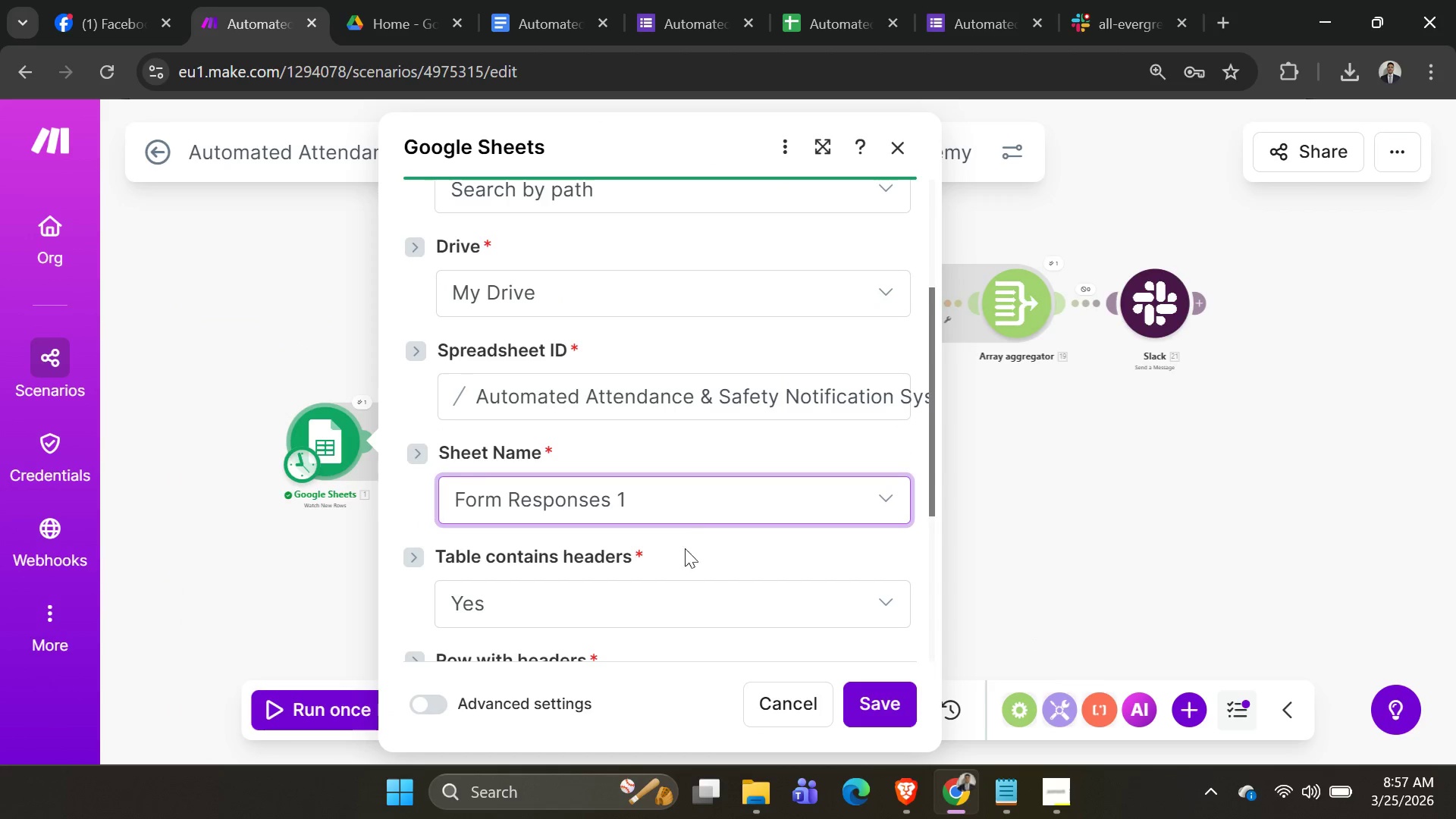 
scroll: coordinate [692, 558], scroll_direction: down, amount: 2.0
 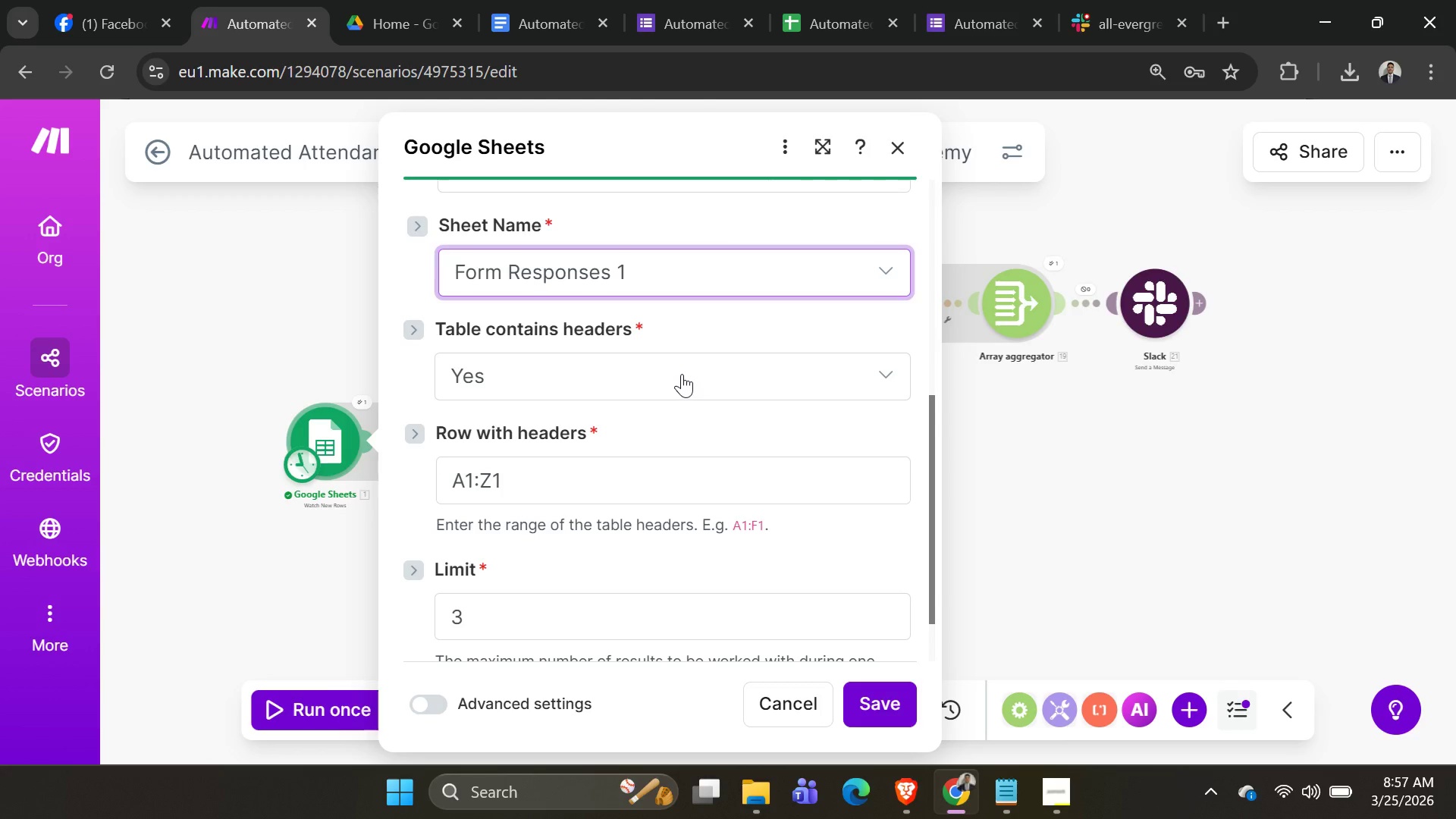 
left_click([682, 374])
 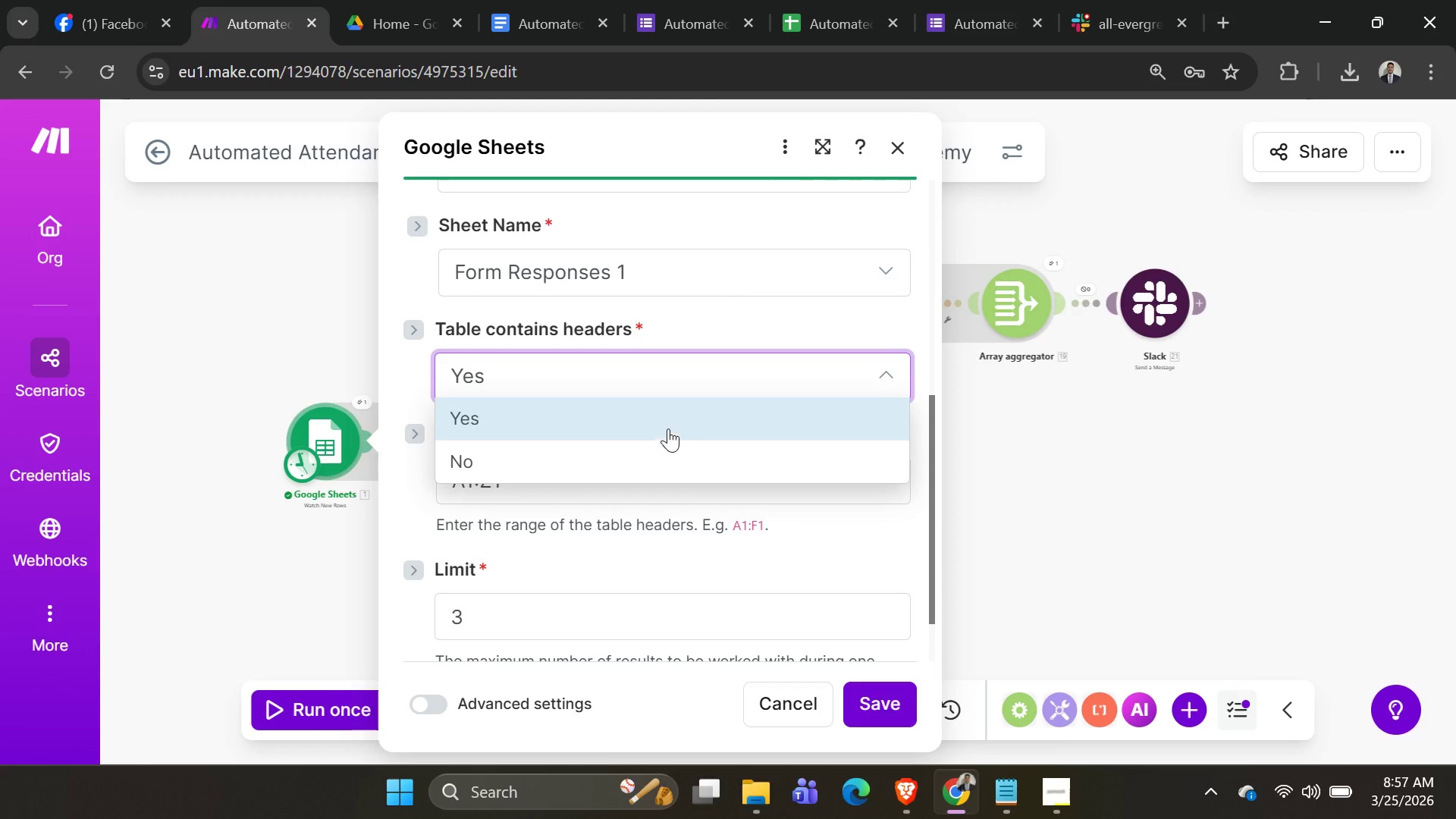 
left_click([659, 406])
 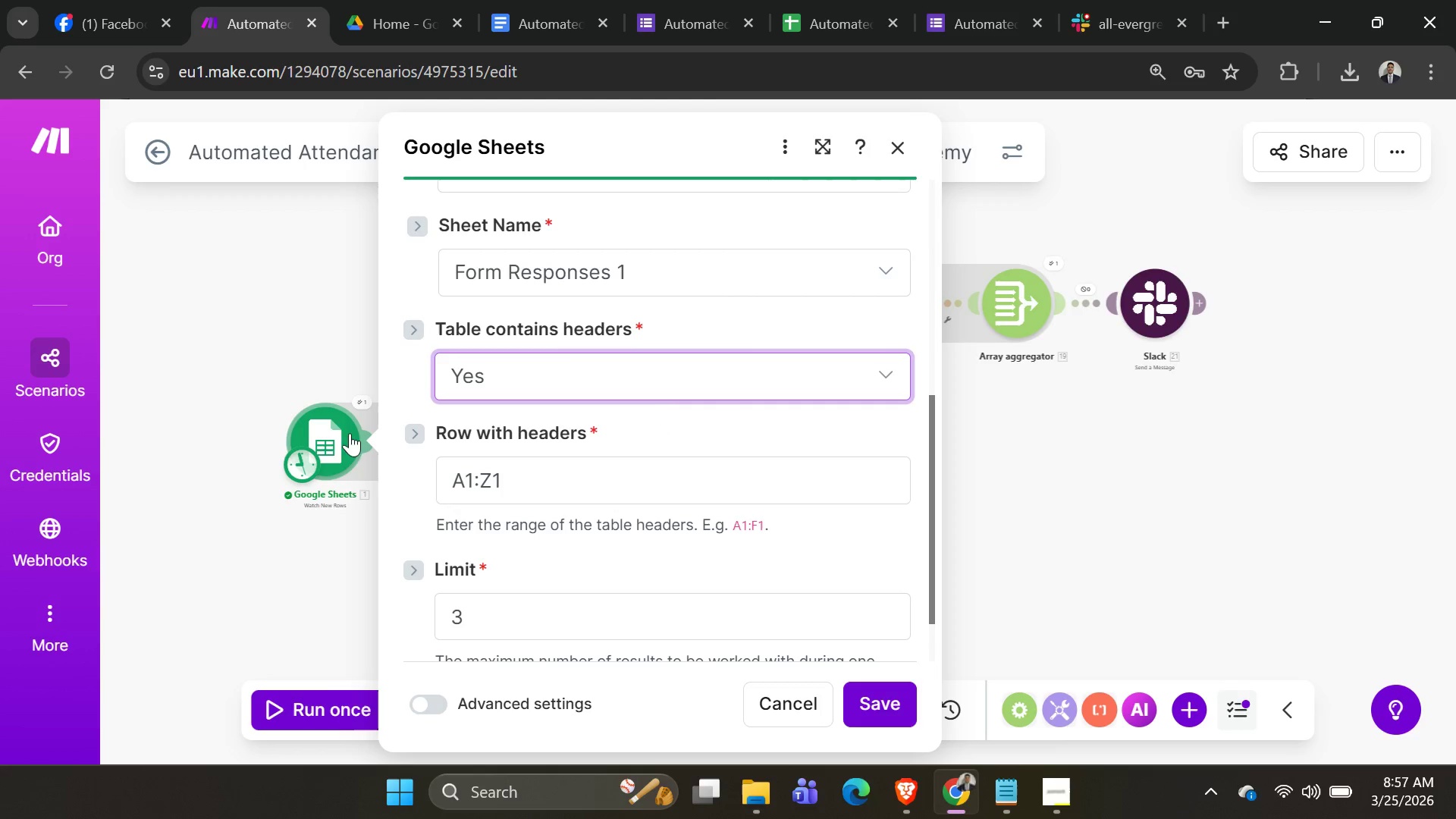 
left_click([885, 271])
 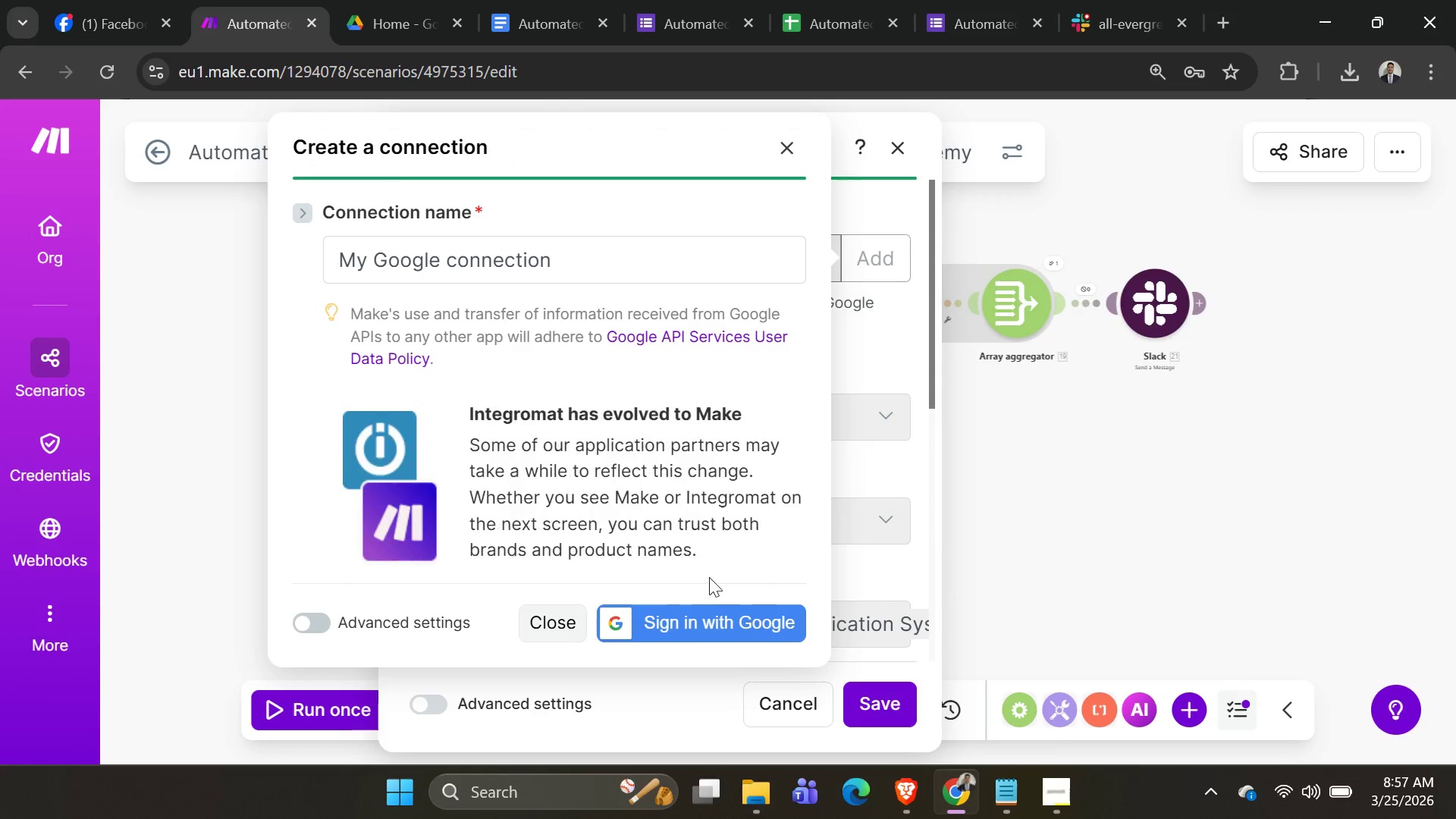 
scroll: coordinate [708, 327], scroll_direction: up, amount: 6.0
 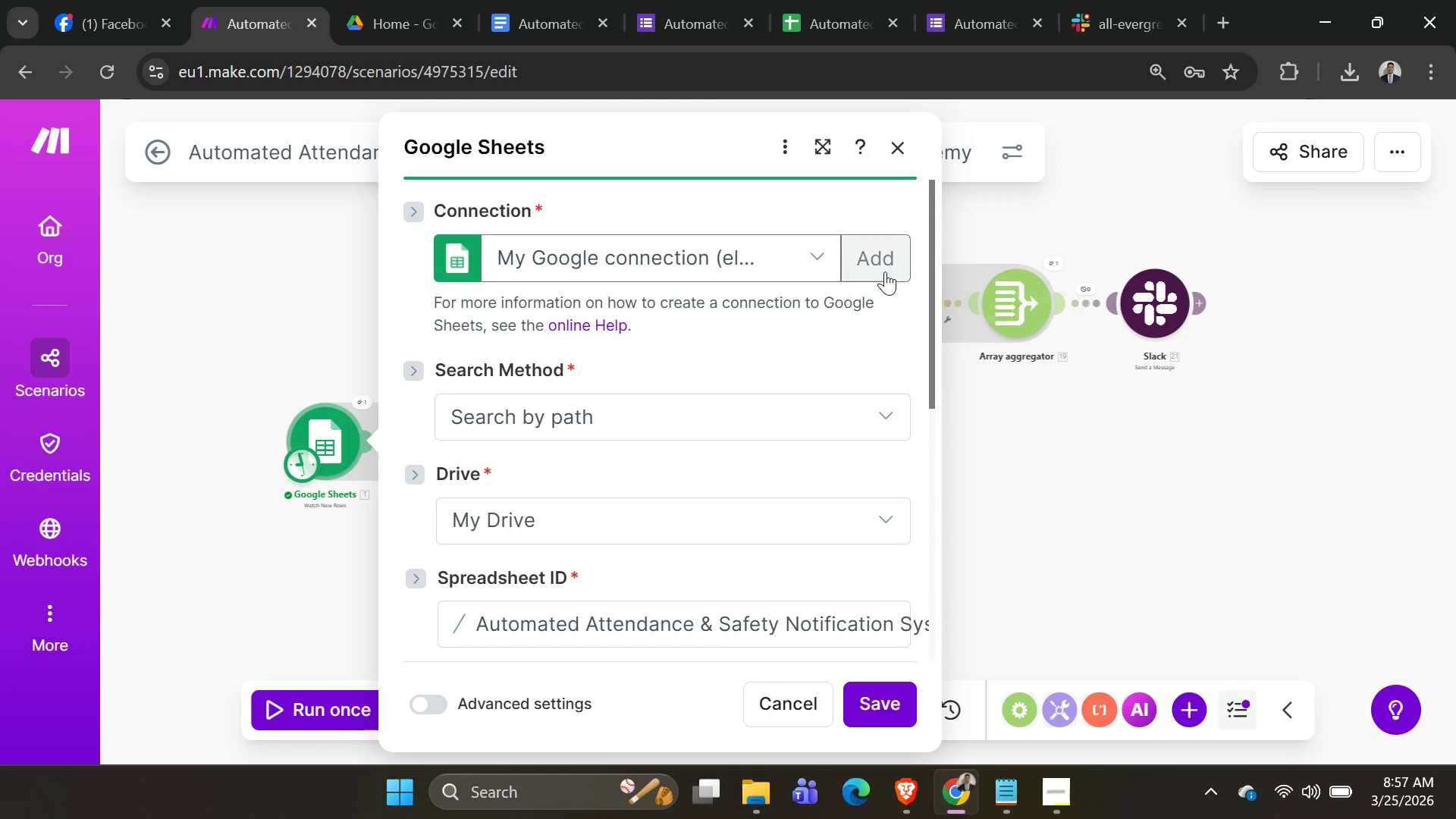 
left_click([710, 616])
 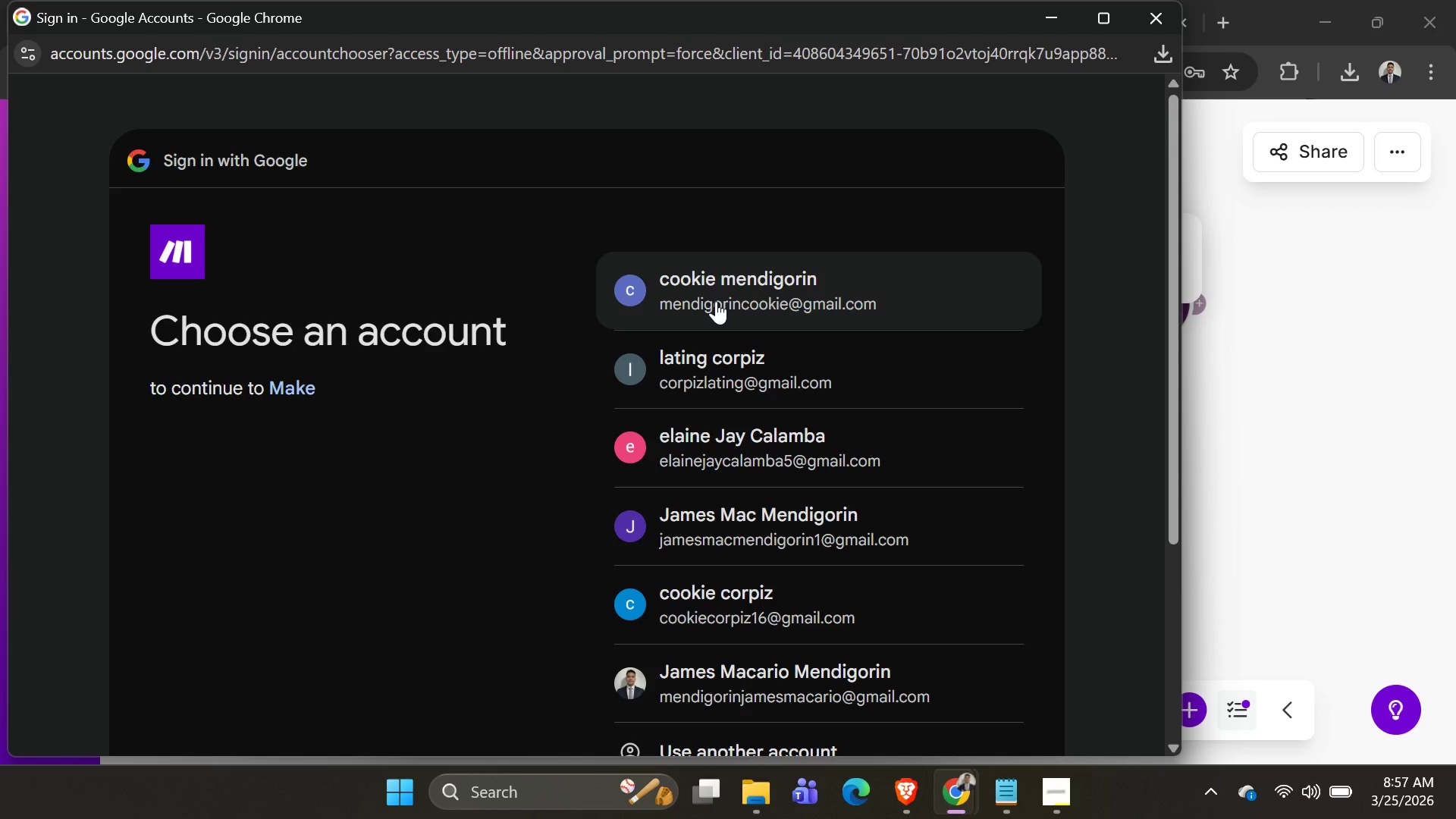 
wait(10.69)
 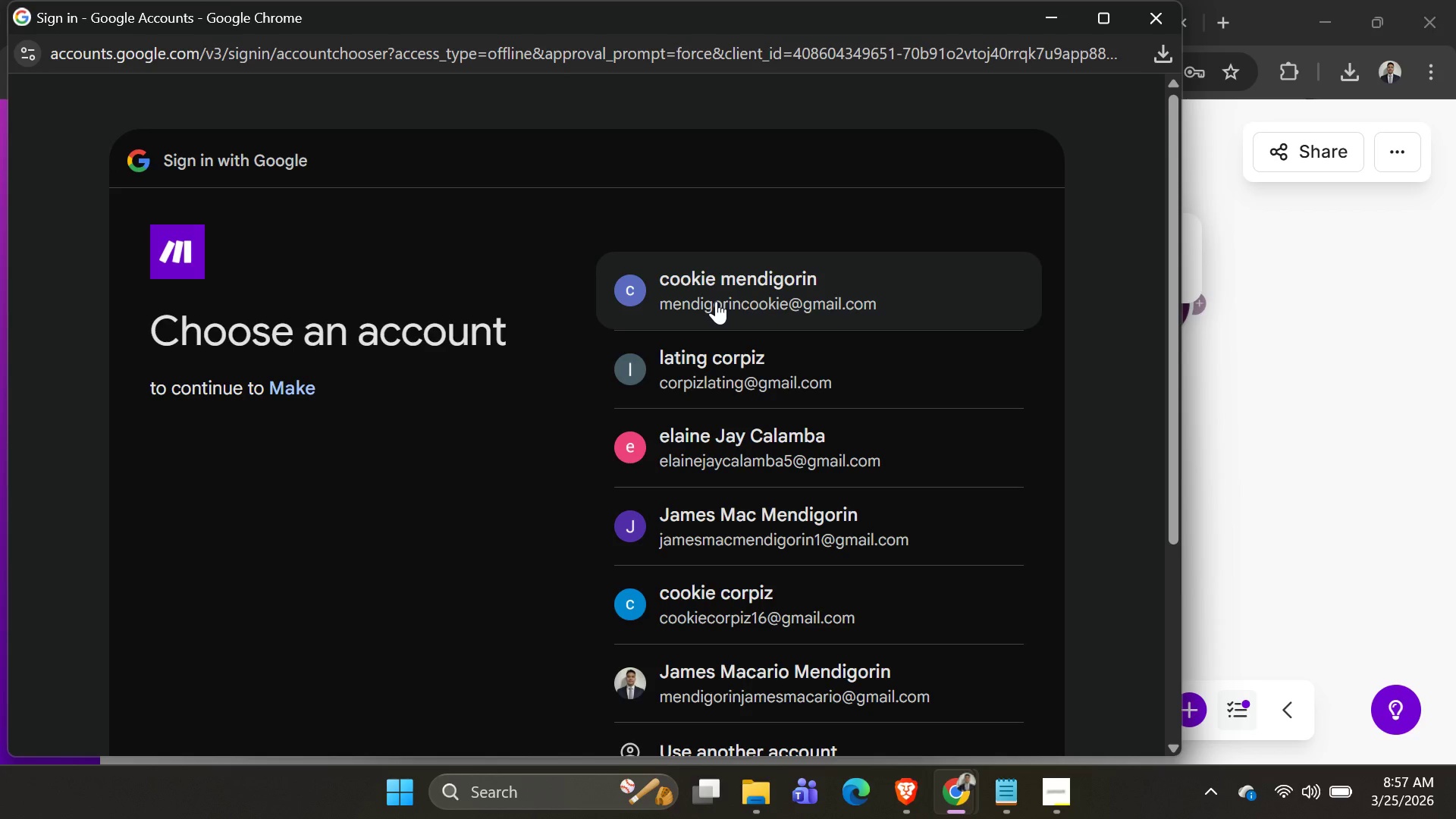 
key(Alt+AltLeft)
 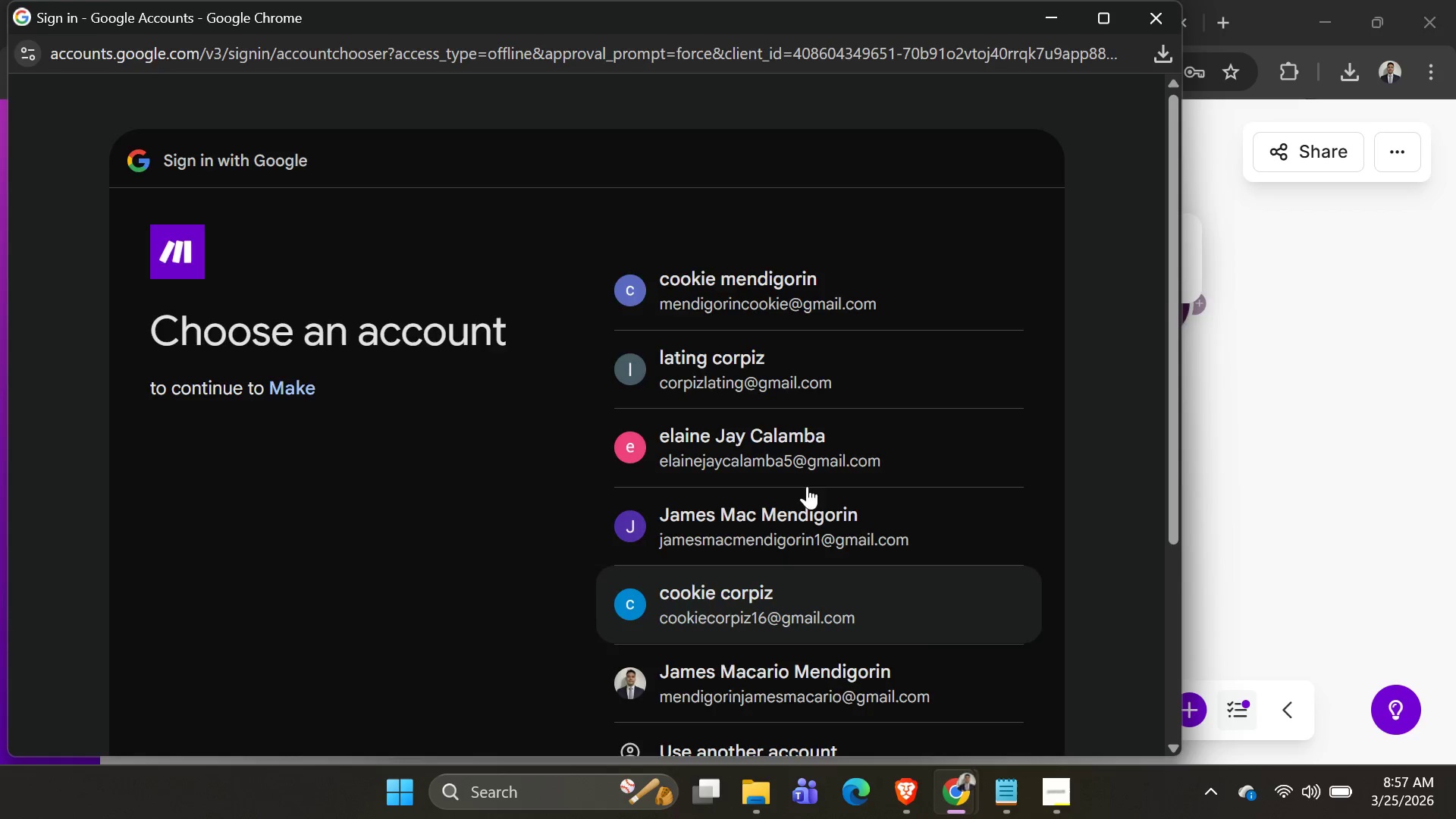 
key(Alt+Tab)
 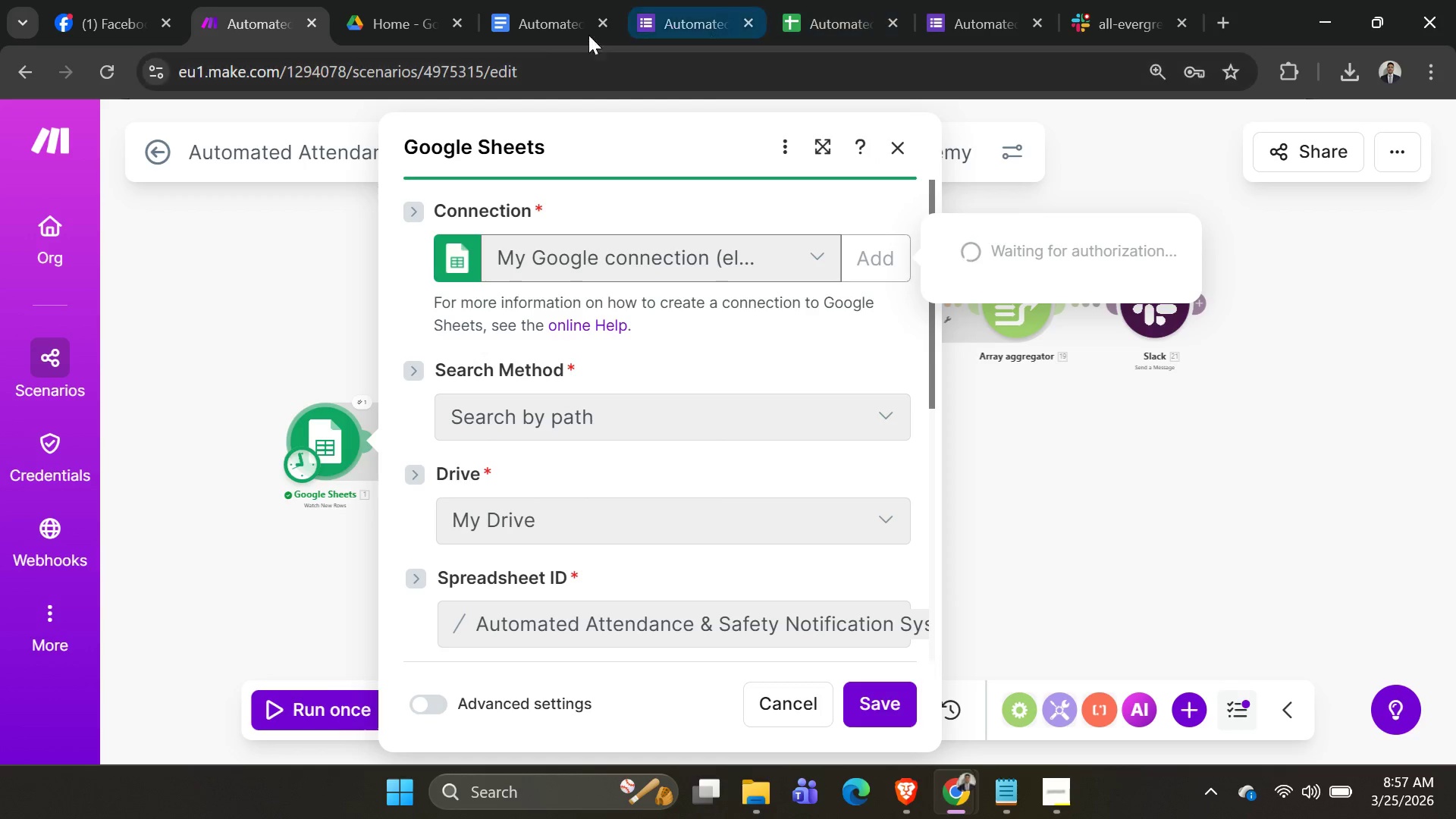 
left_click([413, 23])
 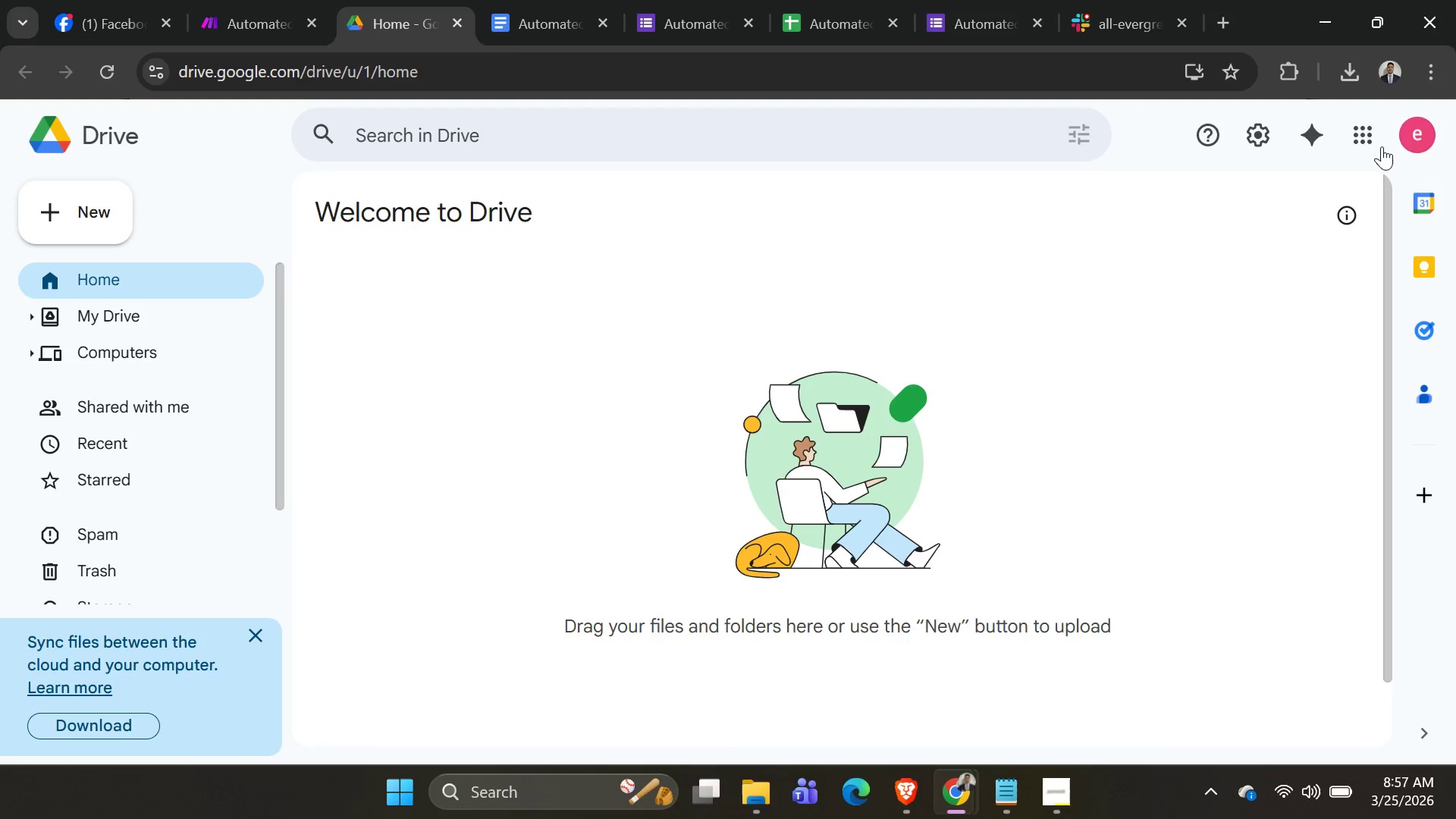 
left_click([1409, 128])
 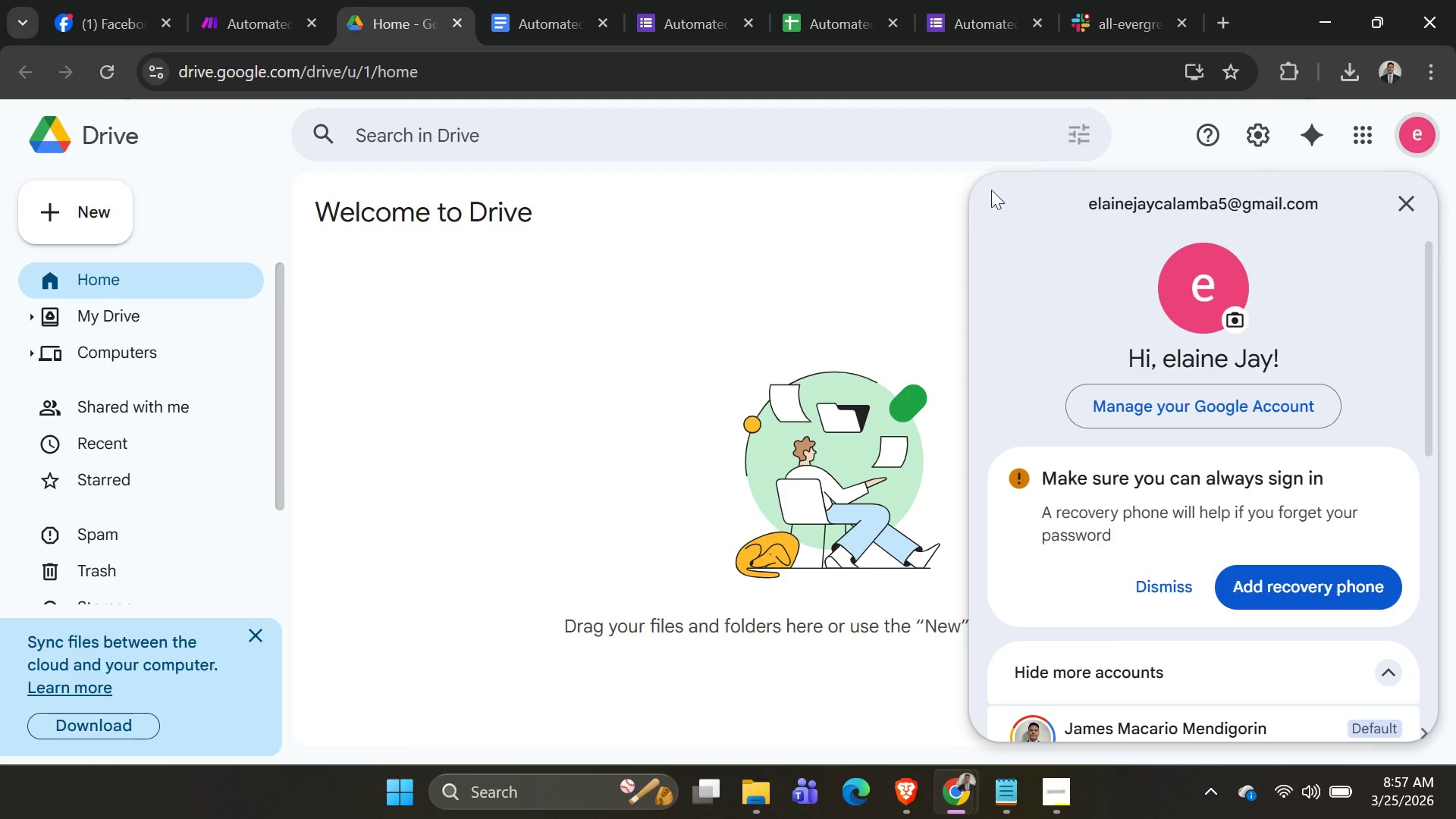 
scroll: coordinate [1251, 529], scroll_direction: down, amount: 6.0
 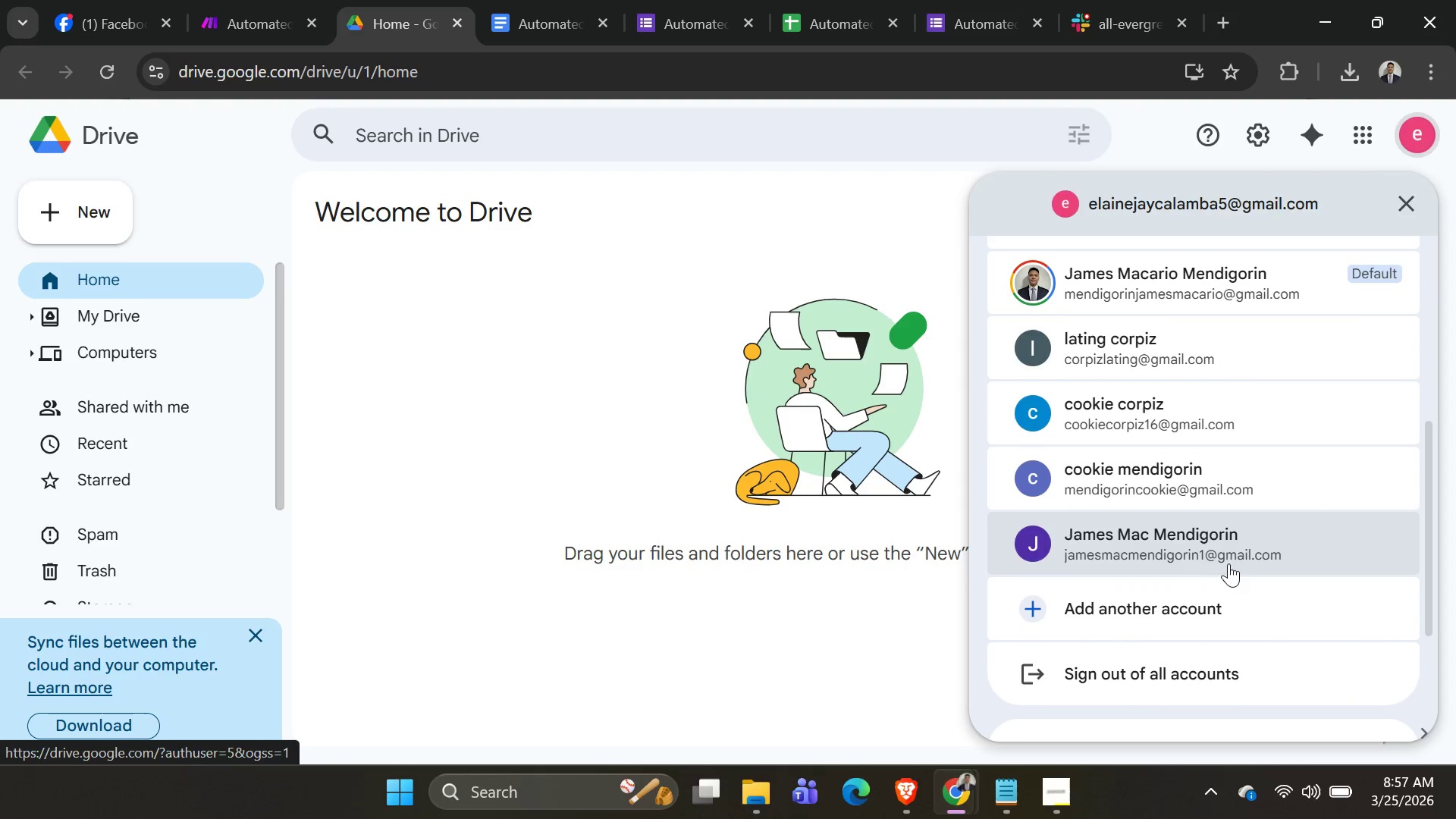 
scroll: coordinate [1195, 569], scroll_direction: none, amount: 0.0
 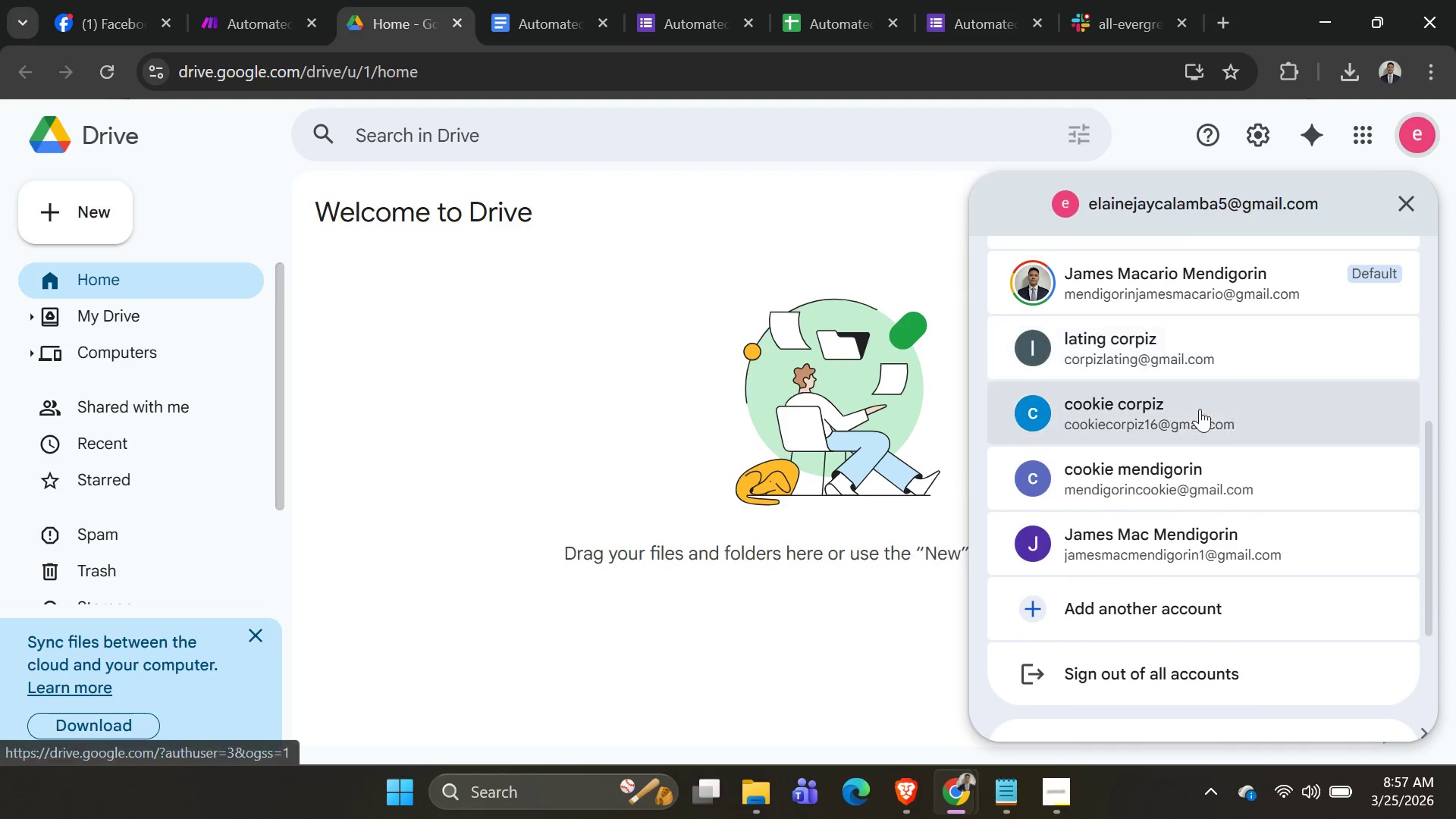 
scroll: coordinate [1210, 456], scroll_direction: down, amount: 1.0
 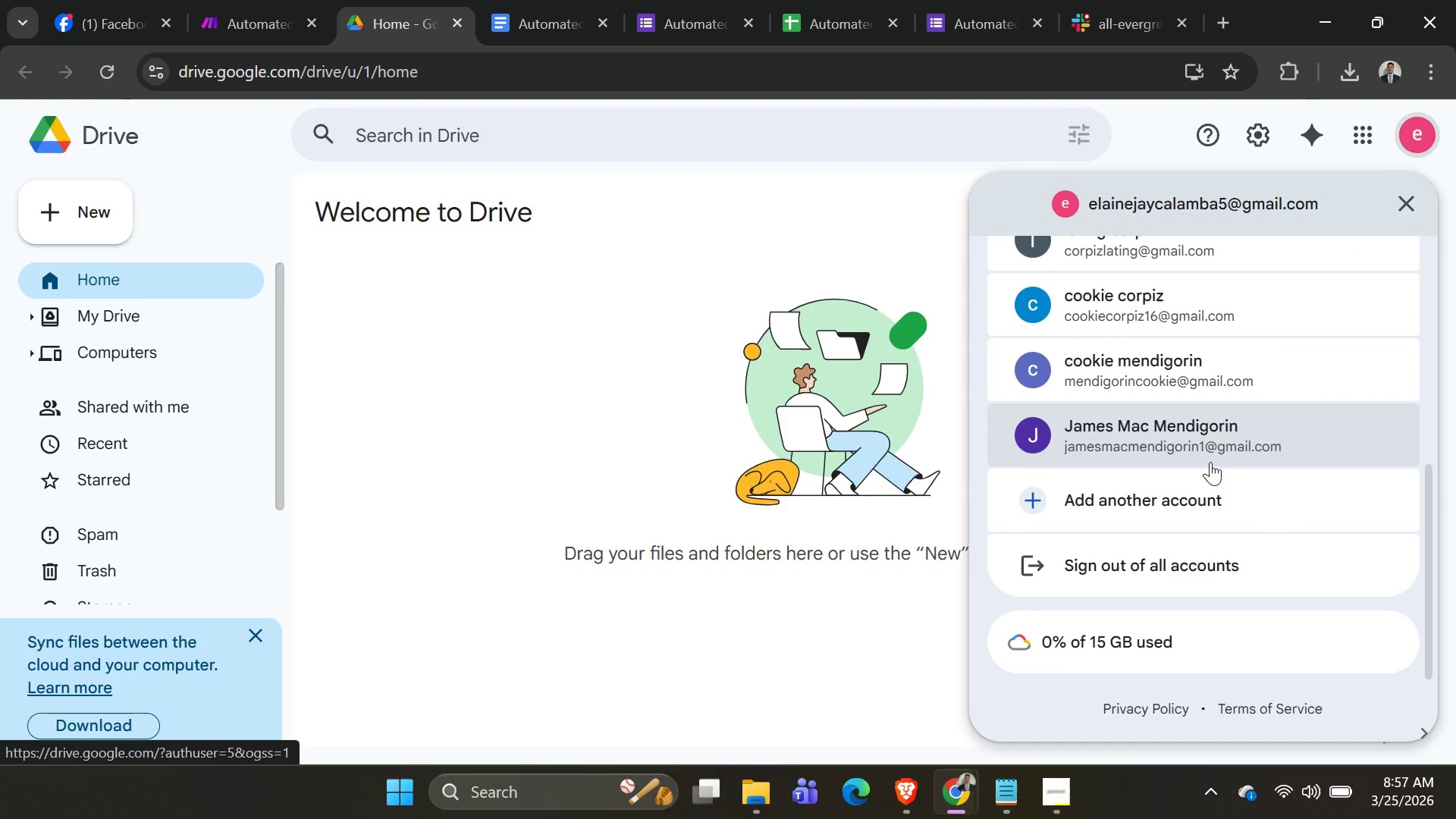 
scroll: coordinate [1207, 463], scroll_direction: up, amount: 2.0
 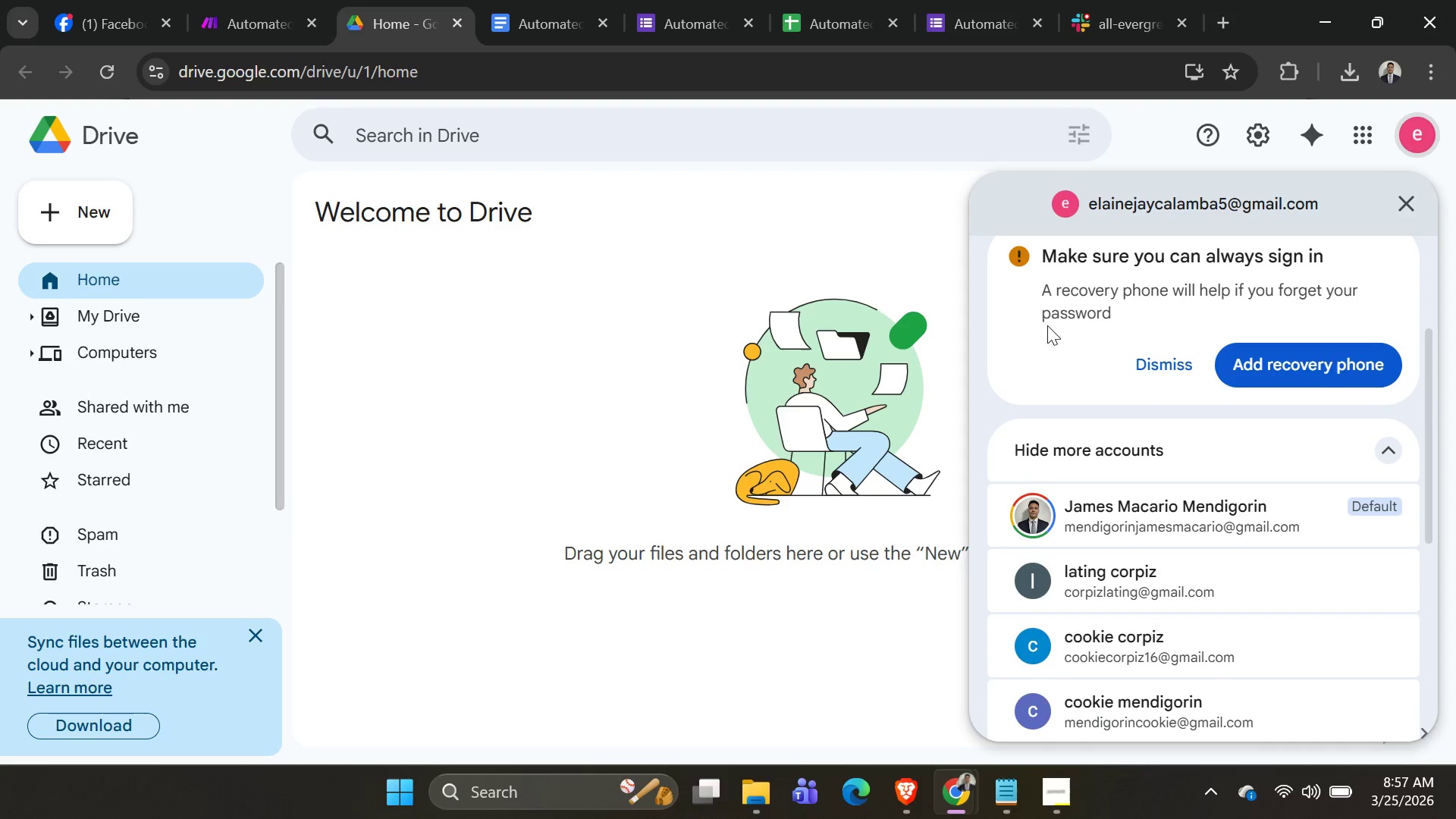 
left_click([576, 310])
 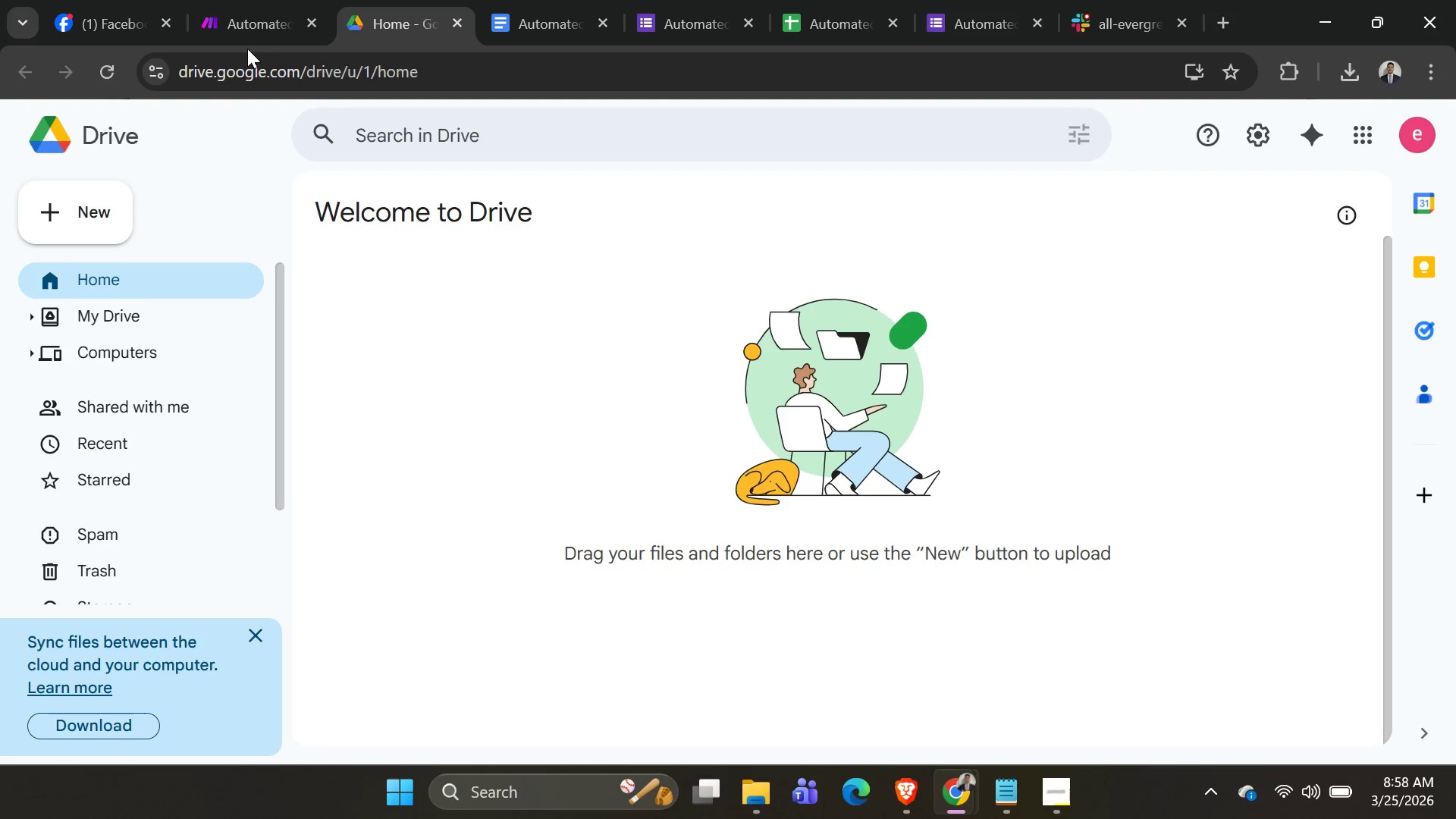 
left_click([243, 29])
 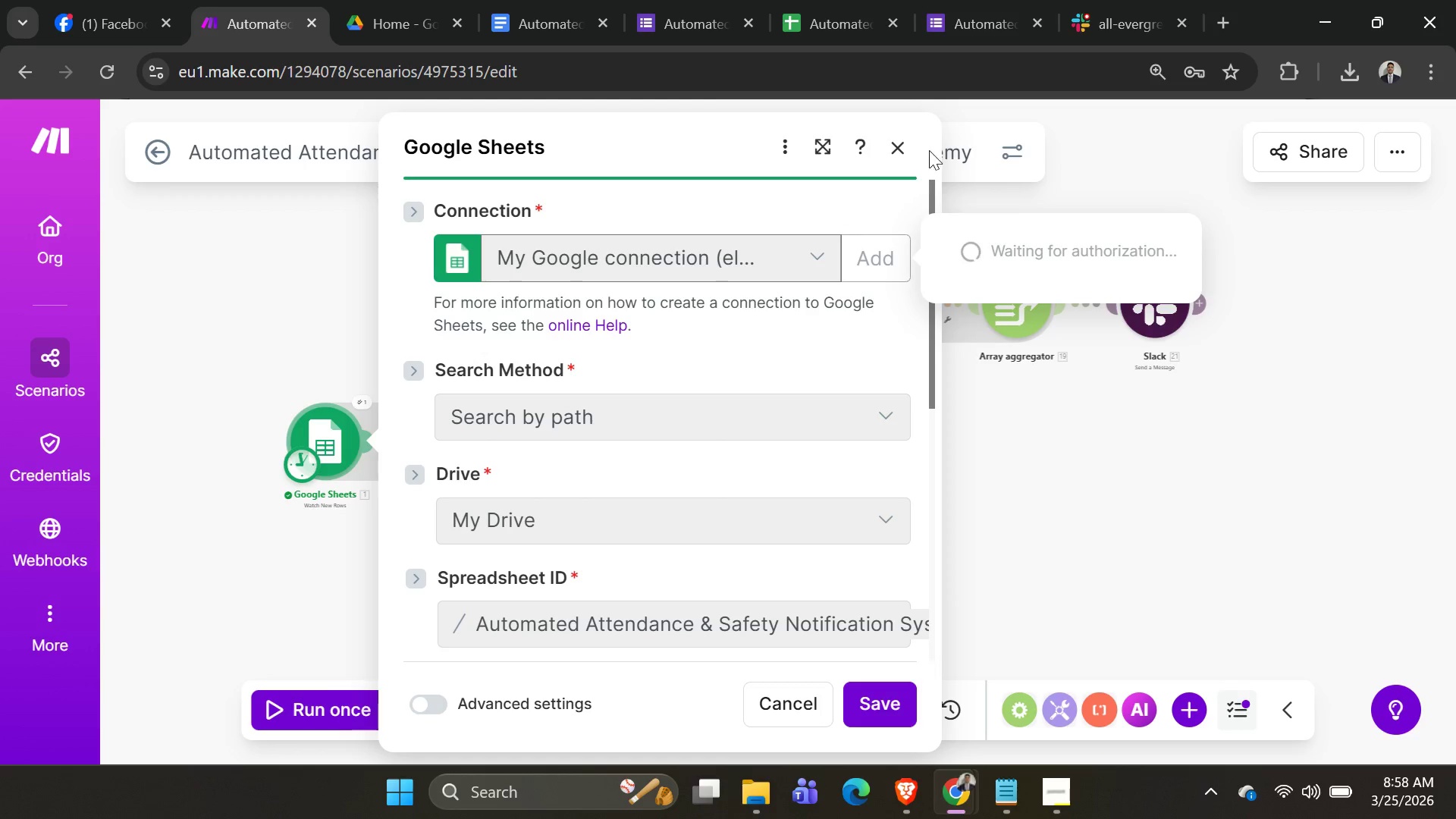 
left_click([898, 139])
 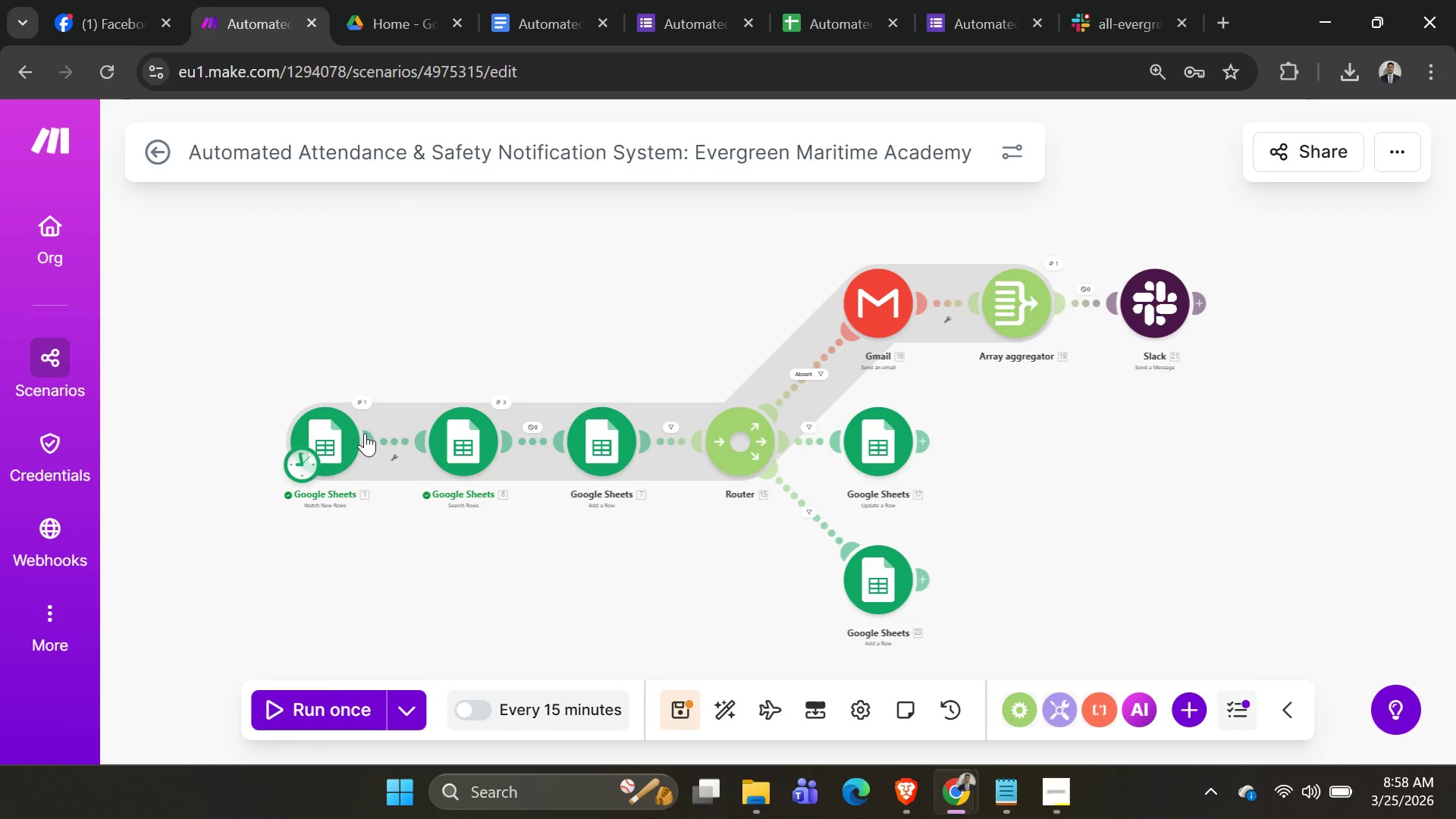 
left_click([315, 440])
 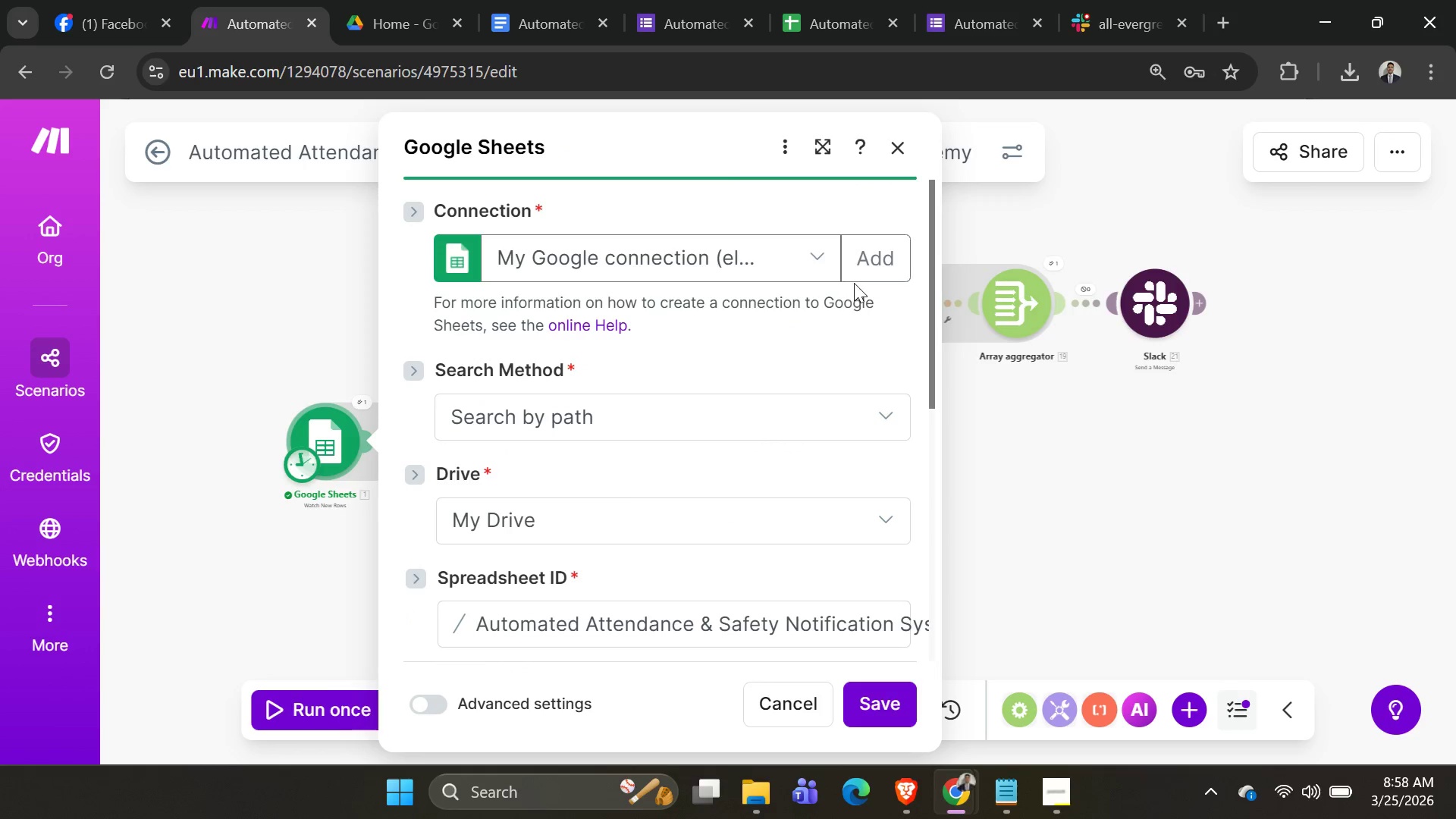 
left_click([861, 260])
 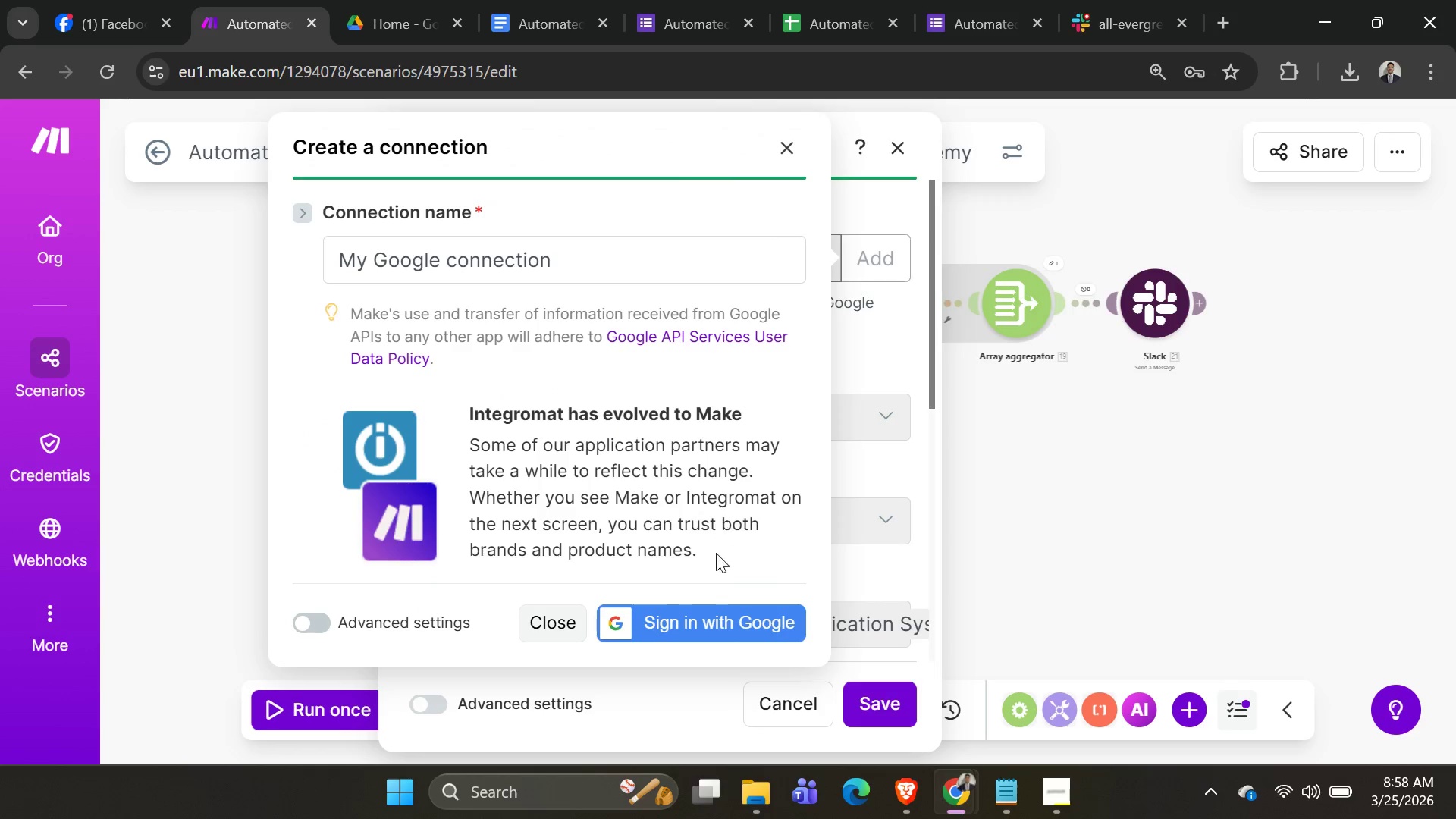 
left_click([690, 621])
 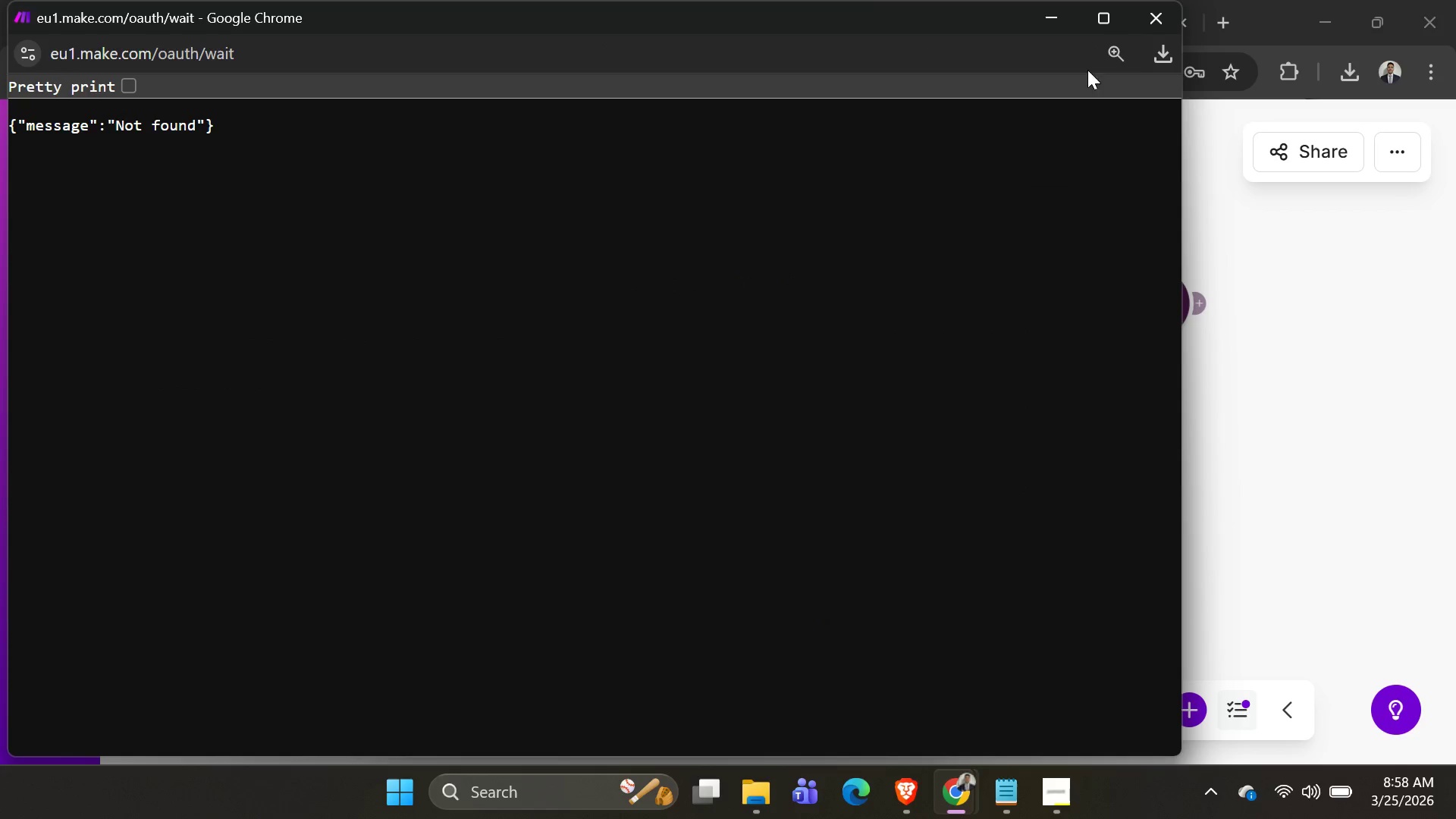 
left_click([1143, 23])
 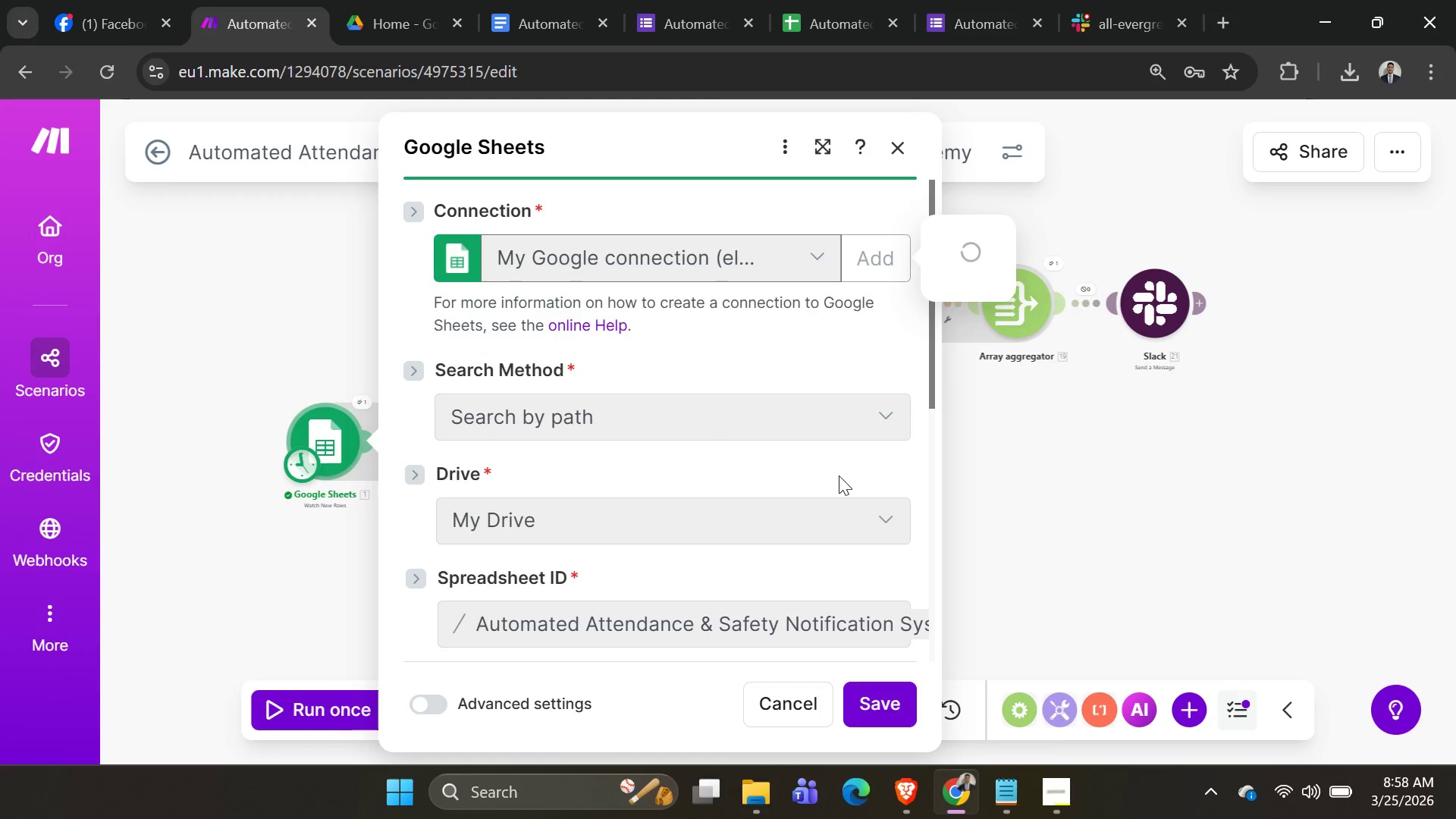 
wait(16.41)
 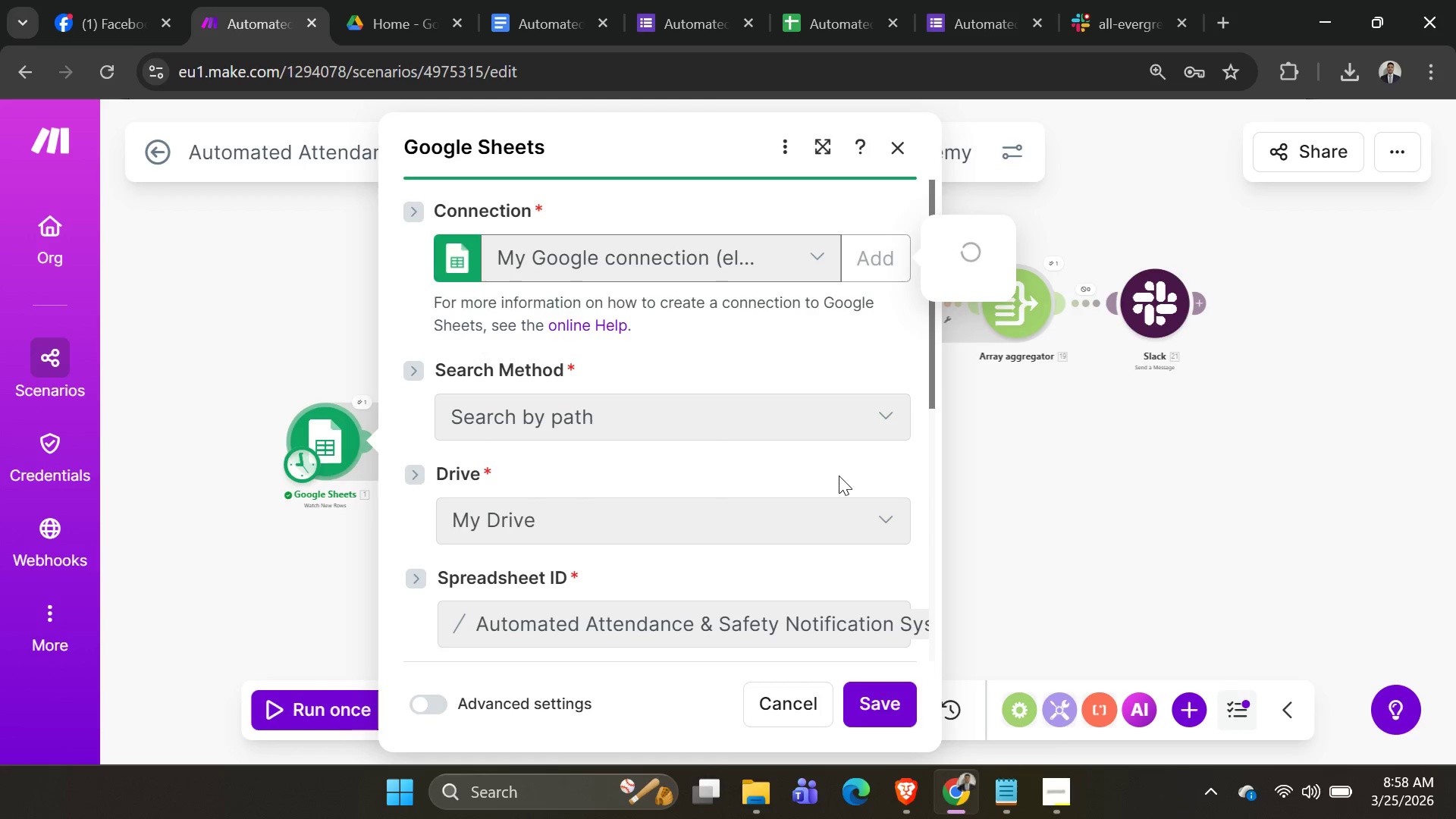 
left_click_drag(start_coordinate=[328, 453], to_coordinate=[282, 463])
 